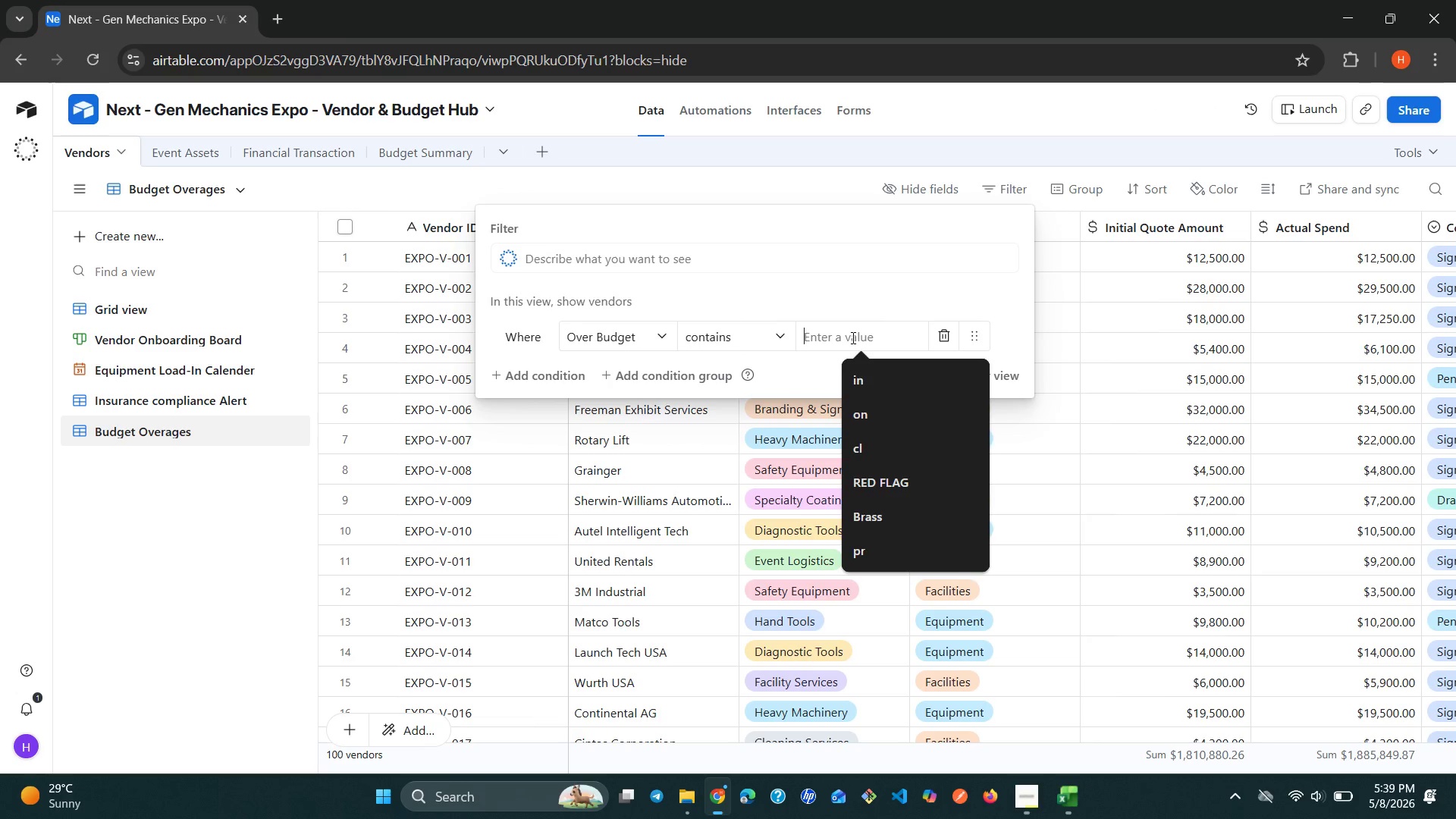 
type(over)
 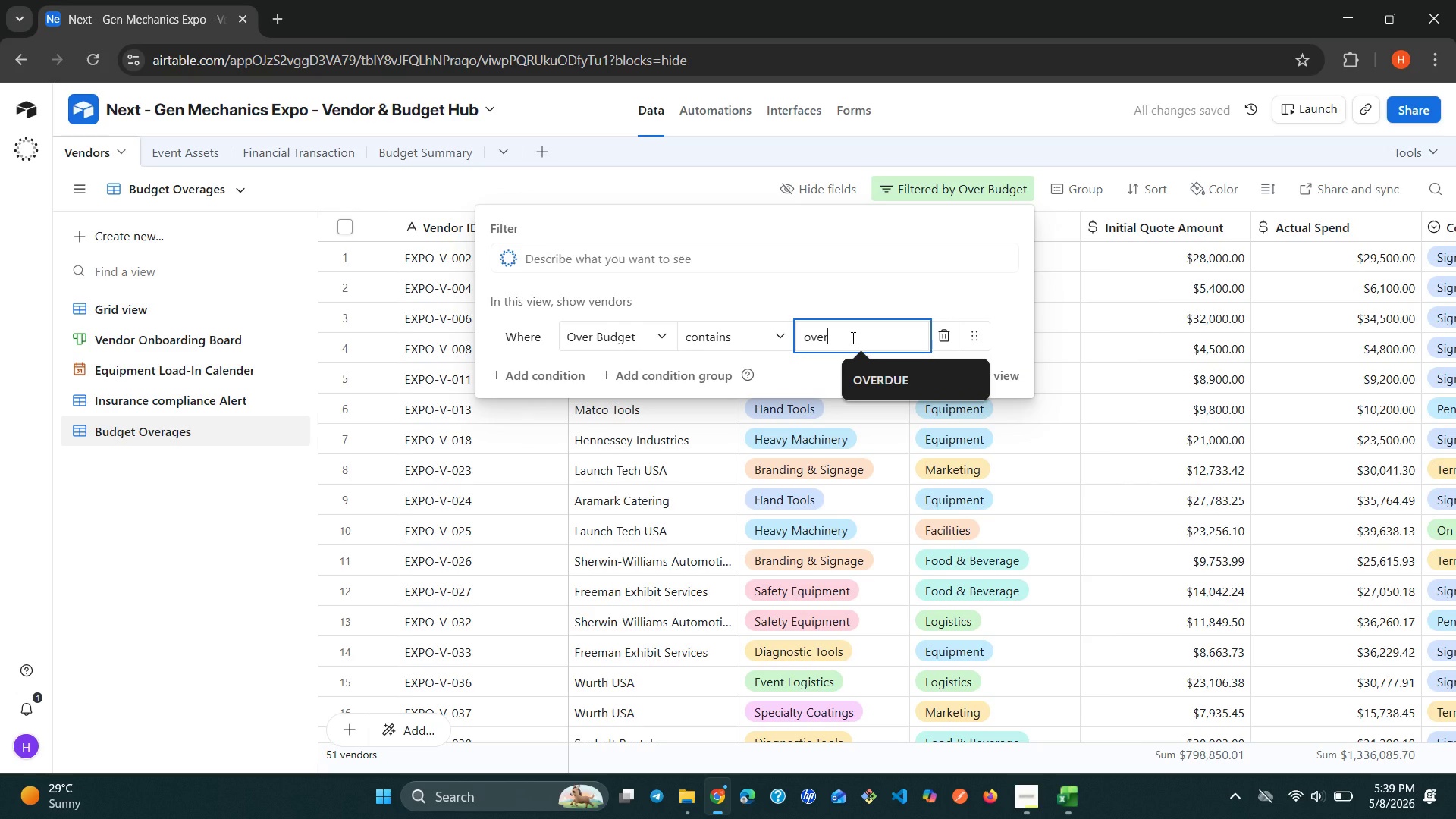 
key(Backspace)
key(Backspace)
key(Backspace)
key(Backspace)
type(Over Budget)
 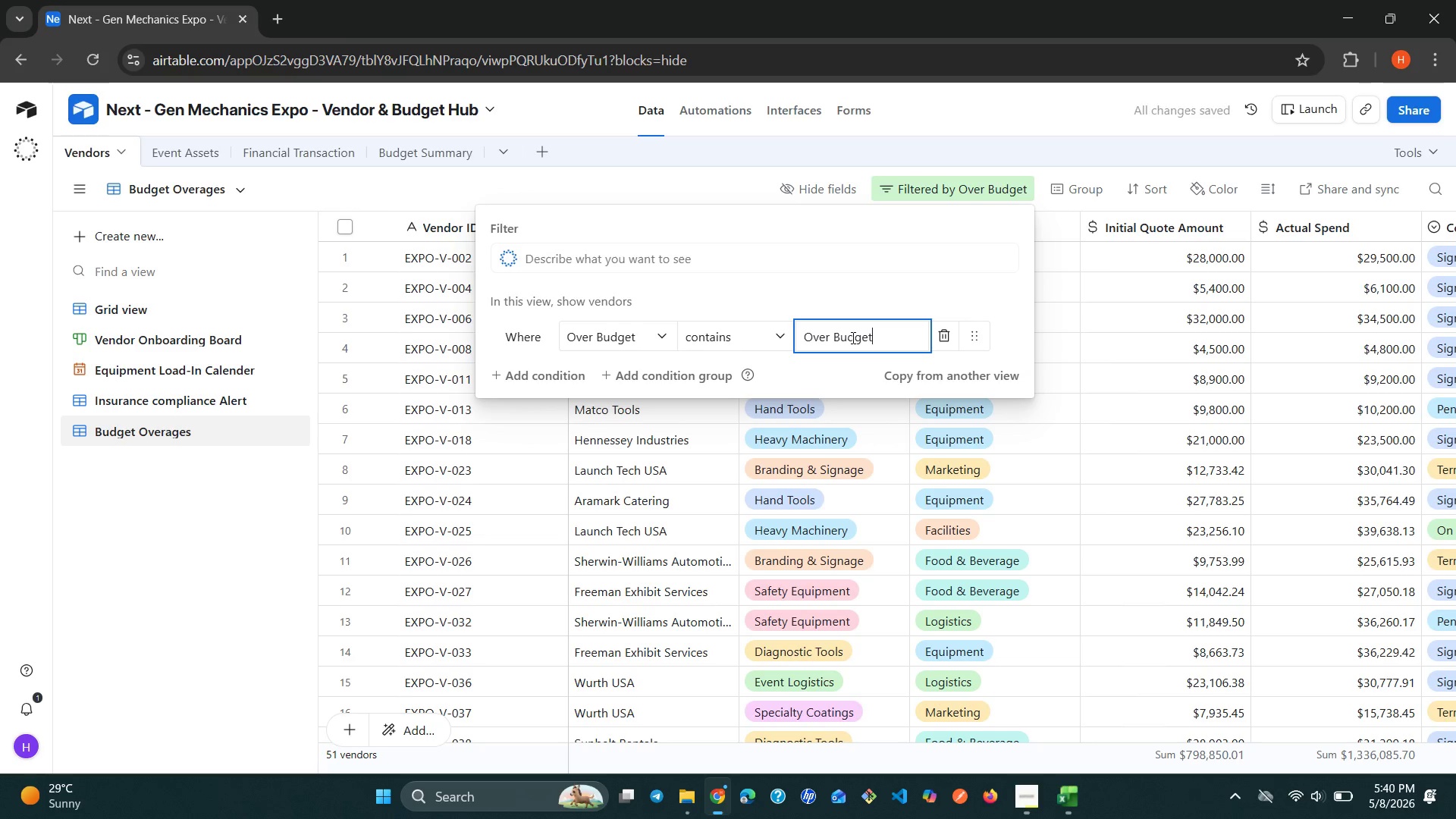 
wait(13.56)
 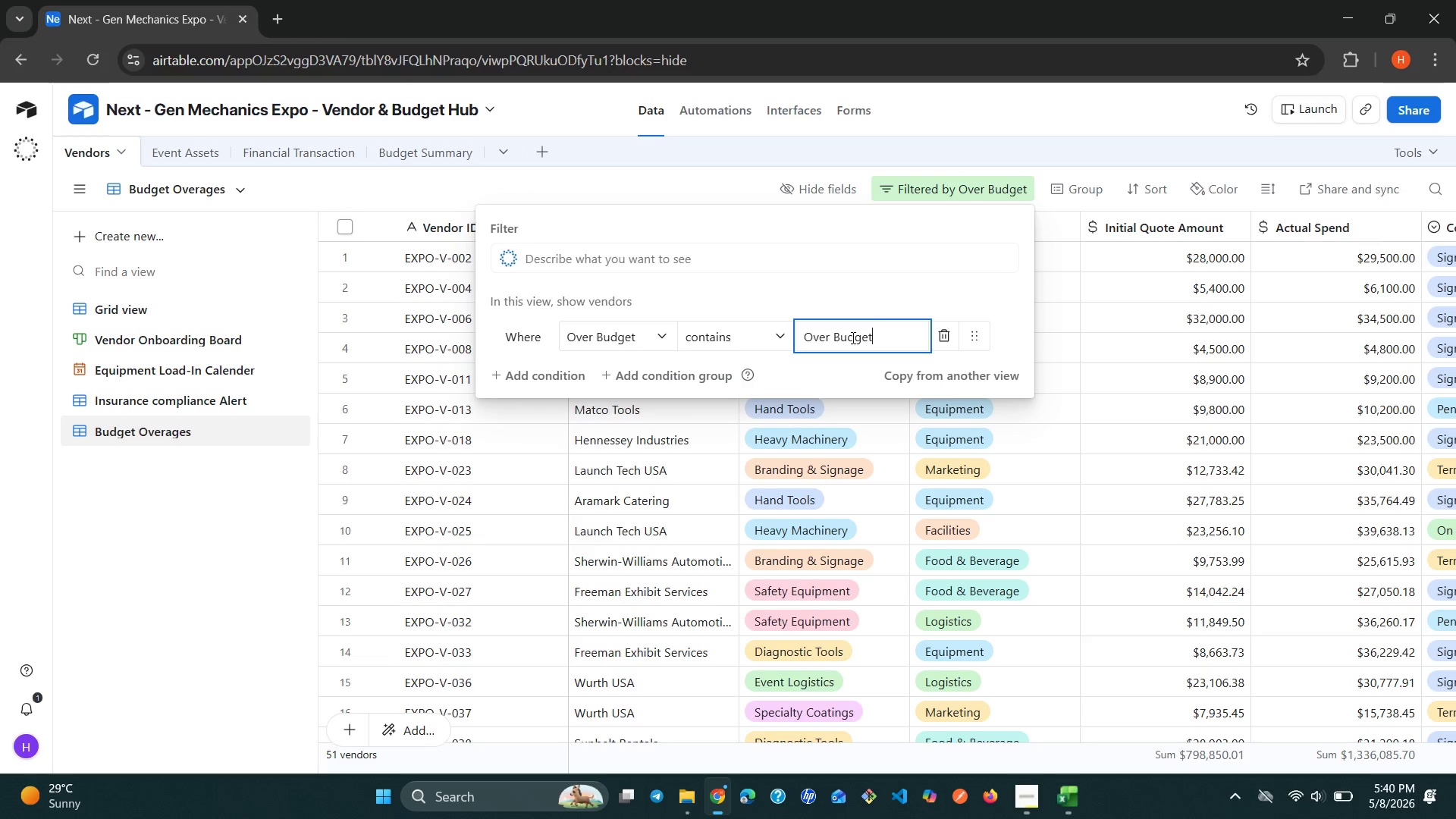 
left_click([225, 532])
 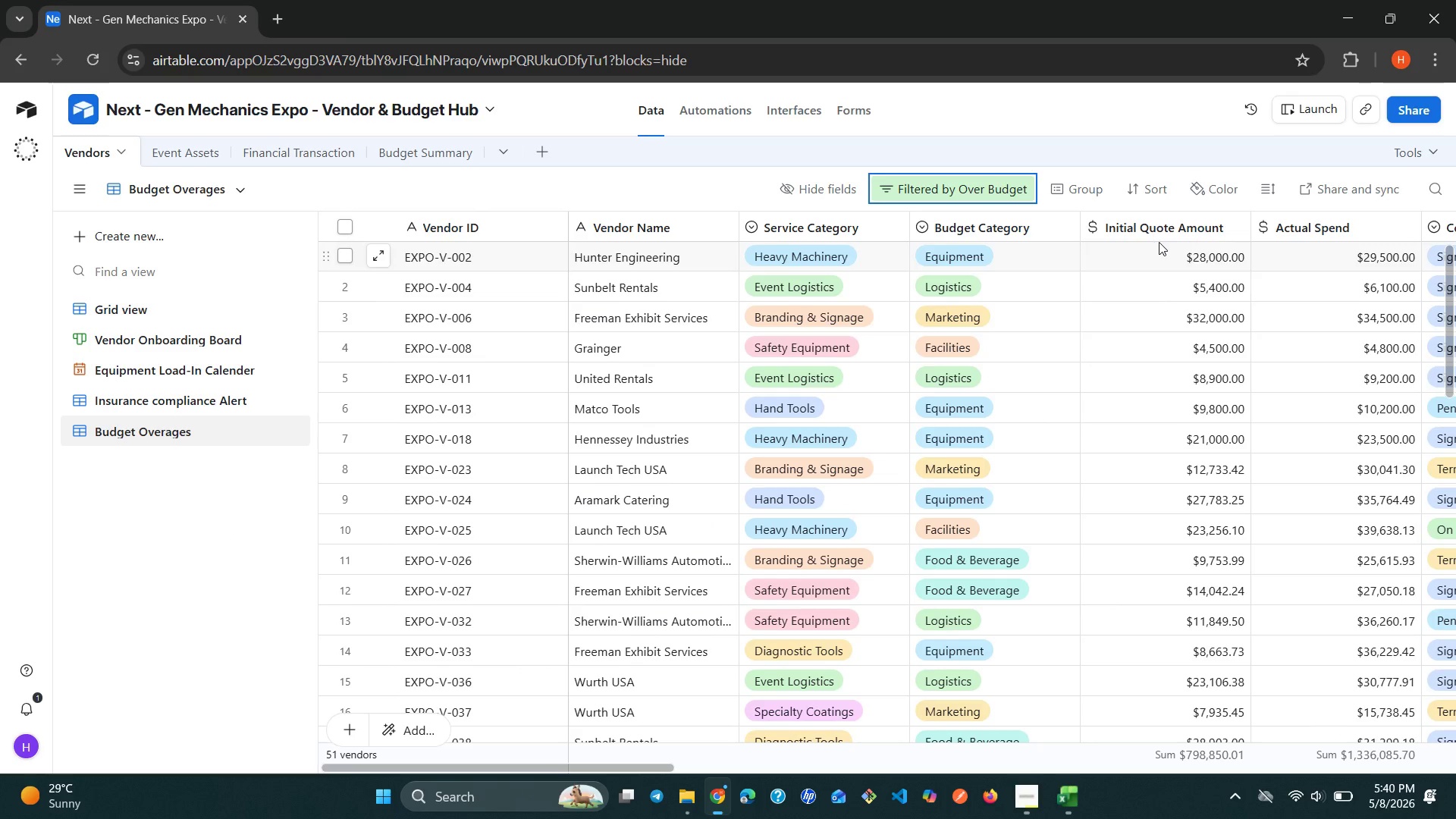 
wait(9.92)
 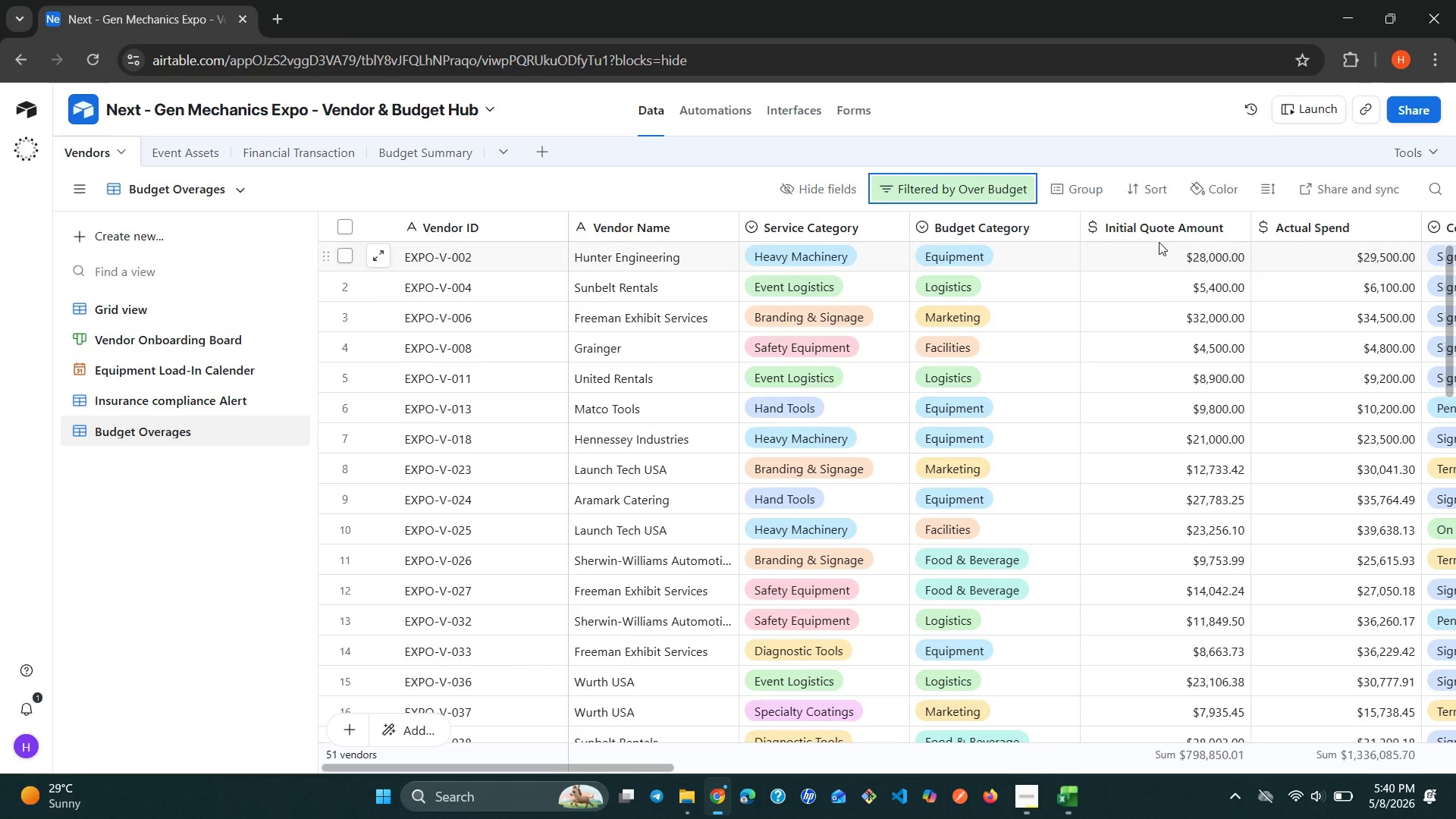 
left_click([1165, 192])
 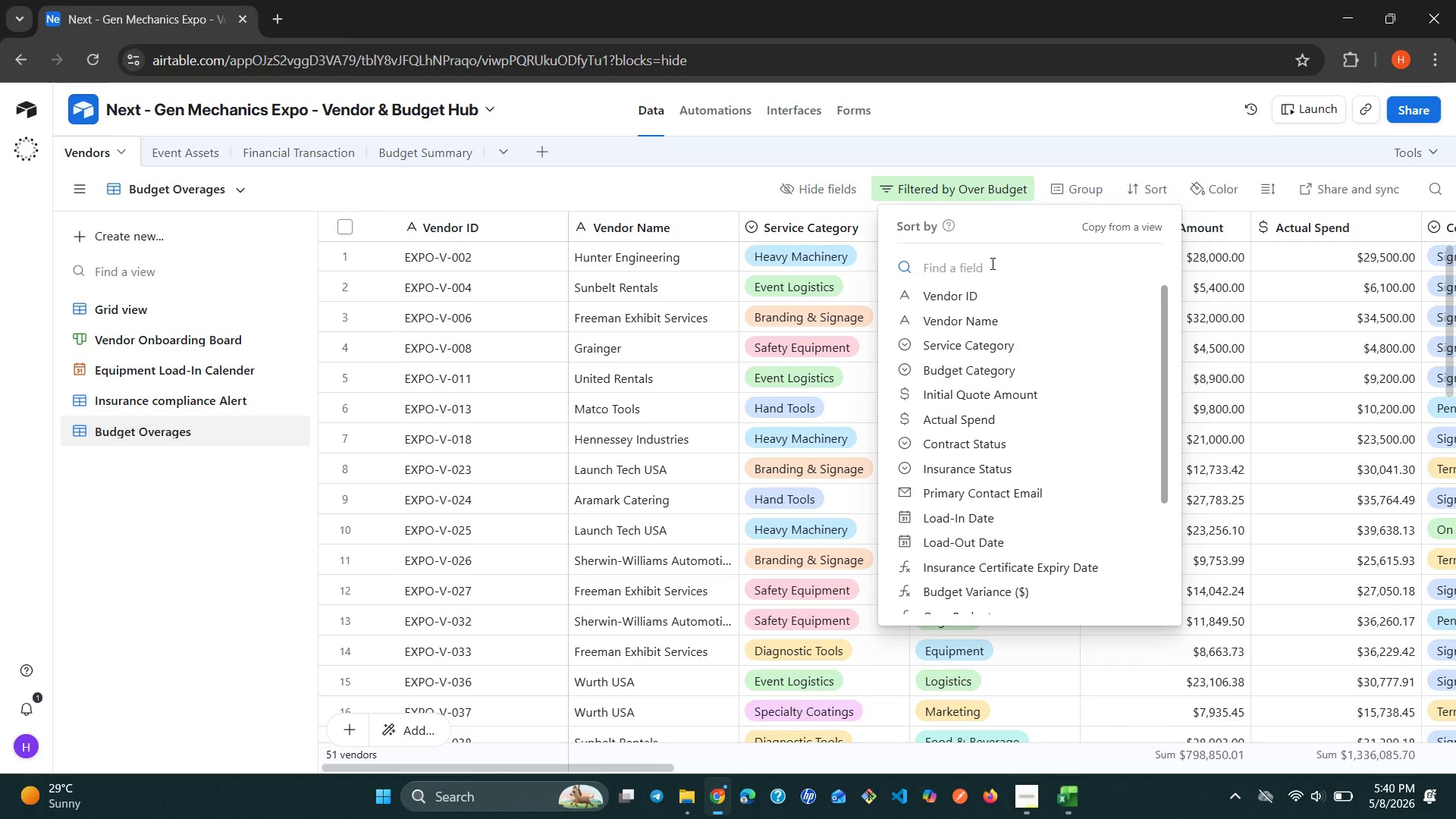 
type(bu)
 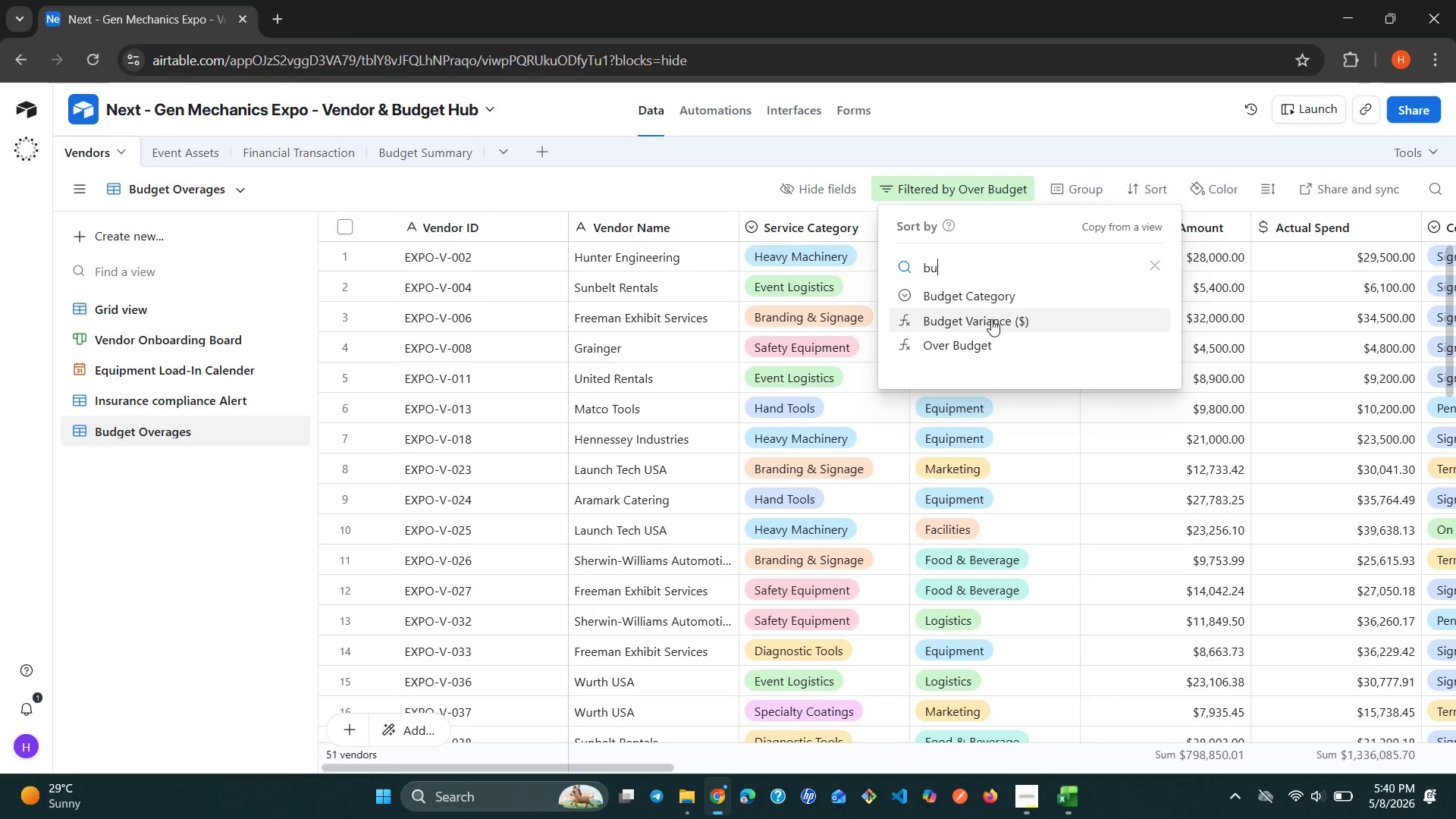 
left_click([989, 323])
 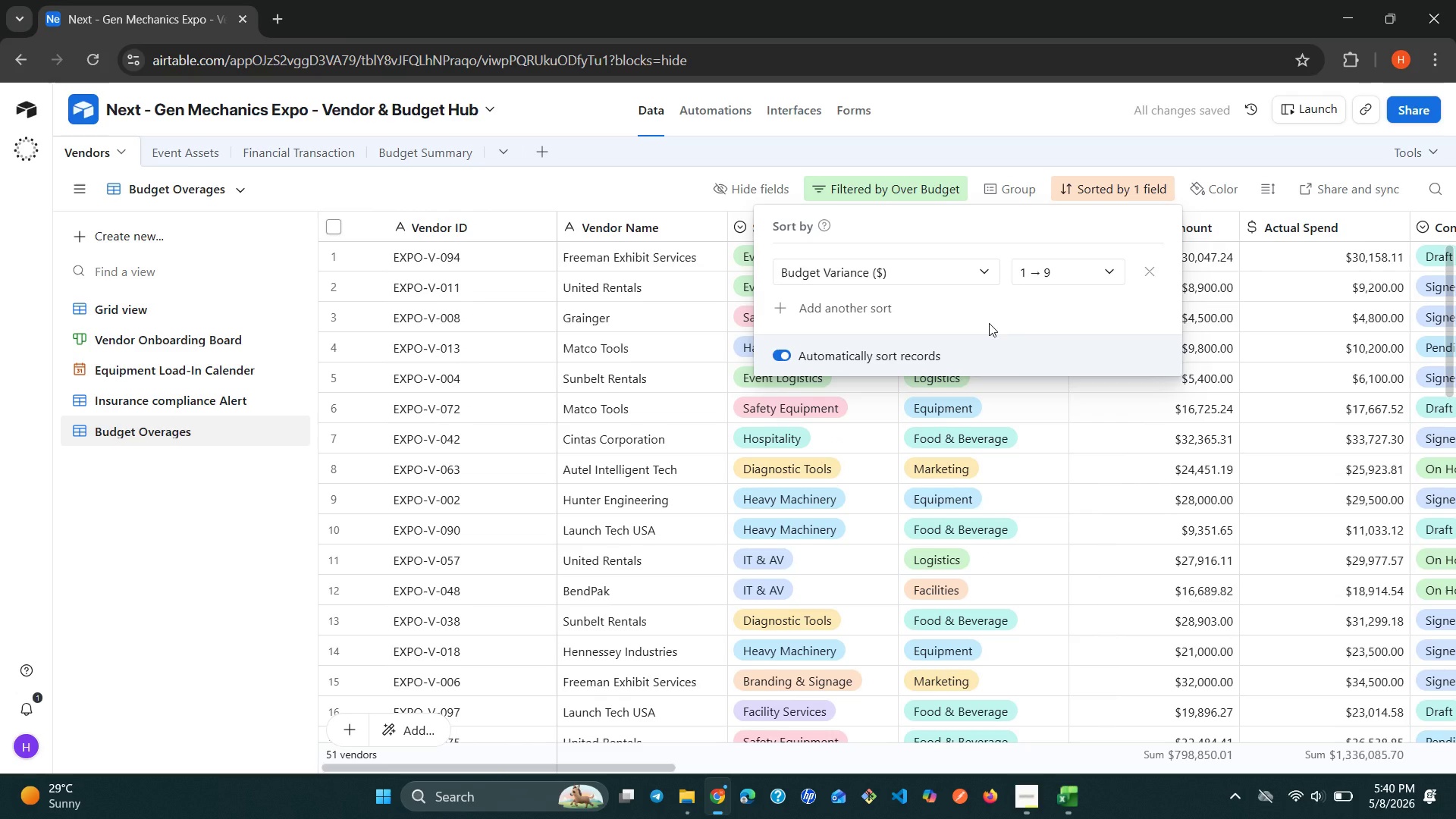 
wait(6.53)
 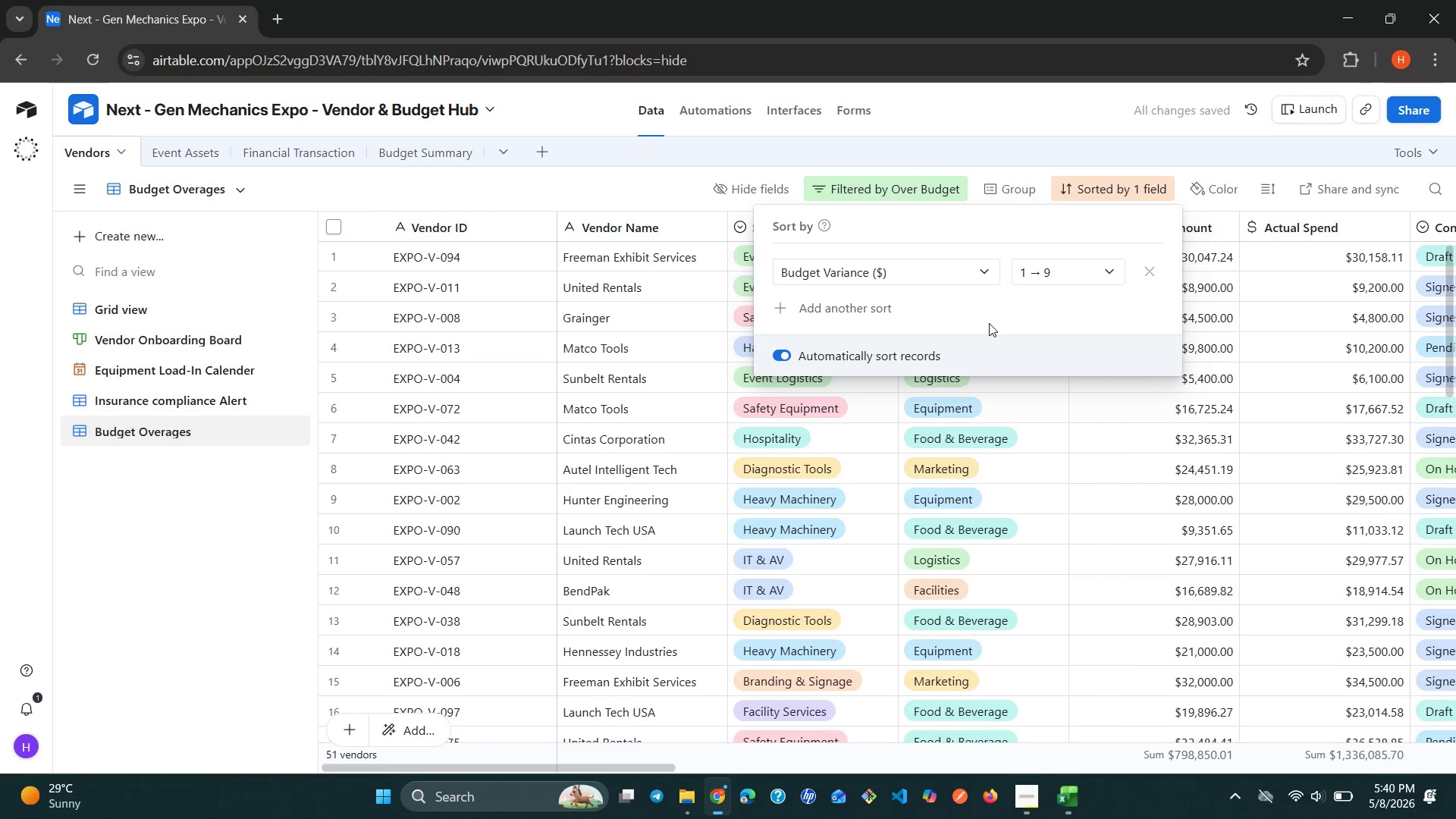 
left_click([1105, 272])
 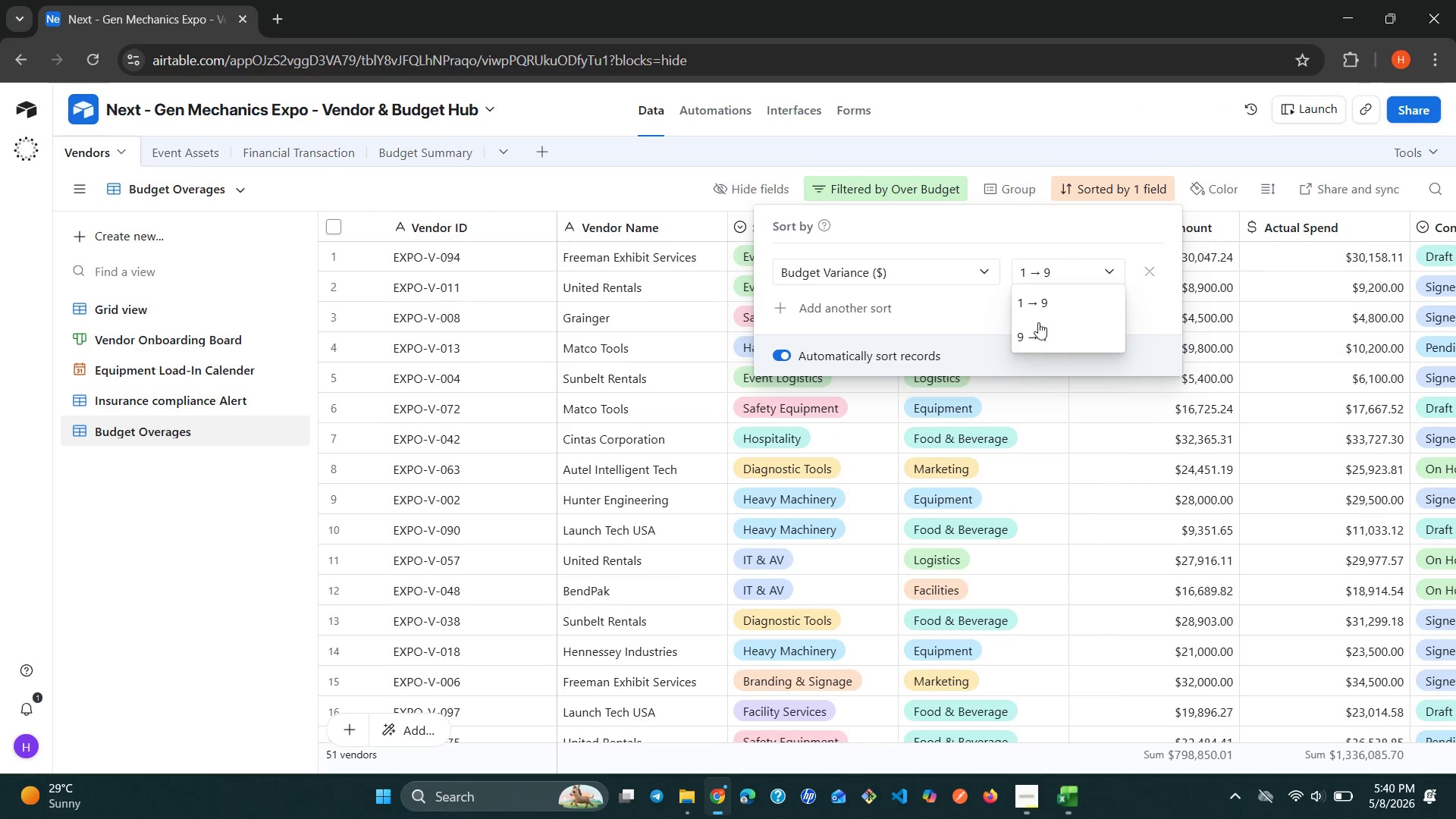 
left_click([1033, 330])
 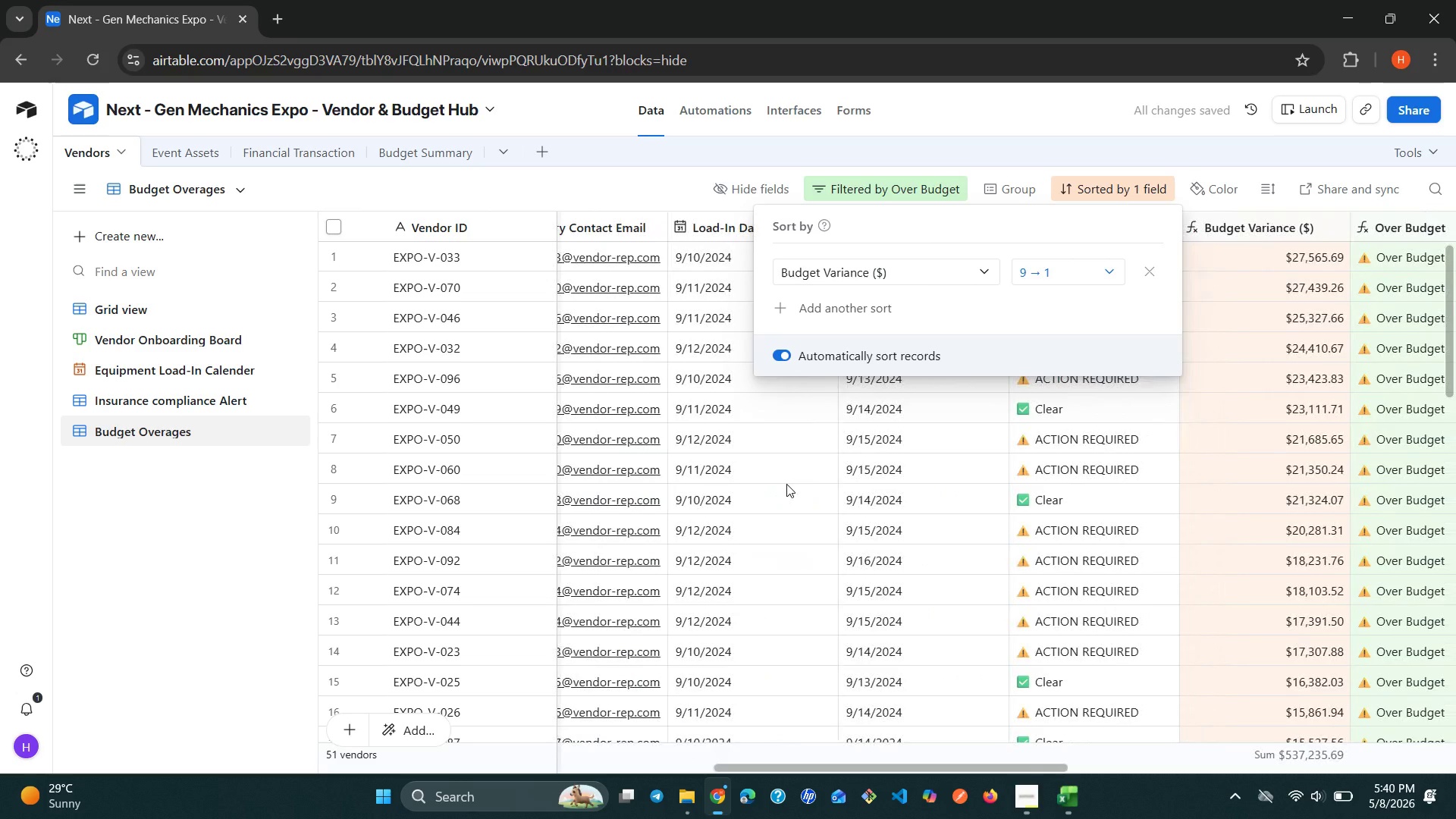 
wait(9.88)
 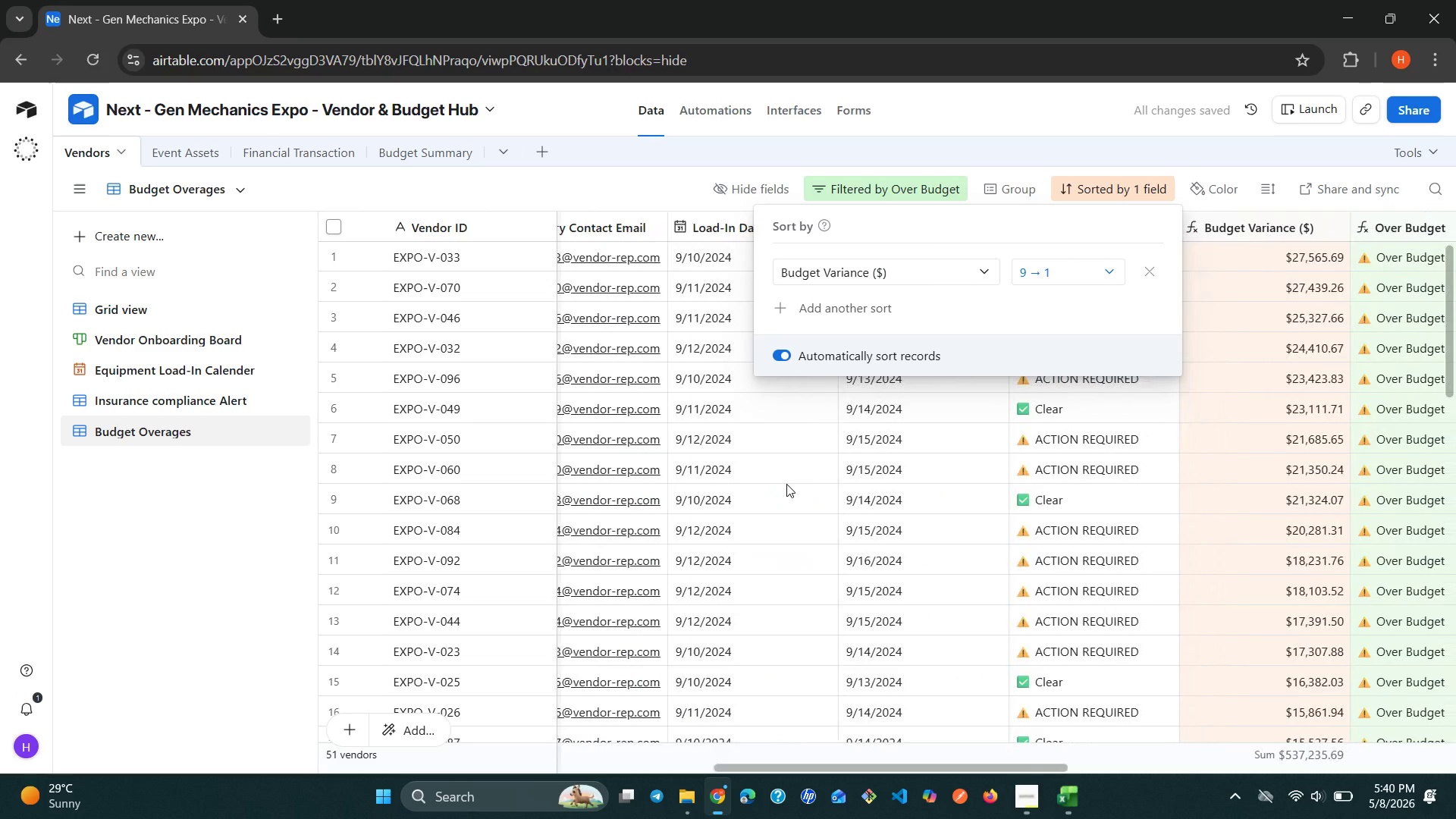 
left_click([171, 559])
 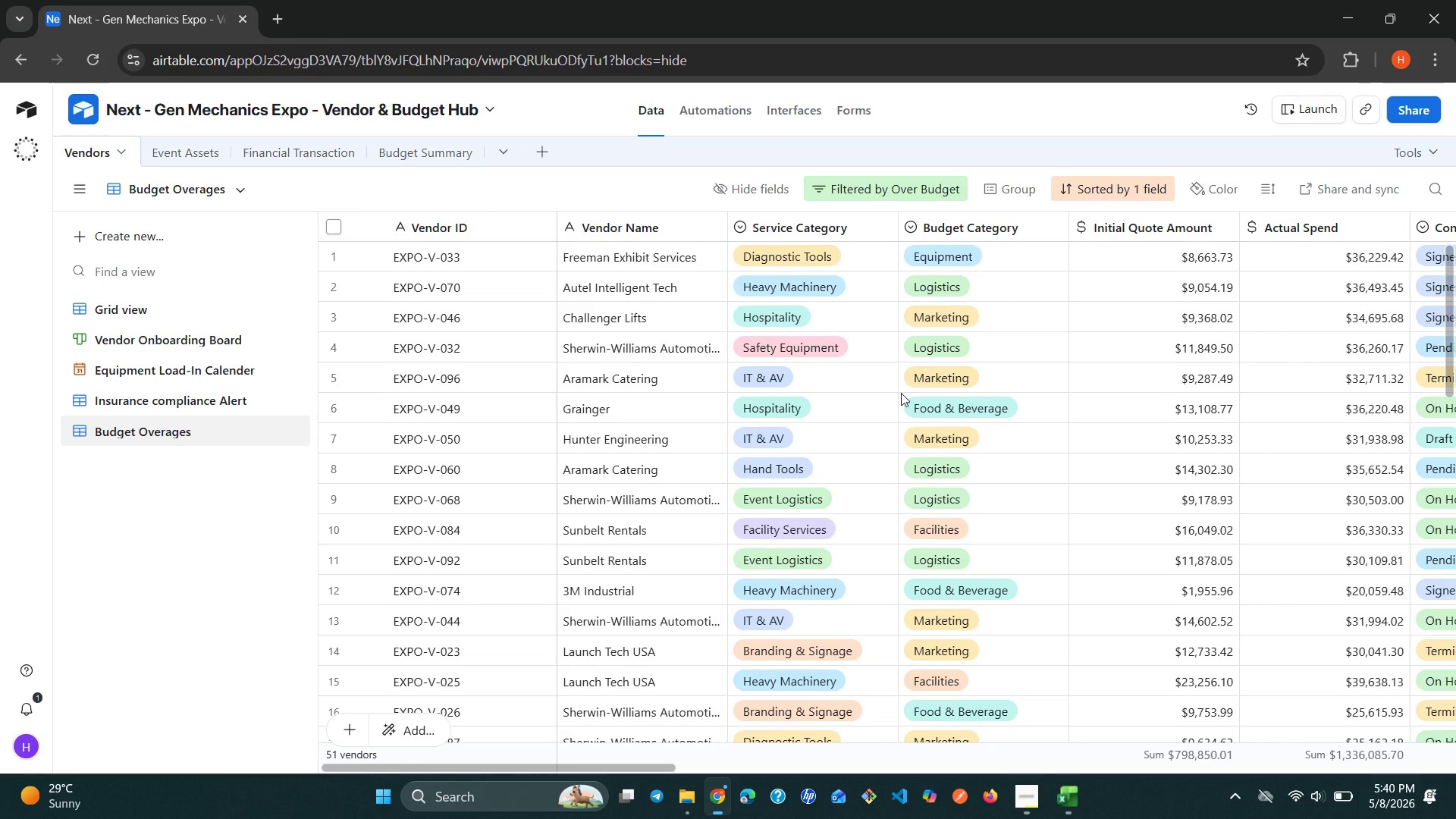 
wait(5.8)
 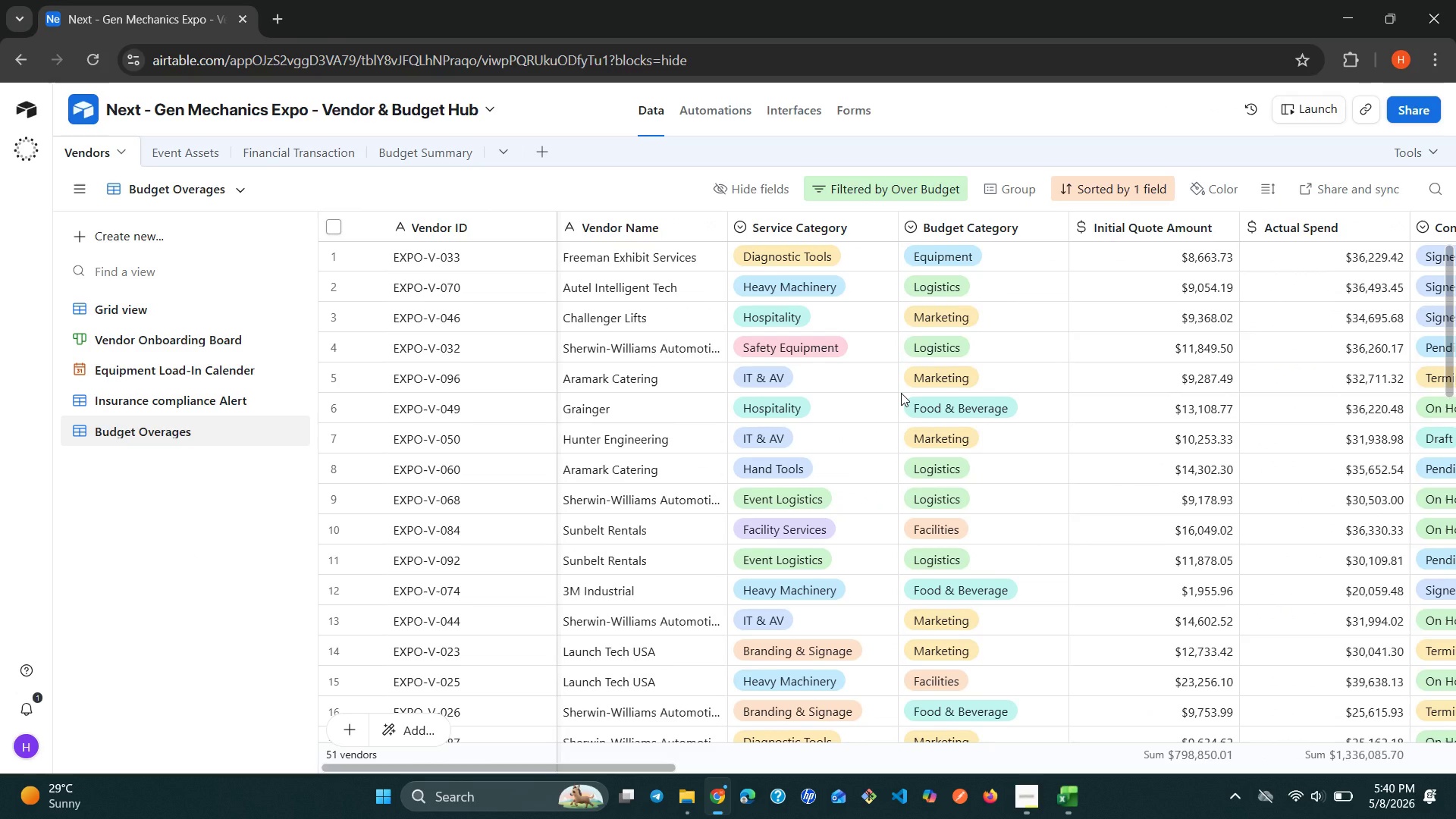 
left_click([715, 112])
 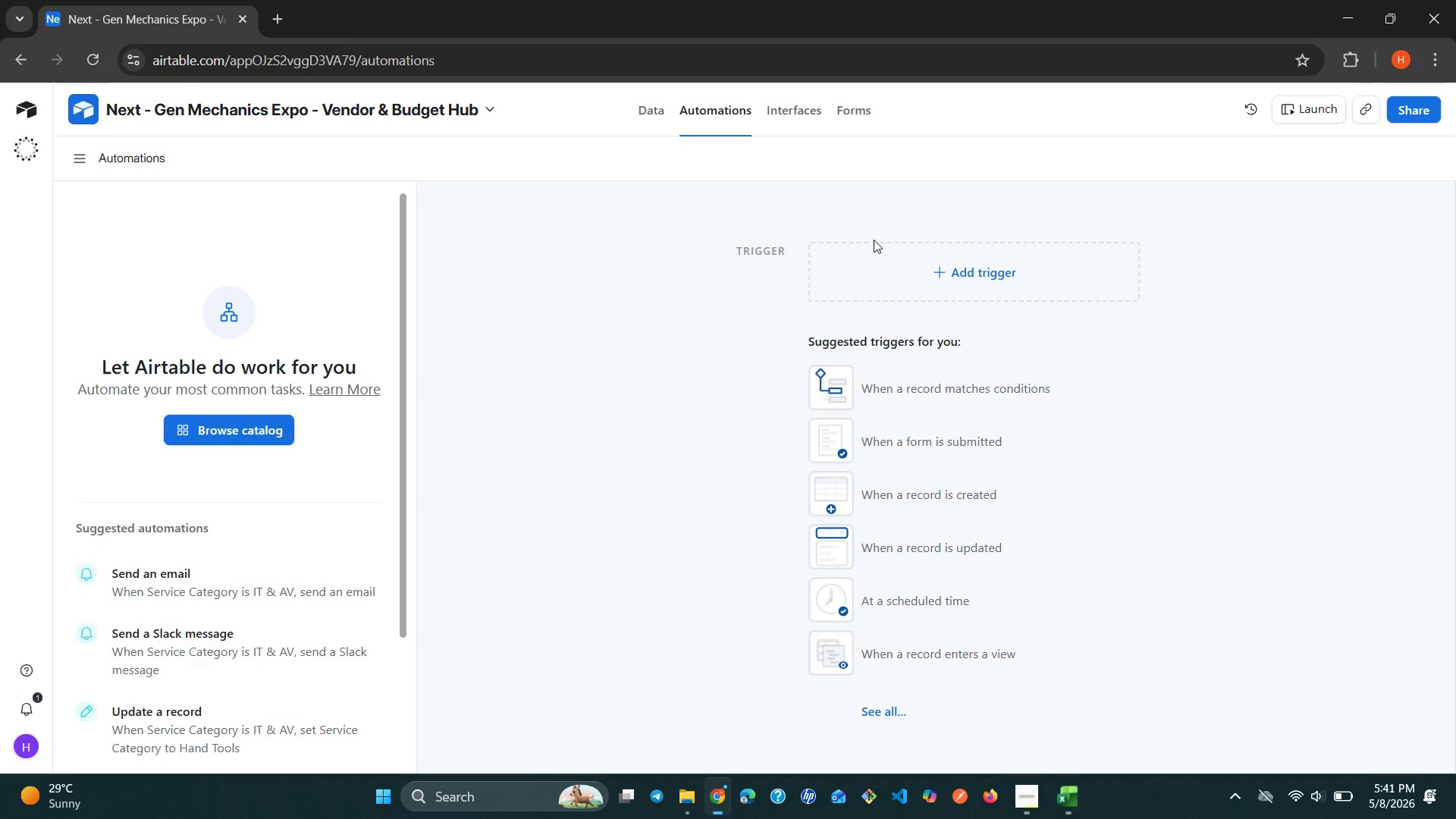 
wait(16.25)
 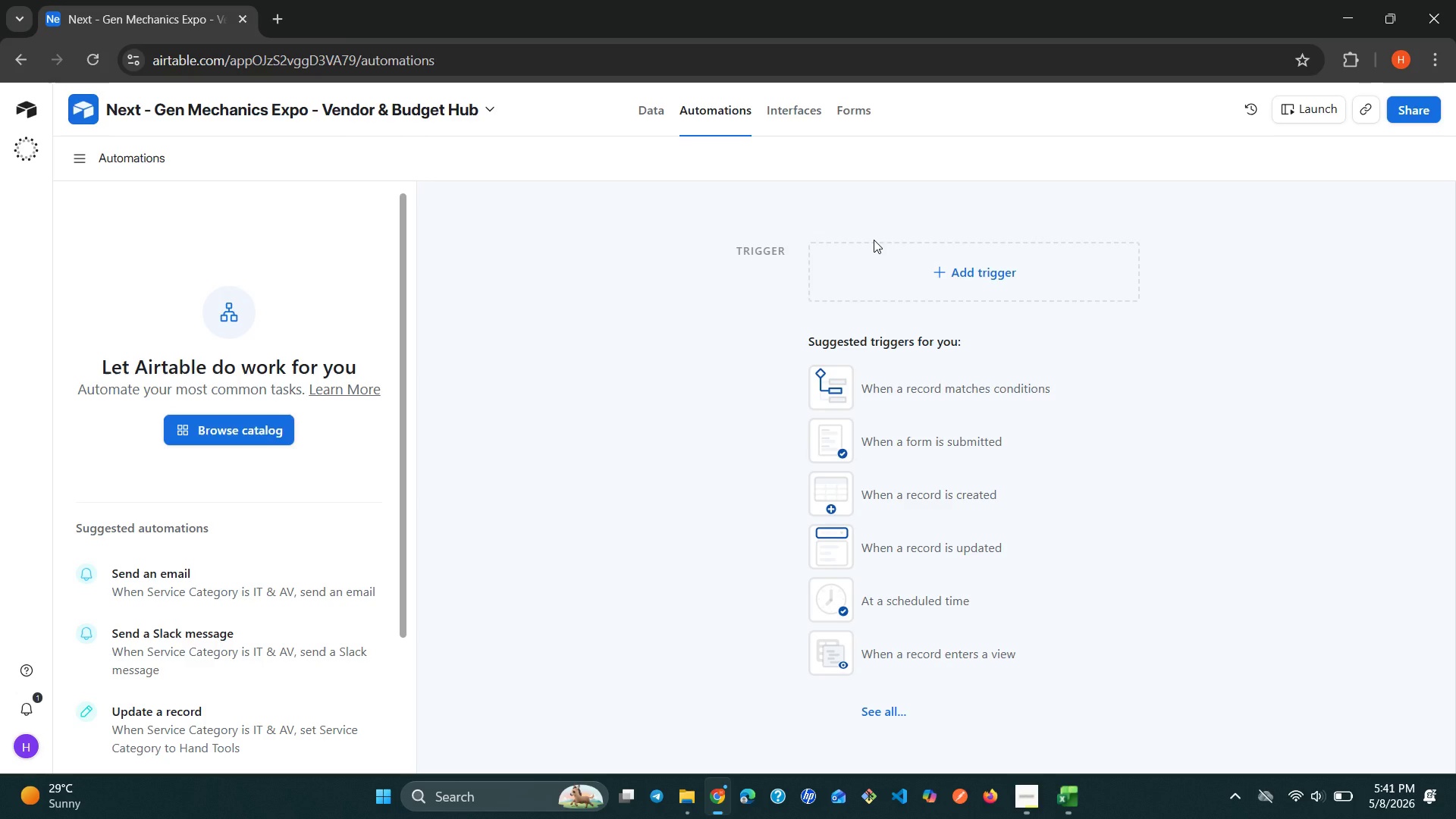 
left_click([915, 269])
 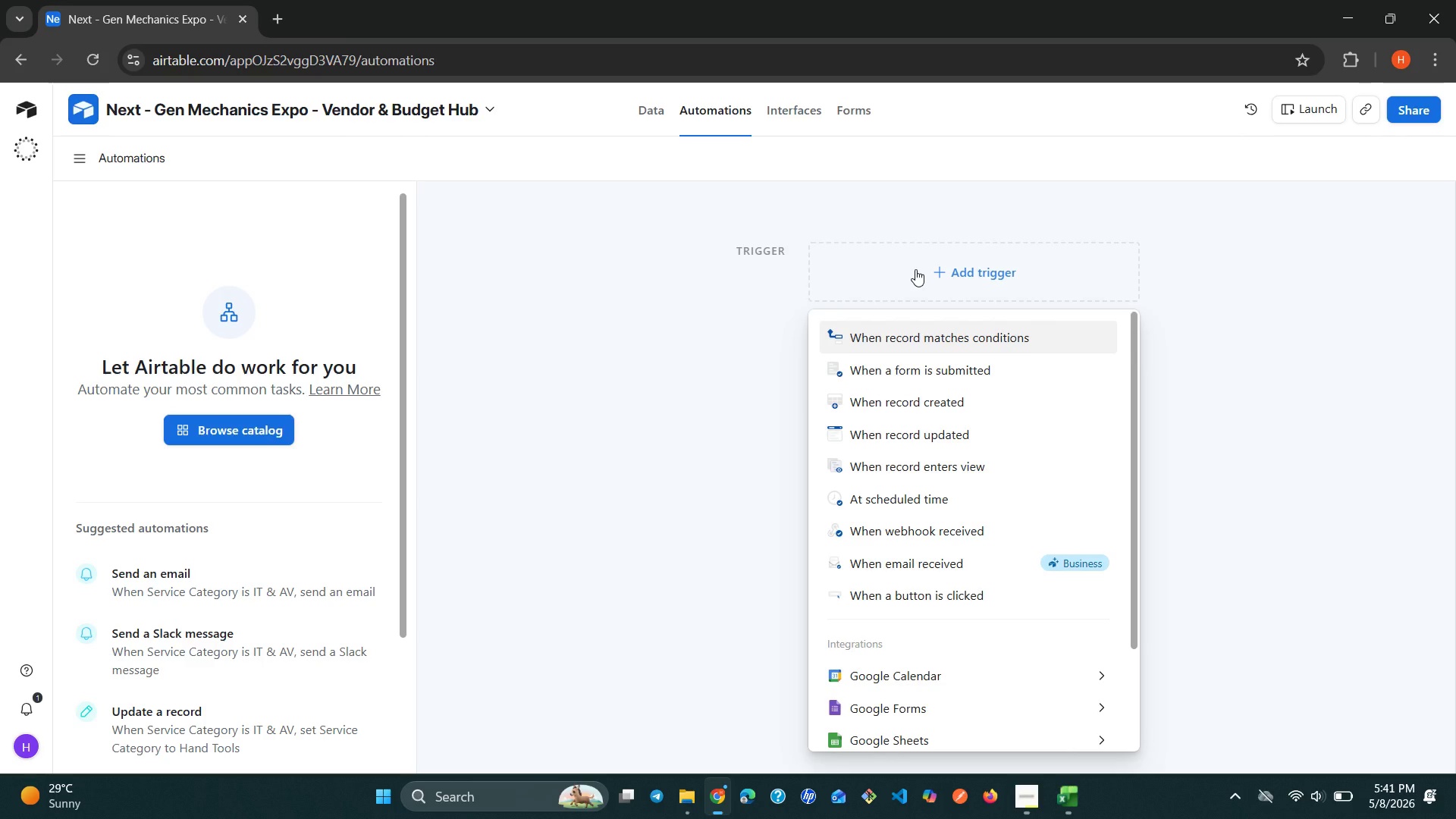 
wait(9.09)
 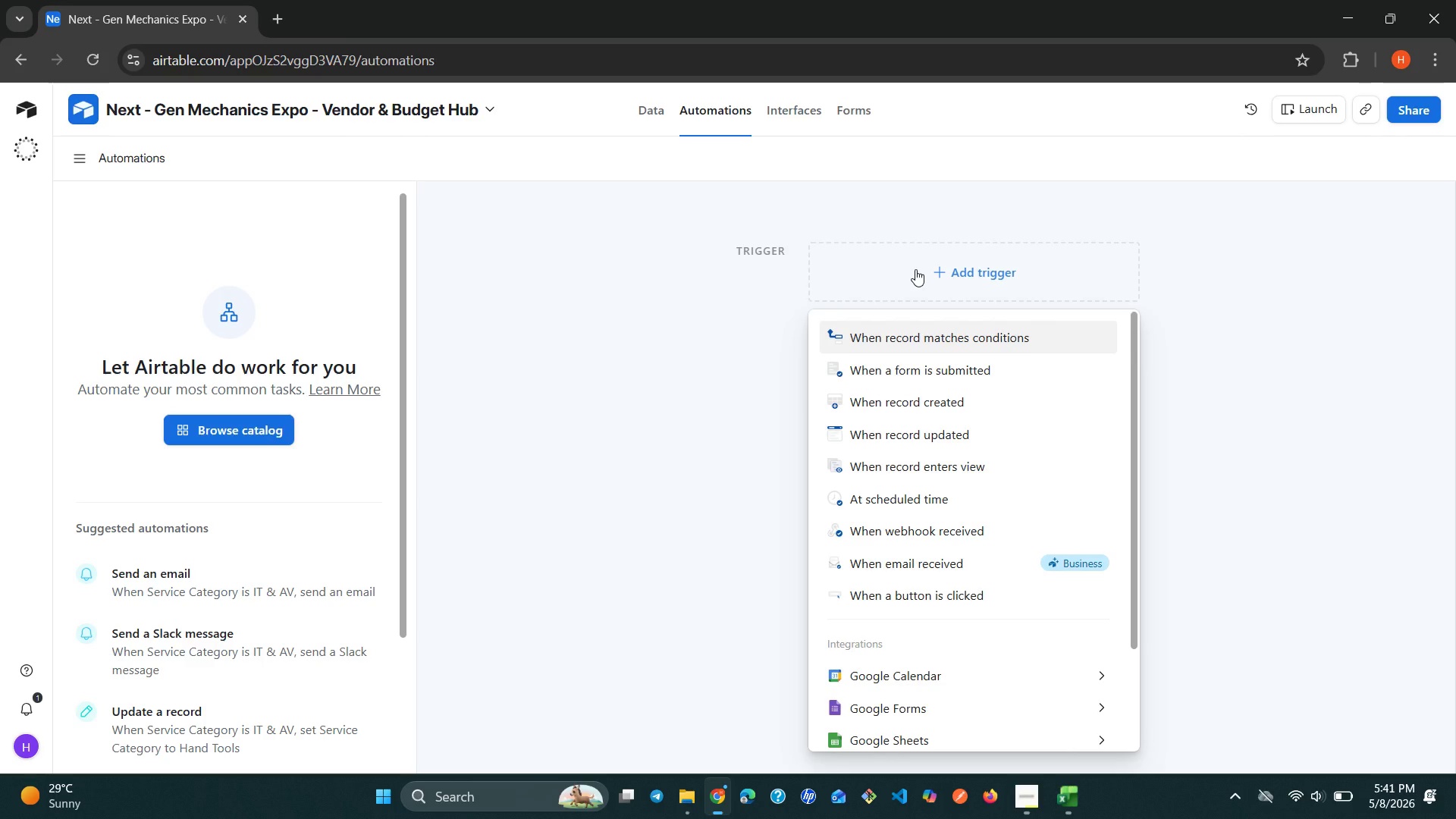 
left_click([946, 331])
 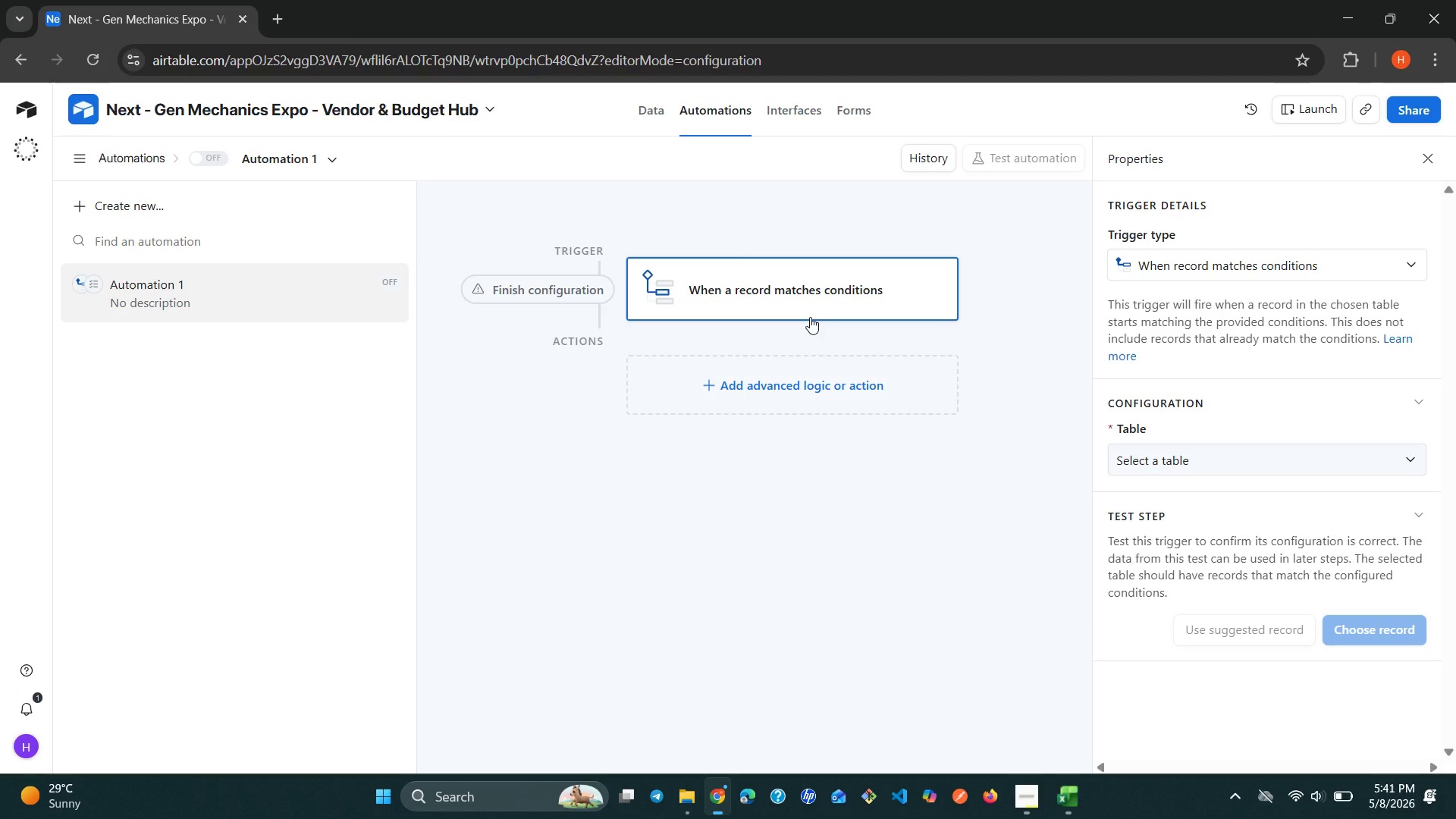 
wait(15.3)
 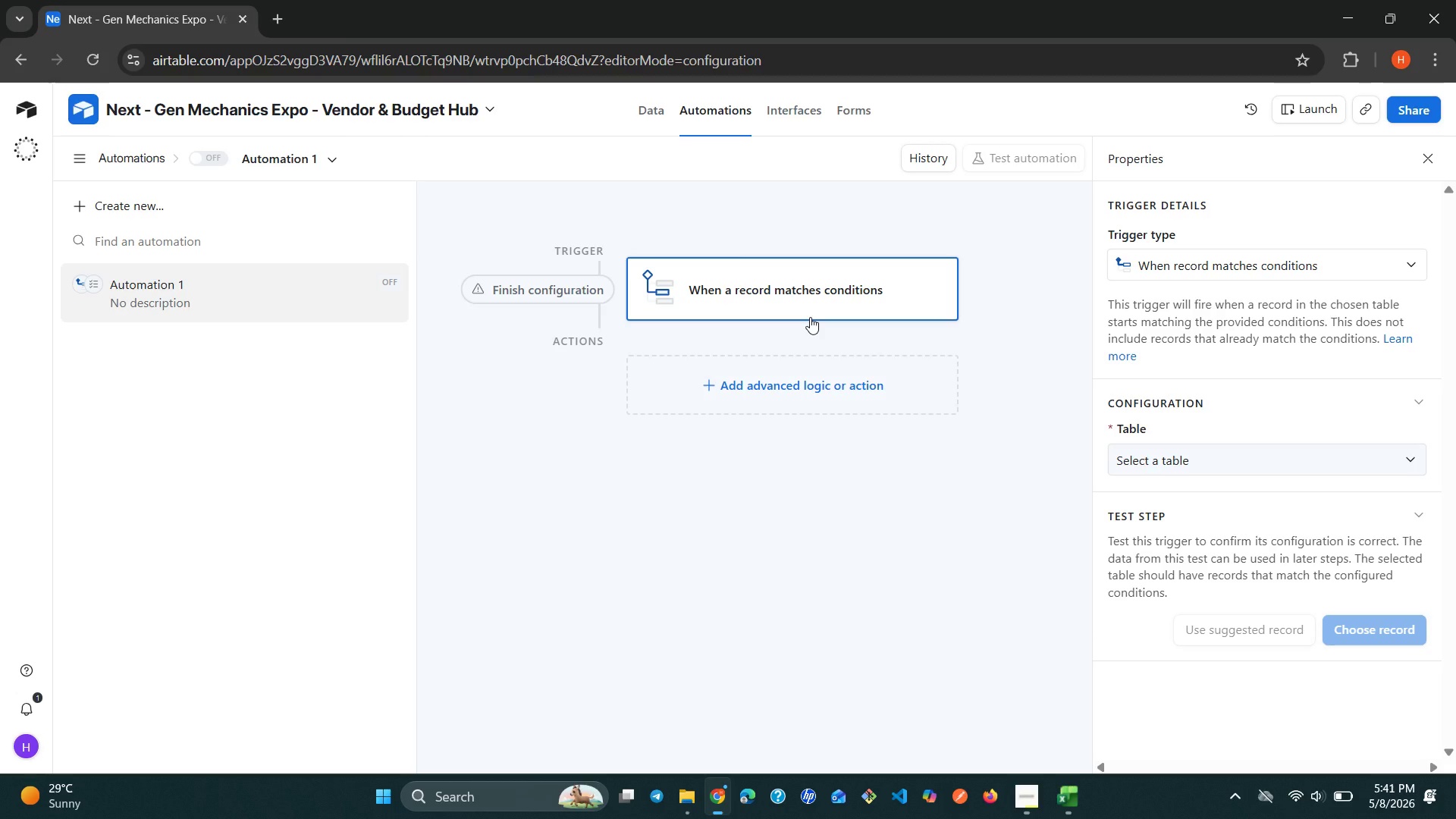 
left_click([1403, 469])
 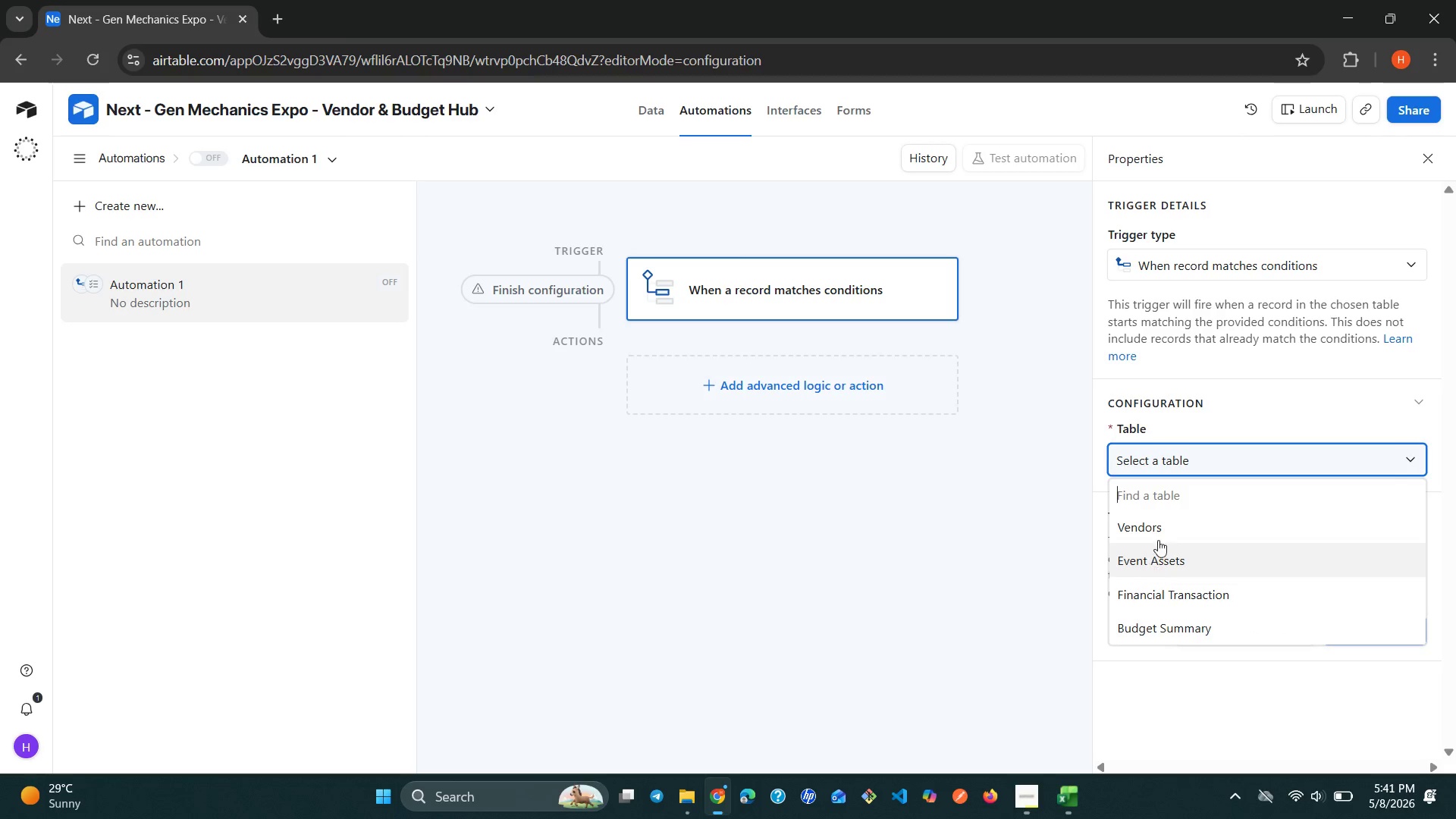 
left_click([1172, 525])
 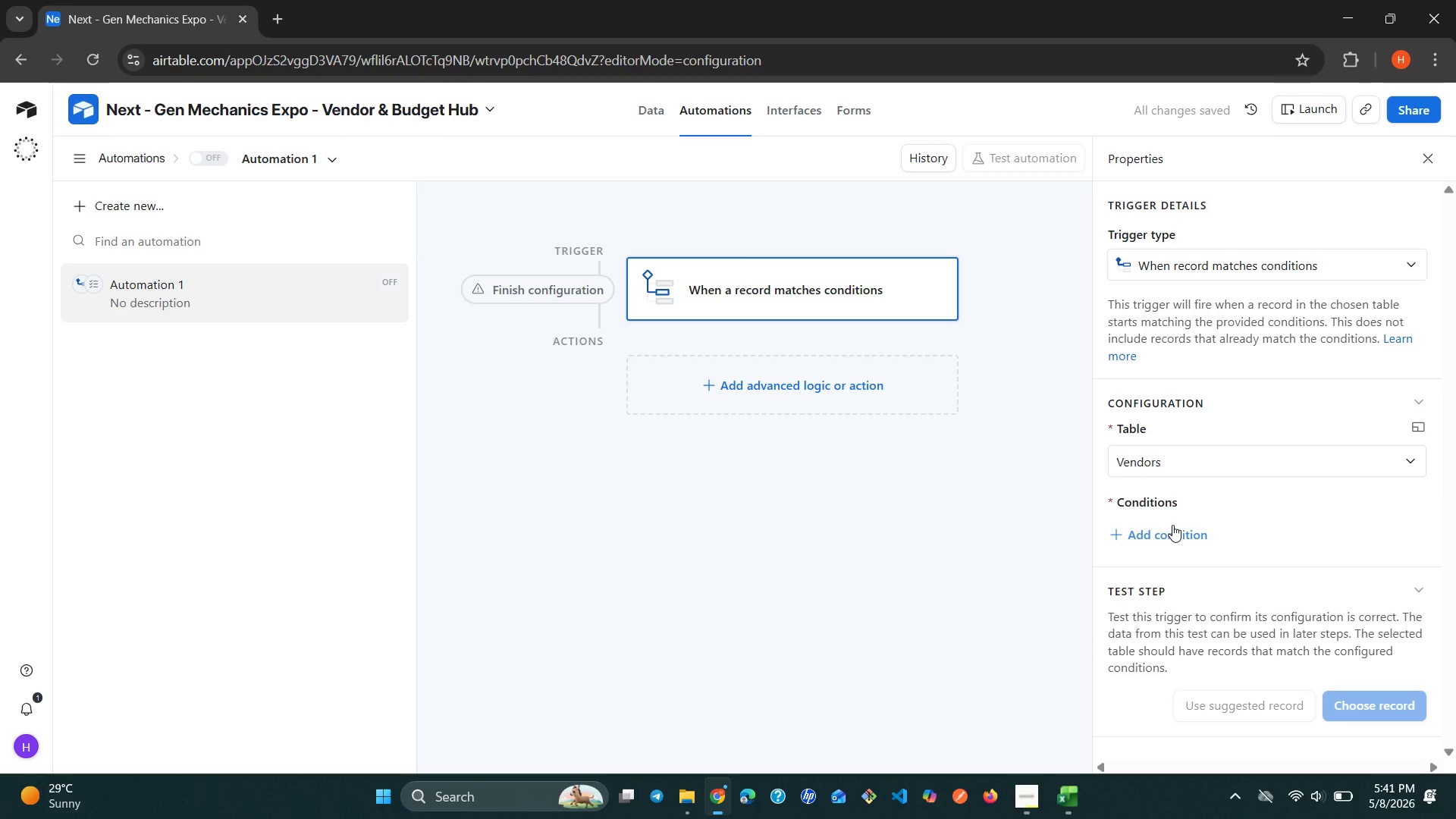 
left_click([1148, 531])
 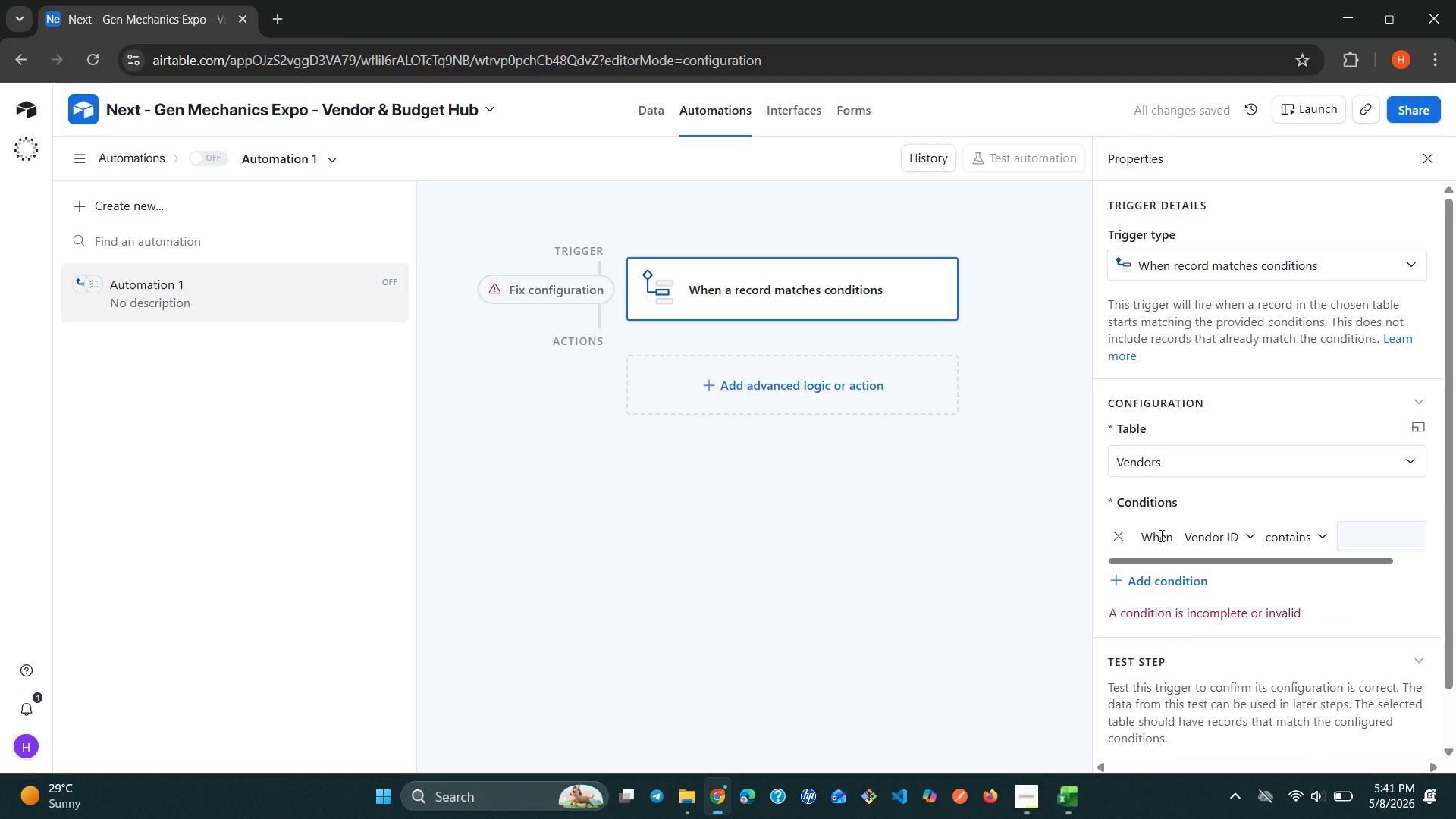 
left_click([1242, 540])
 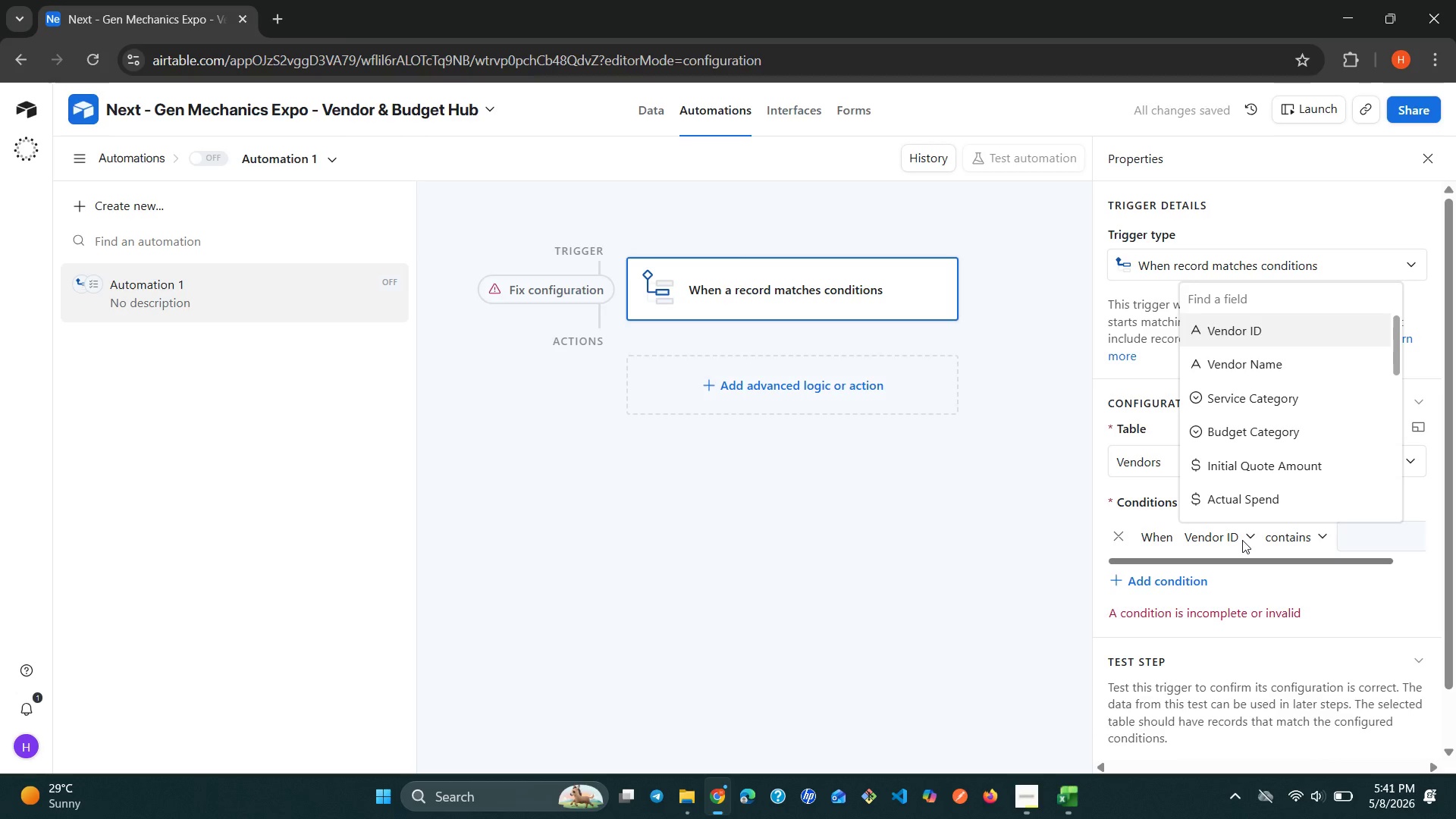 
type(ins)
 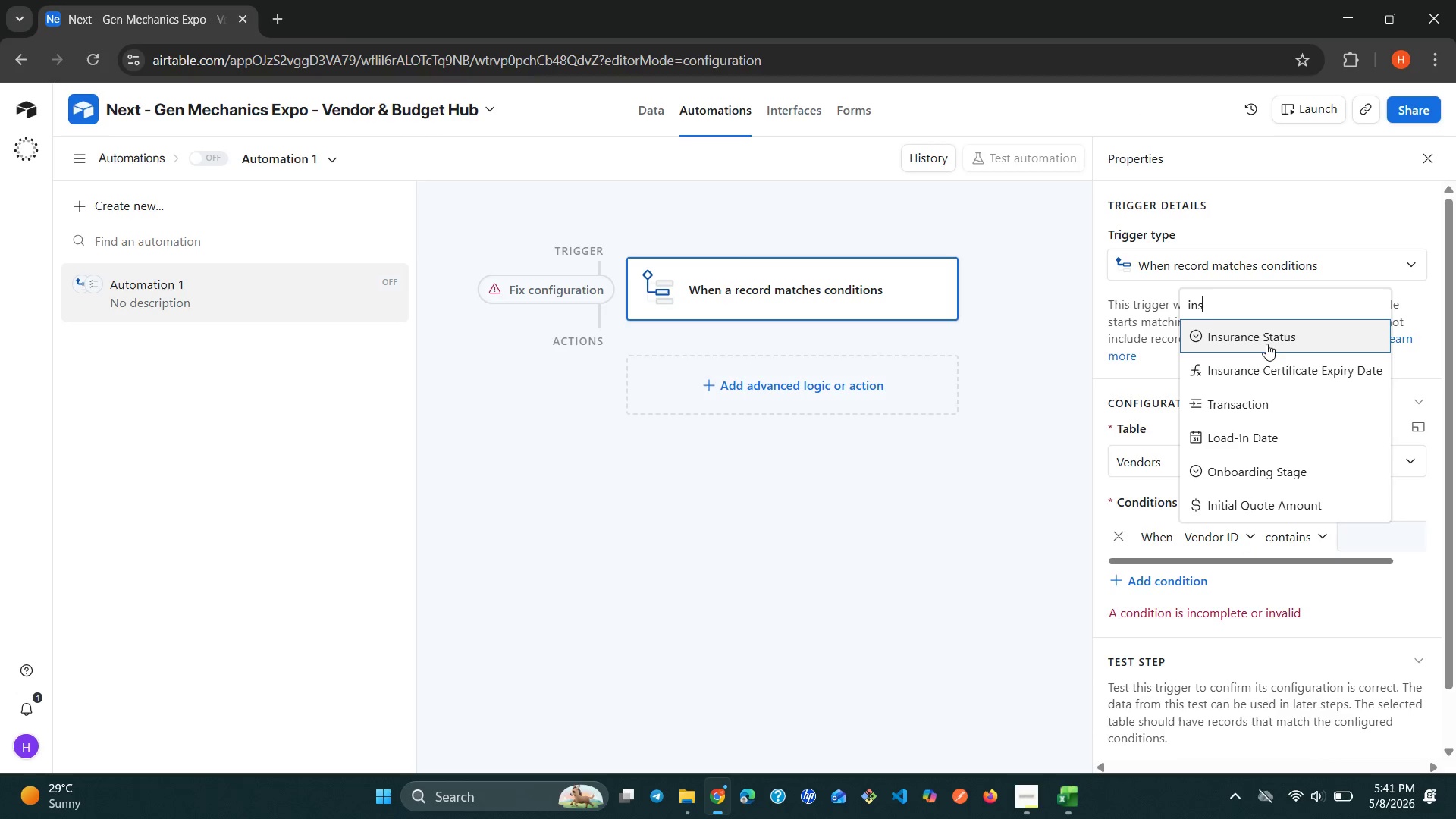 
left_click([1266, 340])
 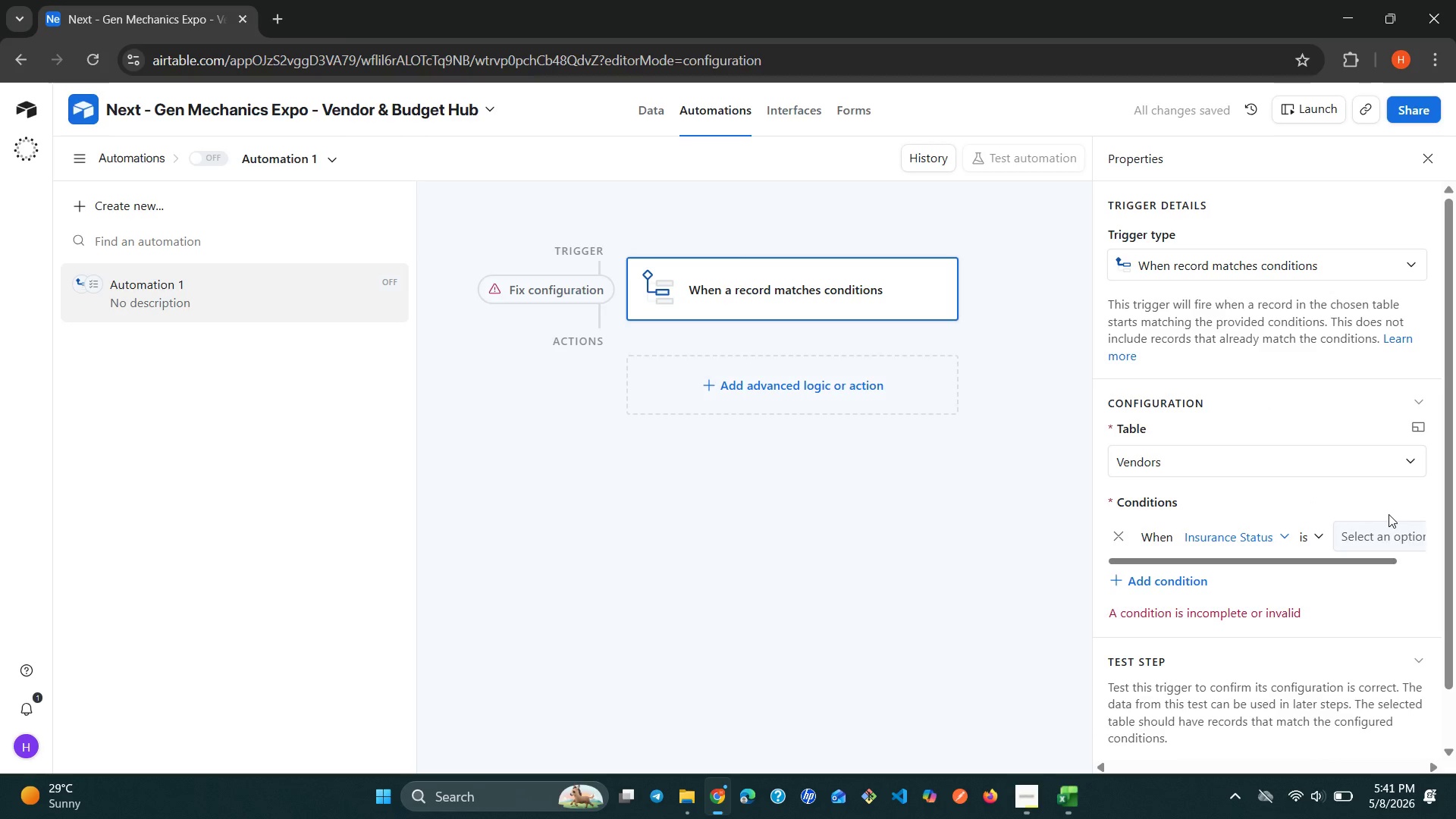 
left_click([1401, 535])
 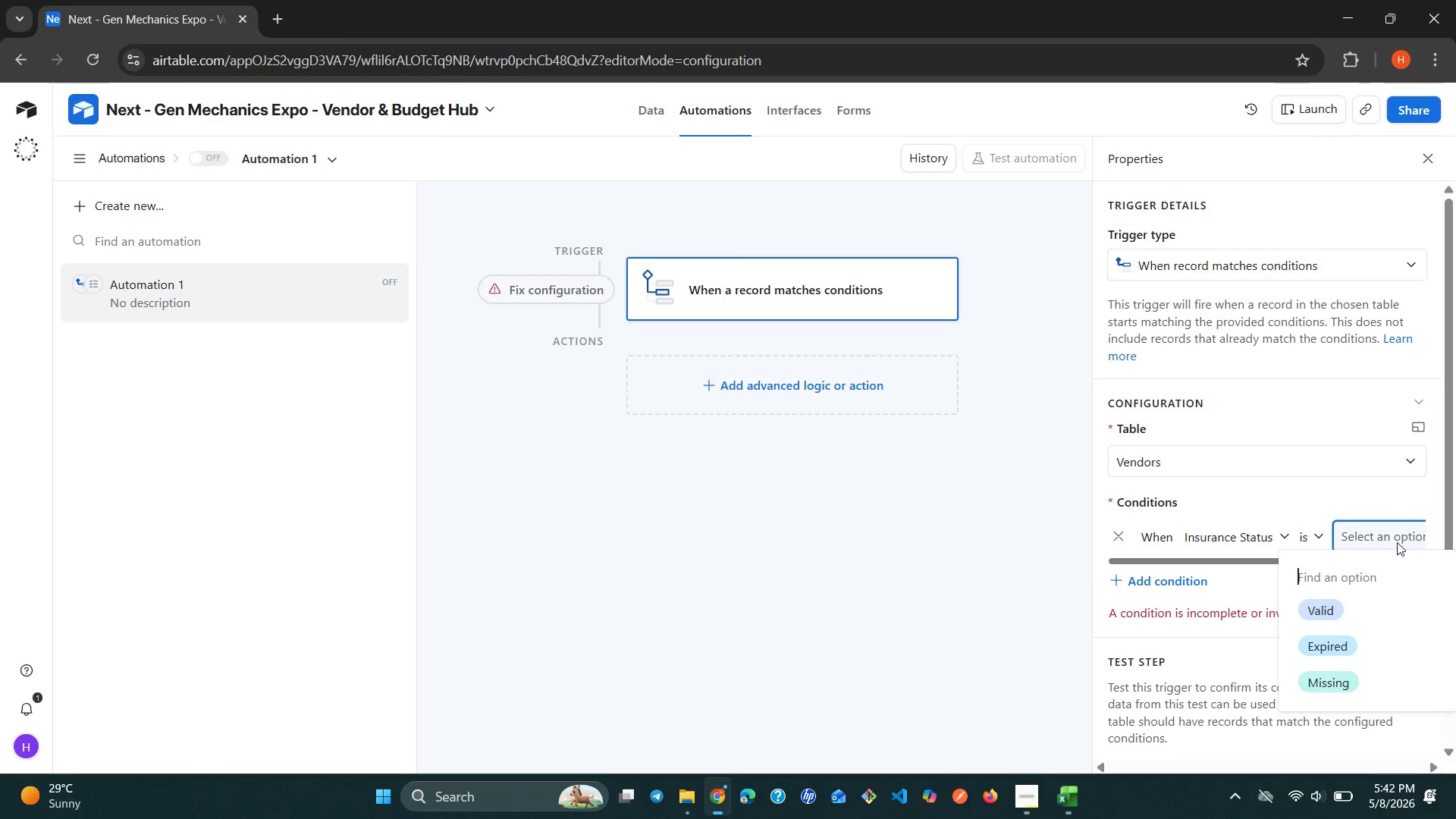 
left_click([1331, 684])
 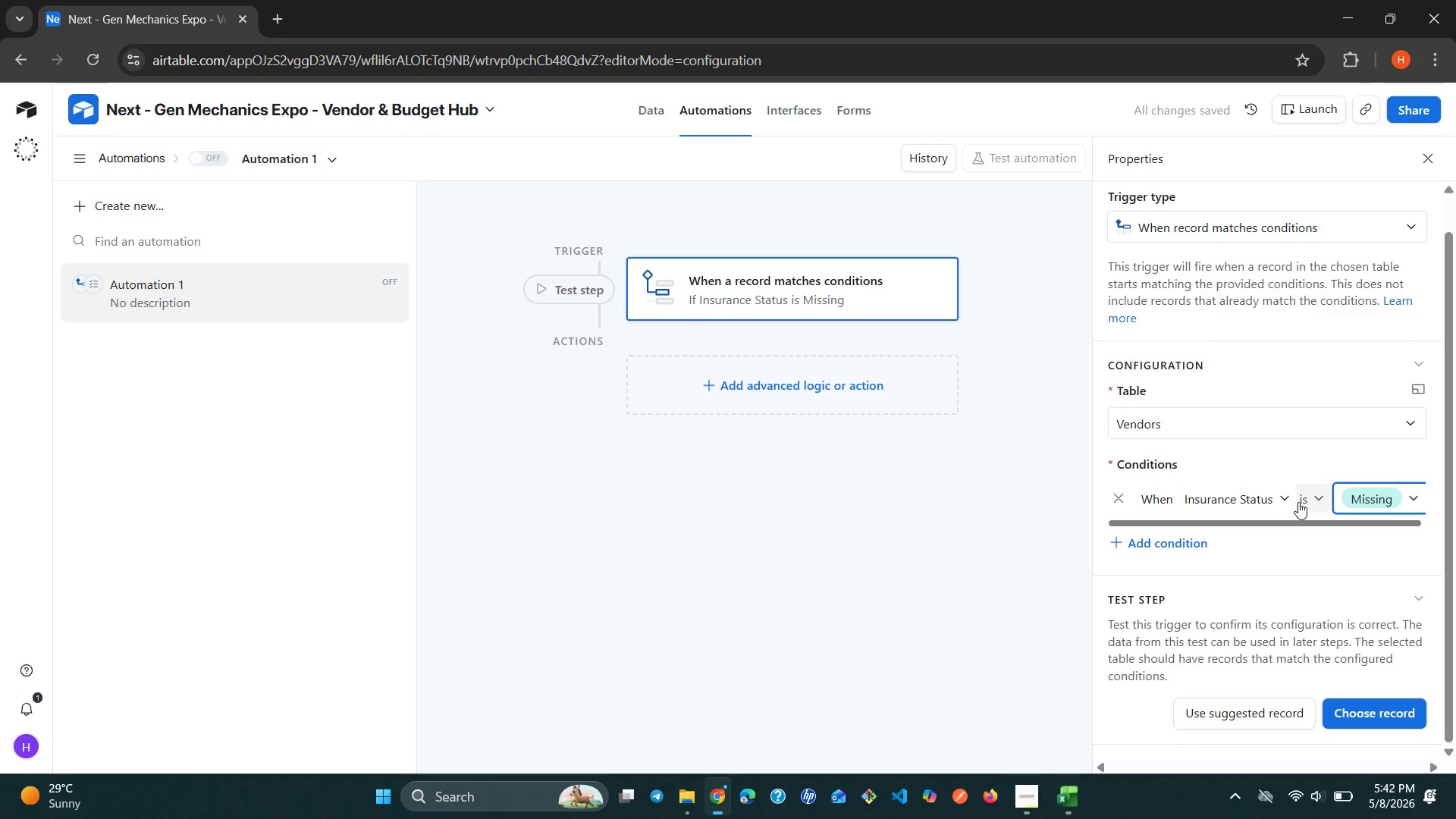 
wait(7.67)
 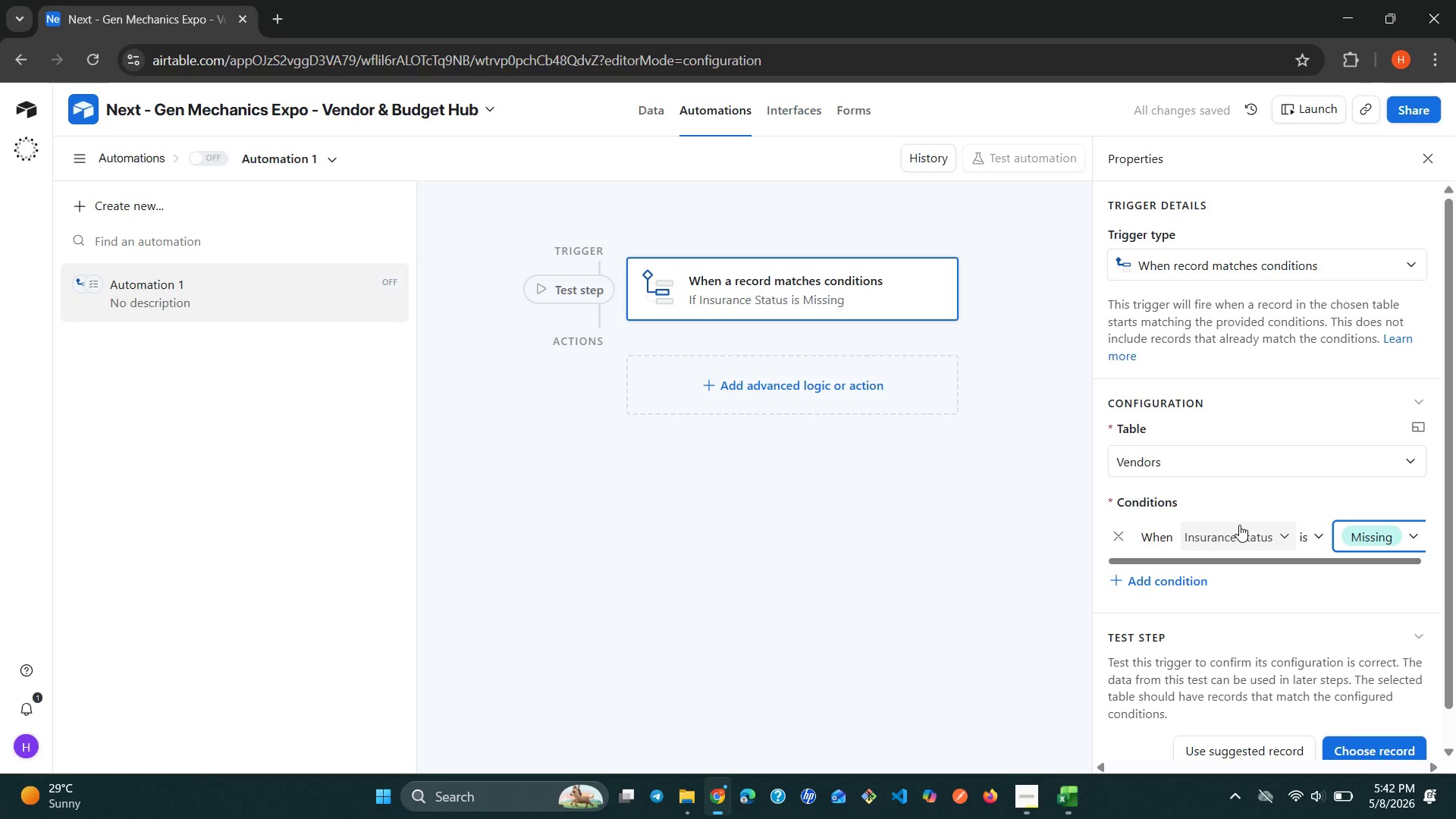 
left_click([1126, 541])
 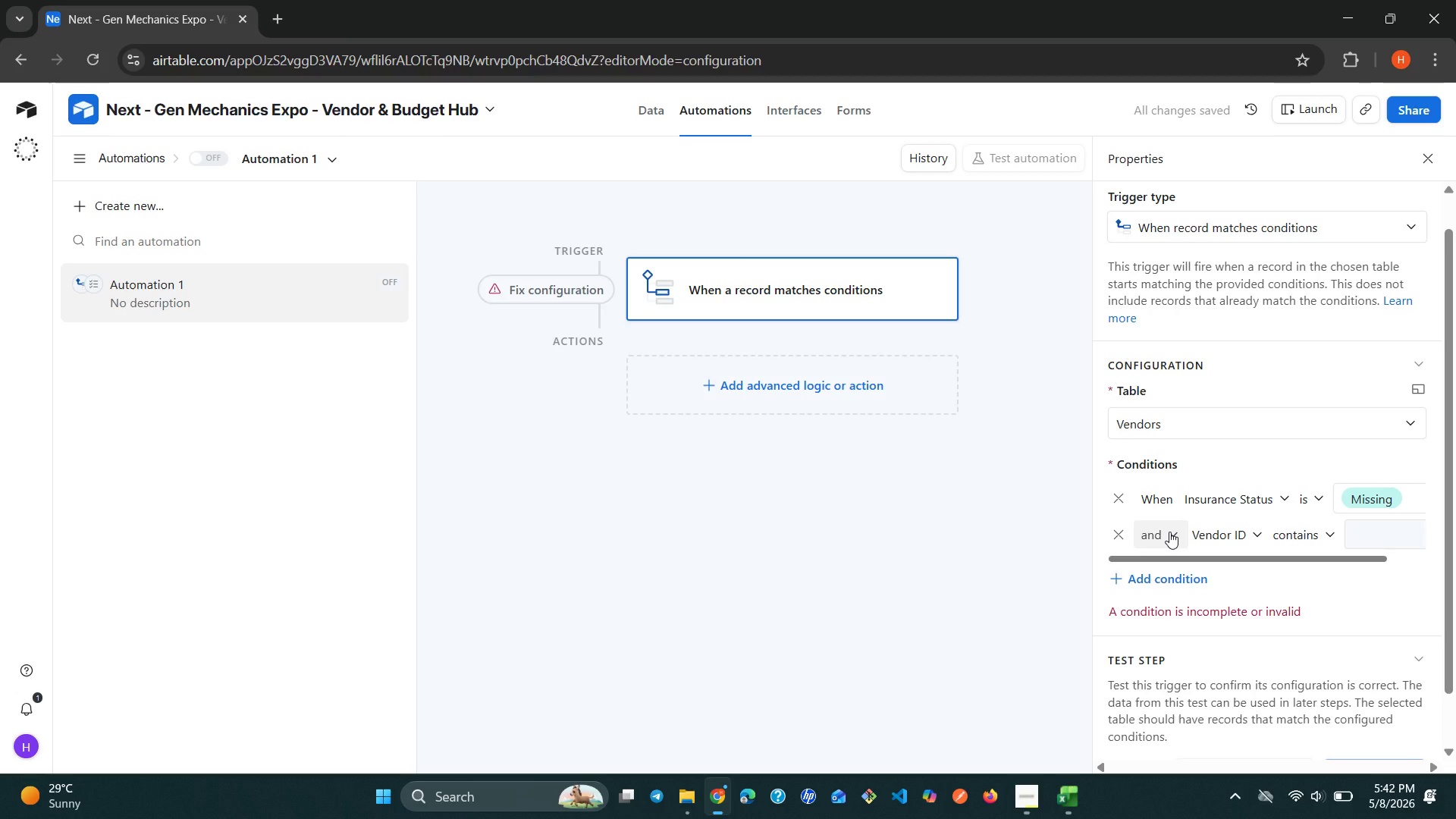 
left_click([1169, 532])
 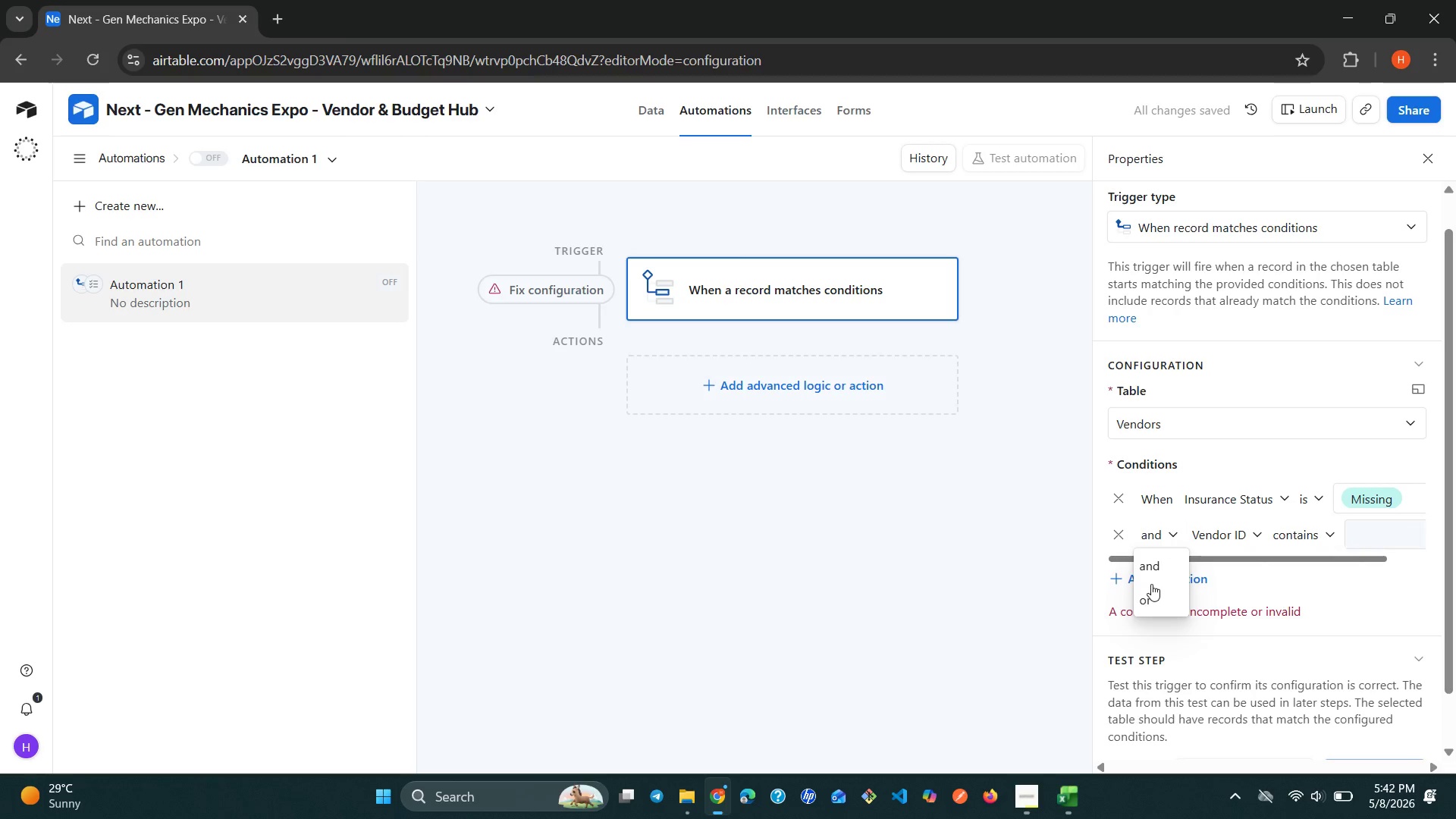 
left_click([1142, 597])
 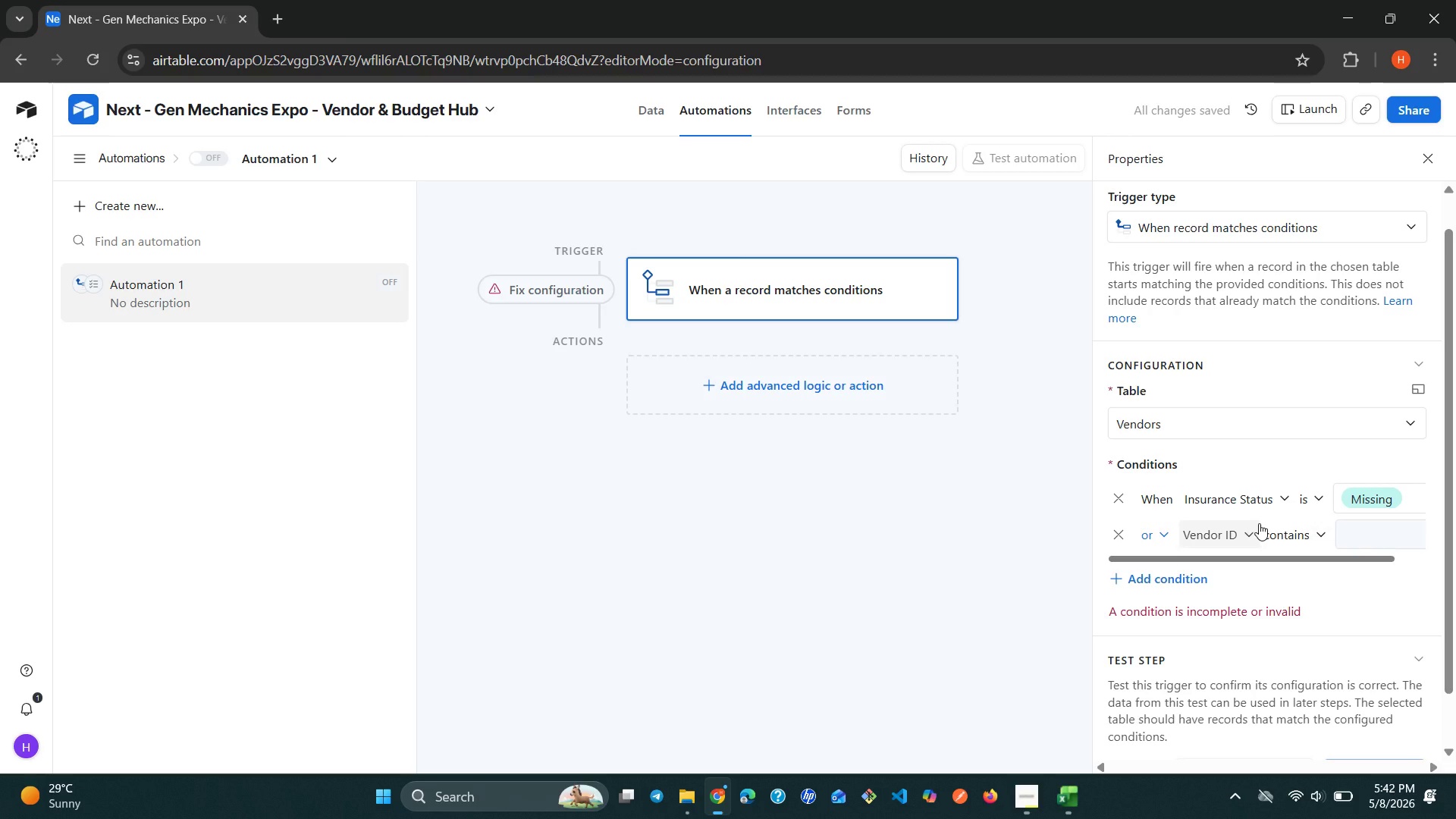 
left_click([1253, 530])
 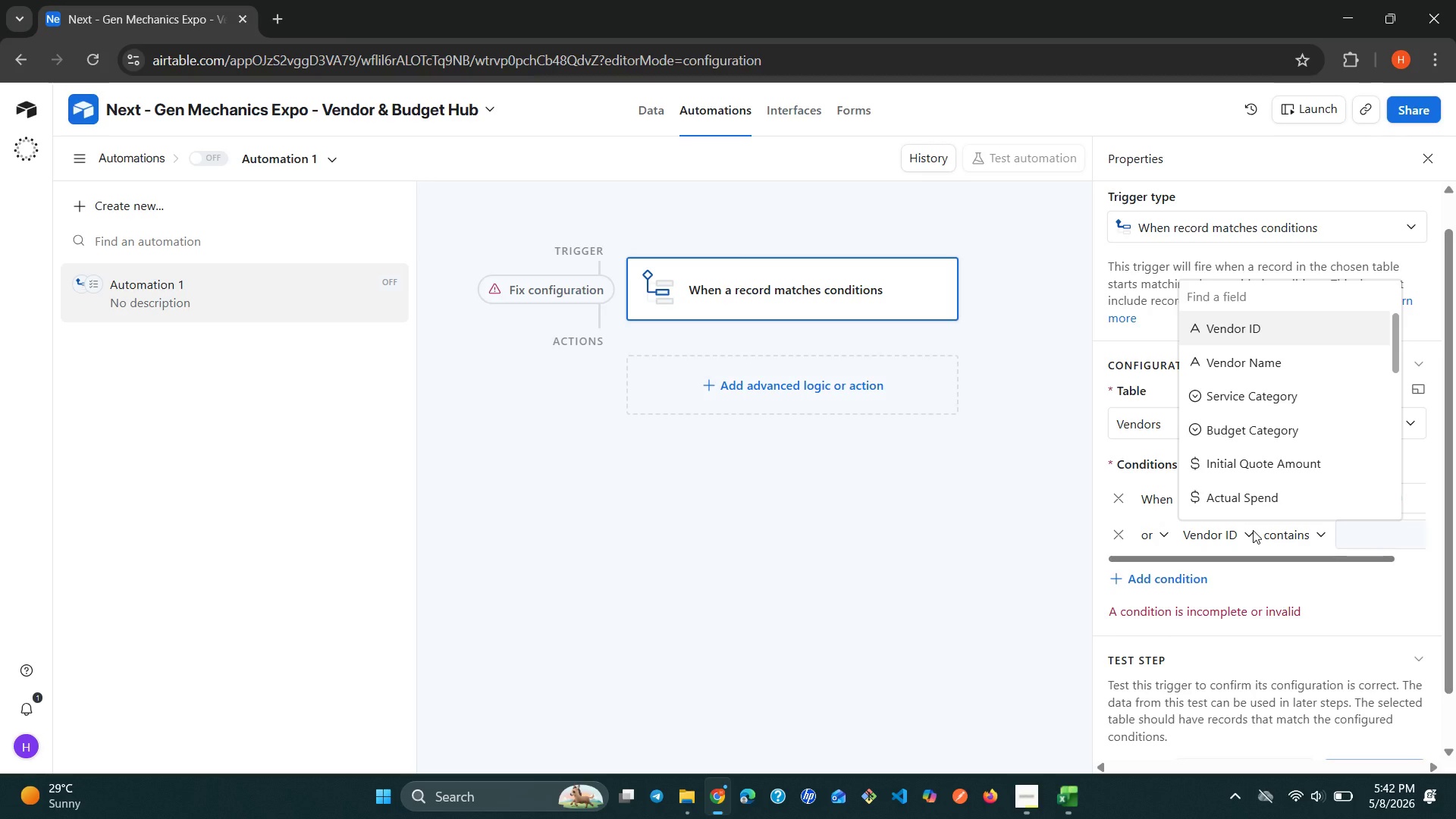 
type(in)
 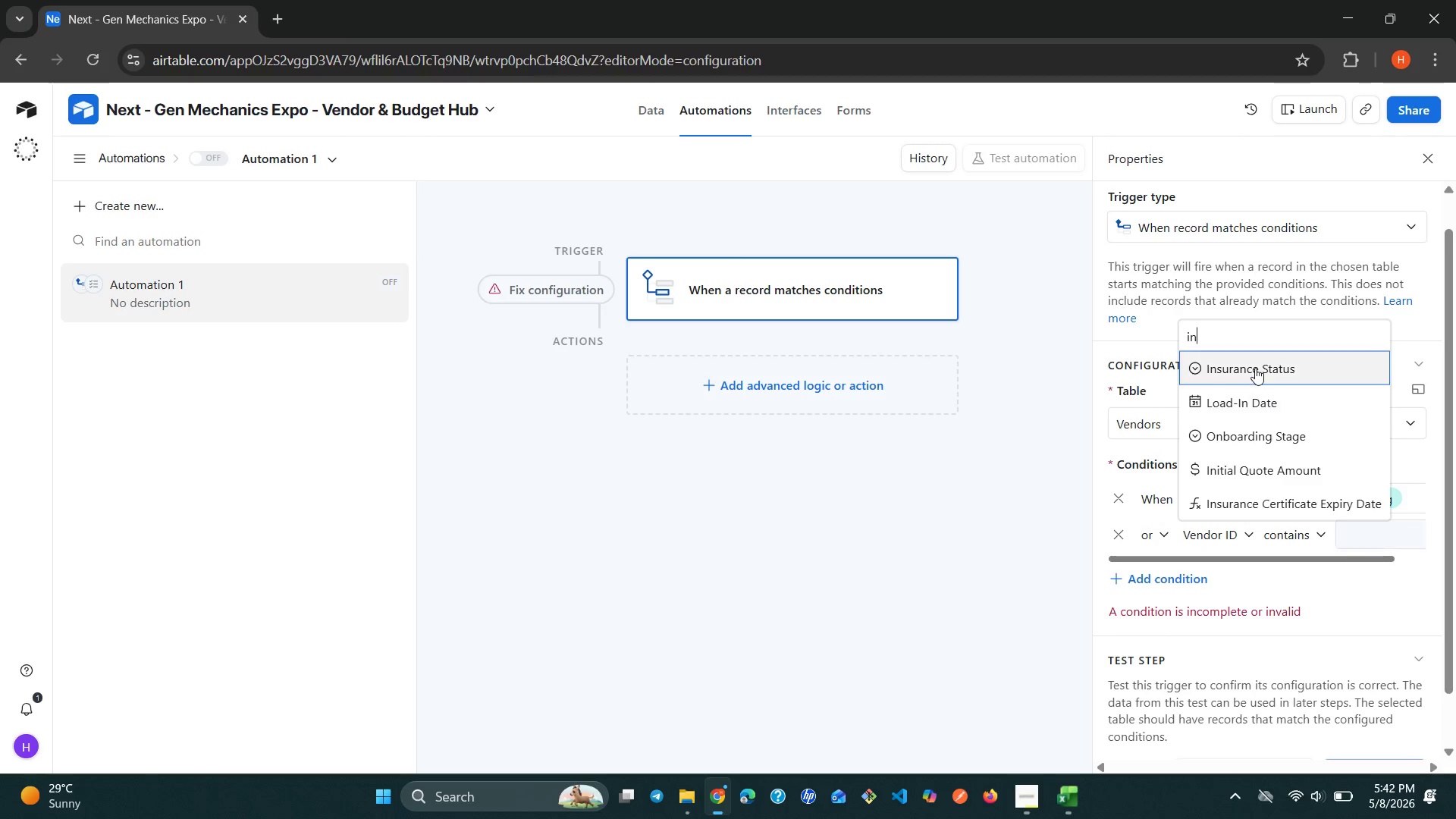 
left_click([1255, 368])
 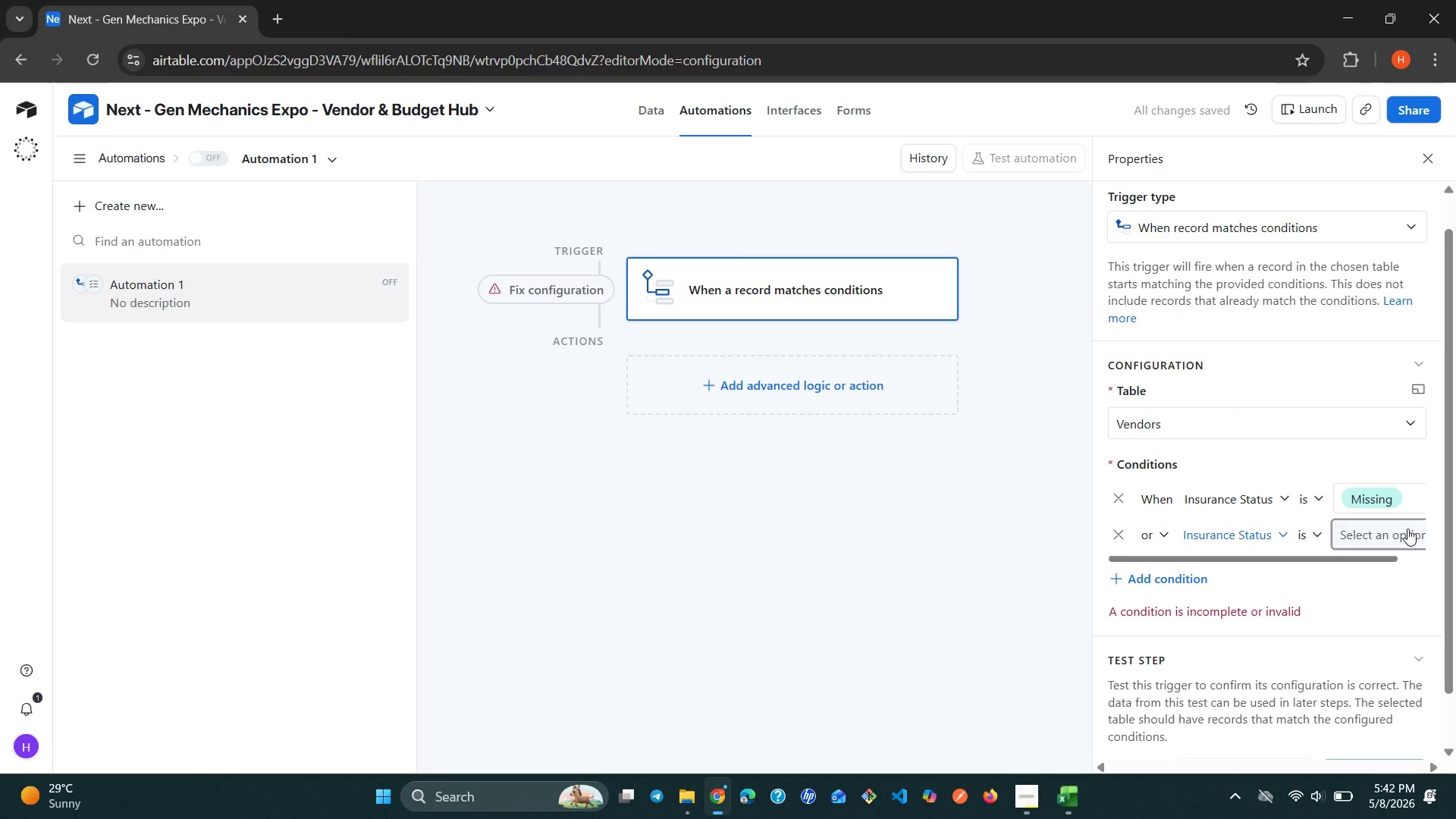 
left_click([1407, 529])
 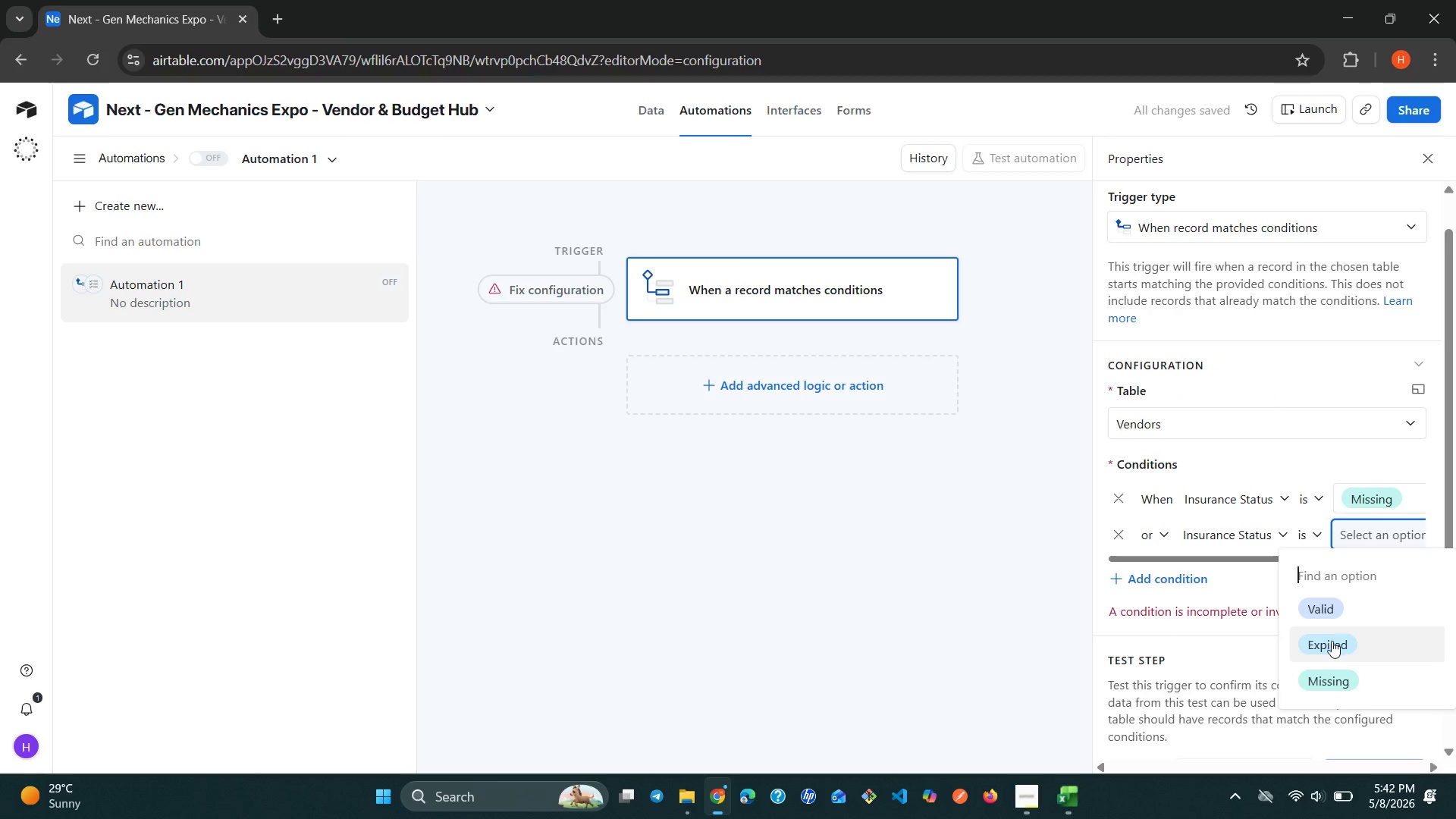 
left_click([1331, 641])
 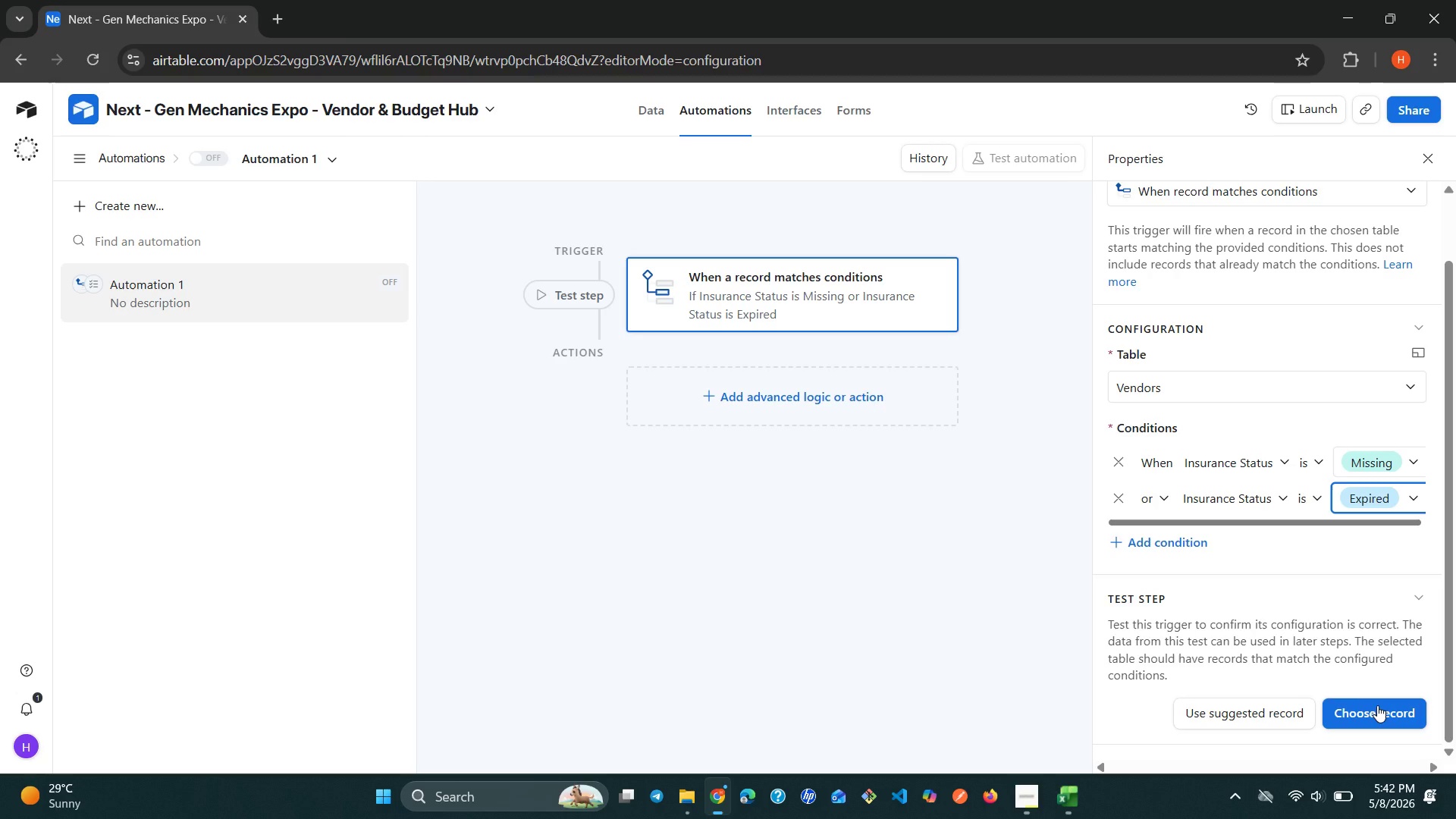 
wait(15.98)
 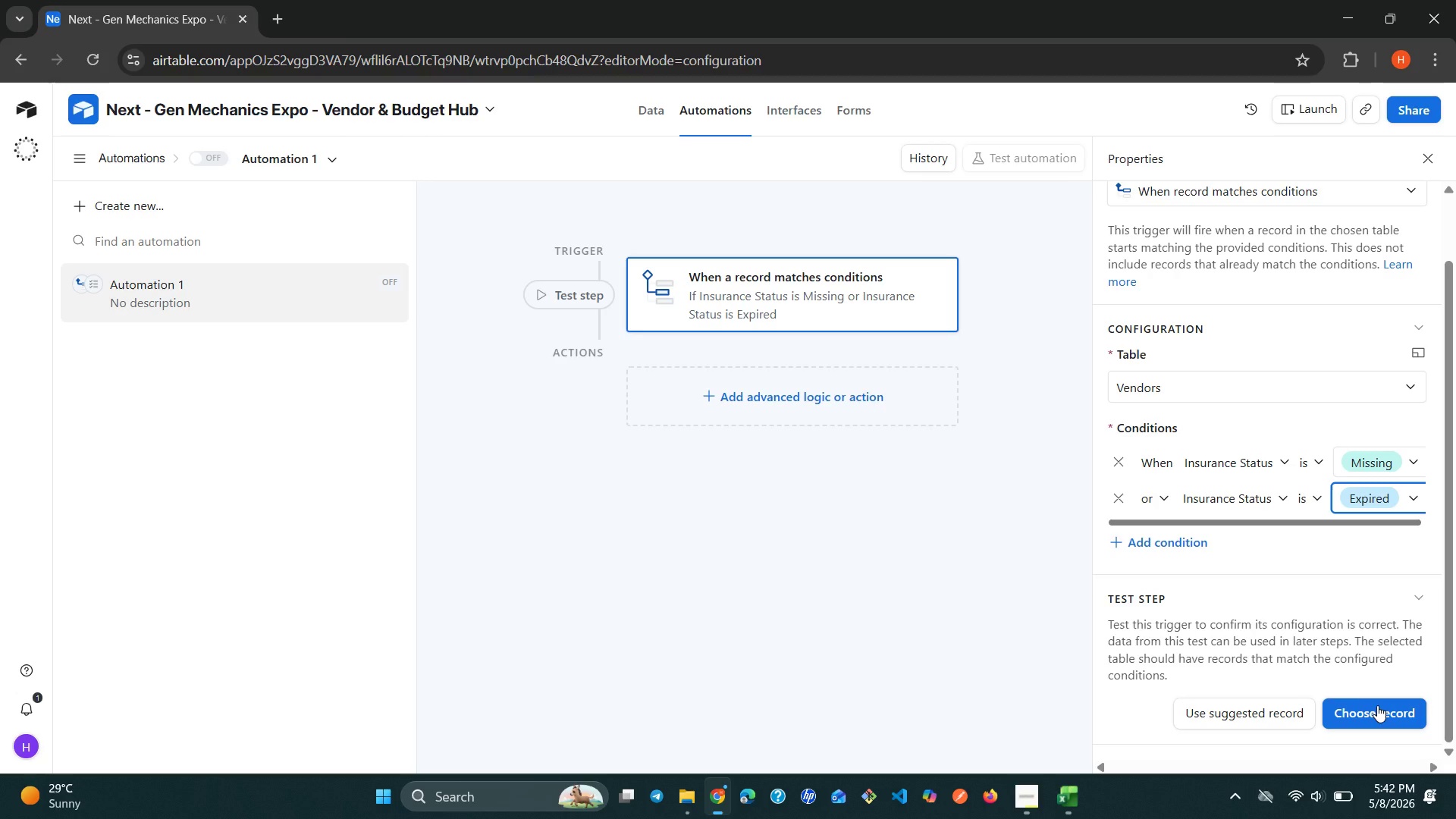 
left_click([892, 489])
 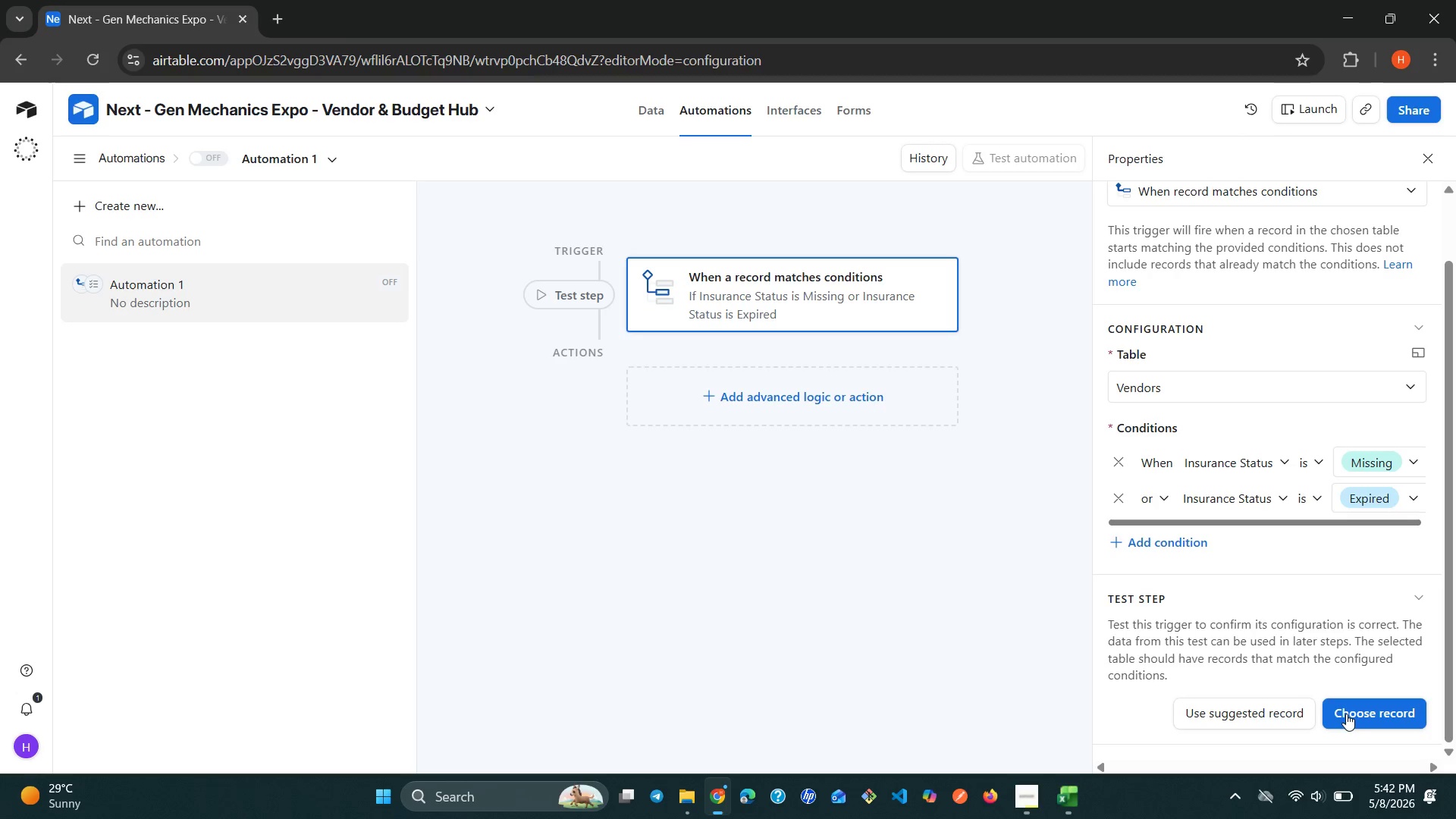 
left_click([1366, 714])
 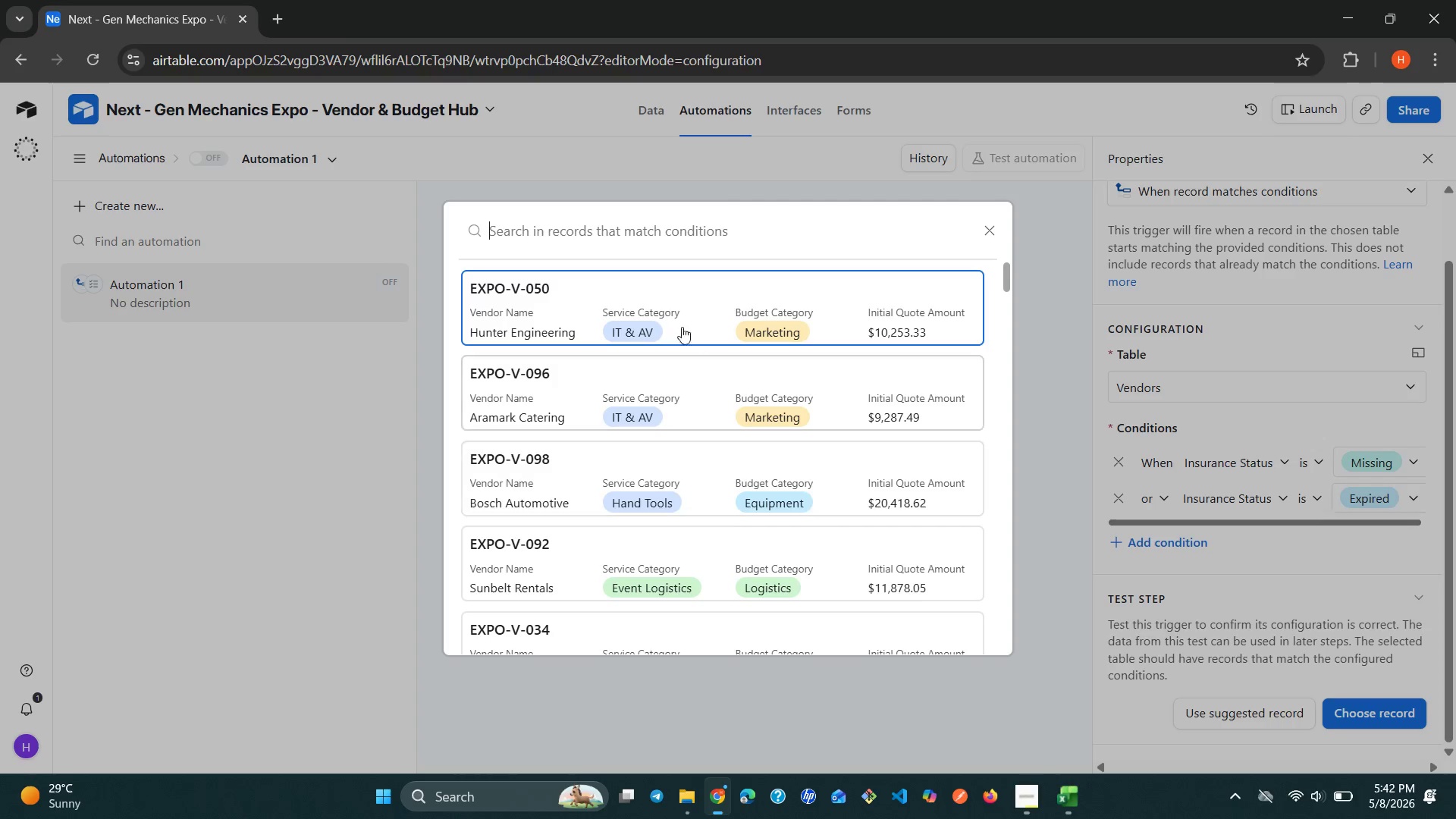 
left_click([642, 287])
 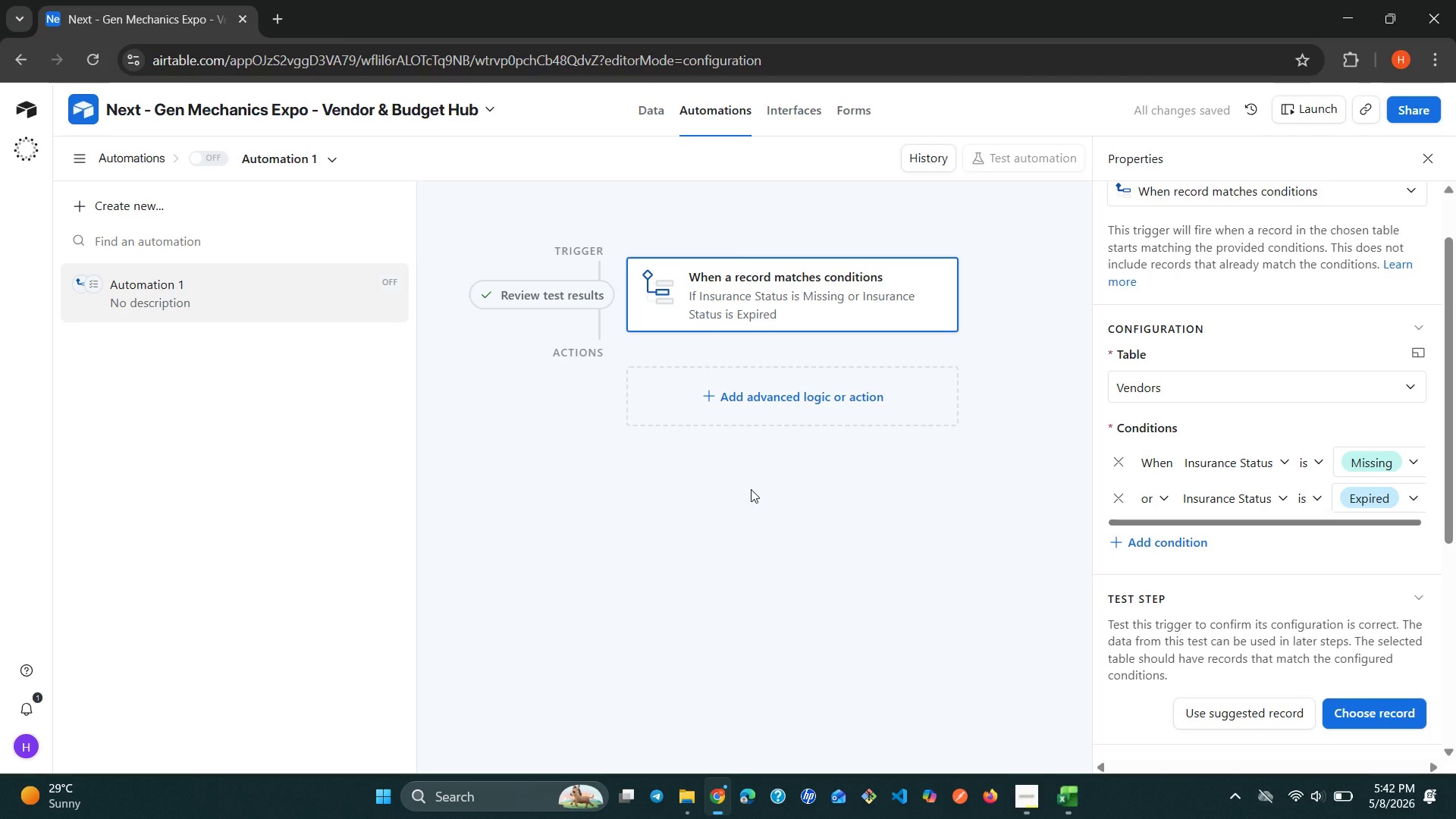 
wait(7.06)
 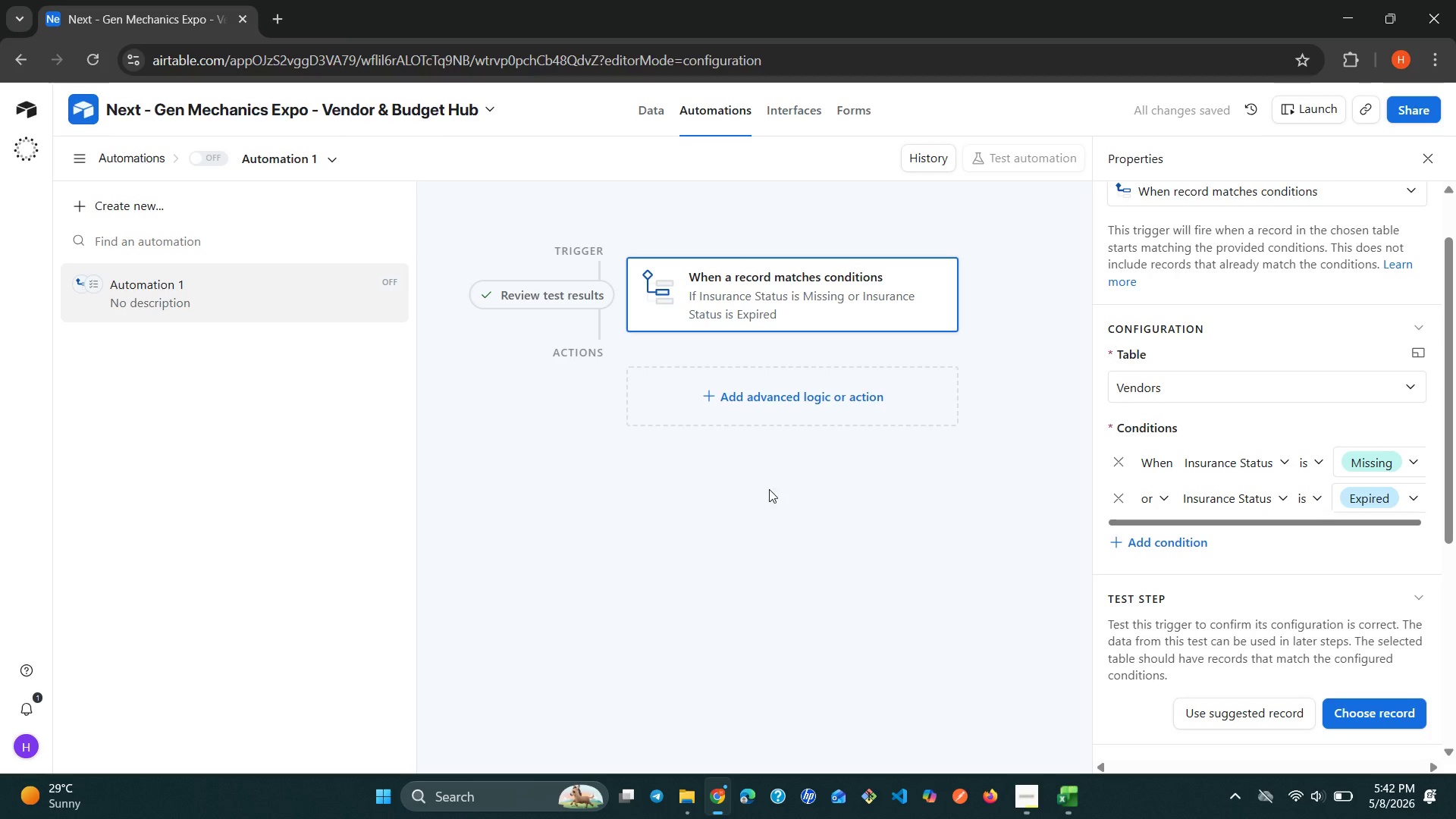 
mouse_move([1180, 621])
 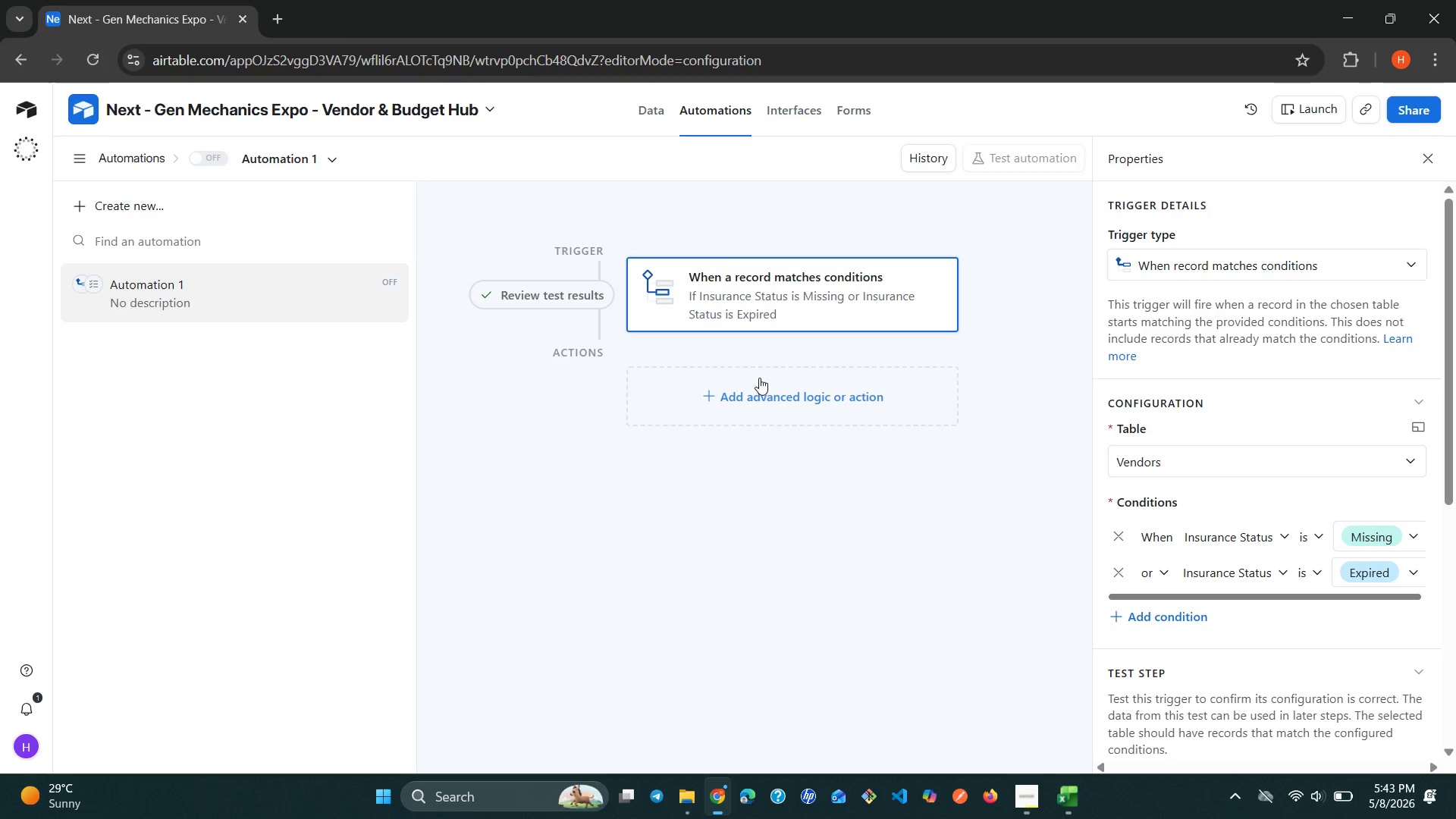 
left_click([751, 388])
 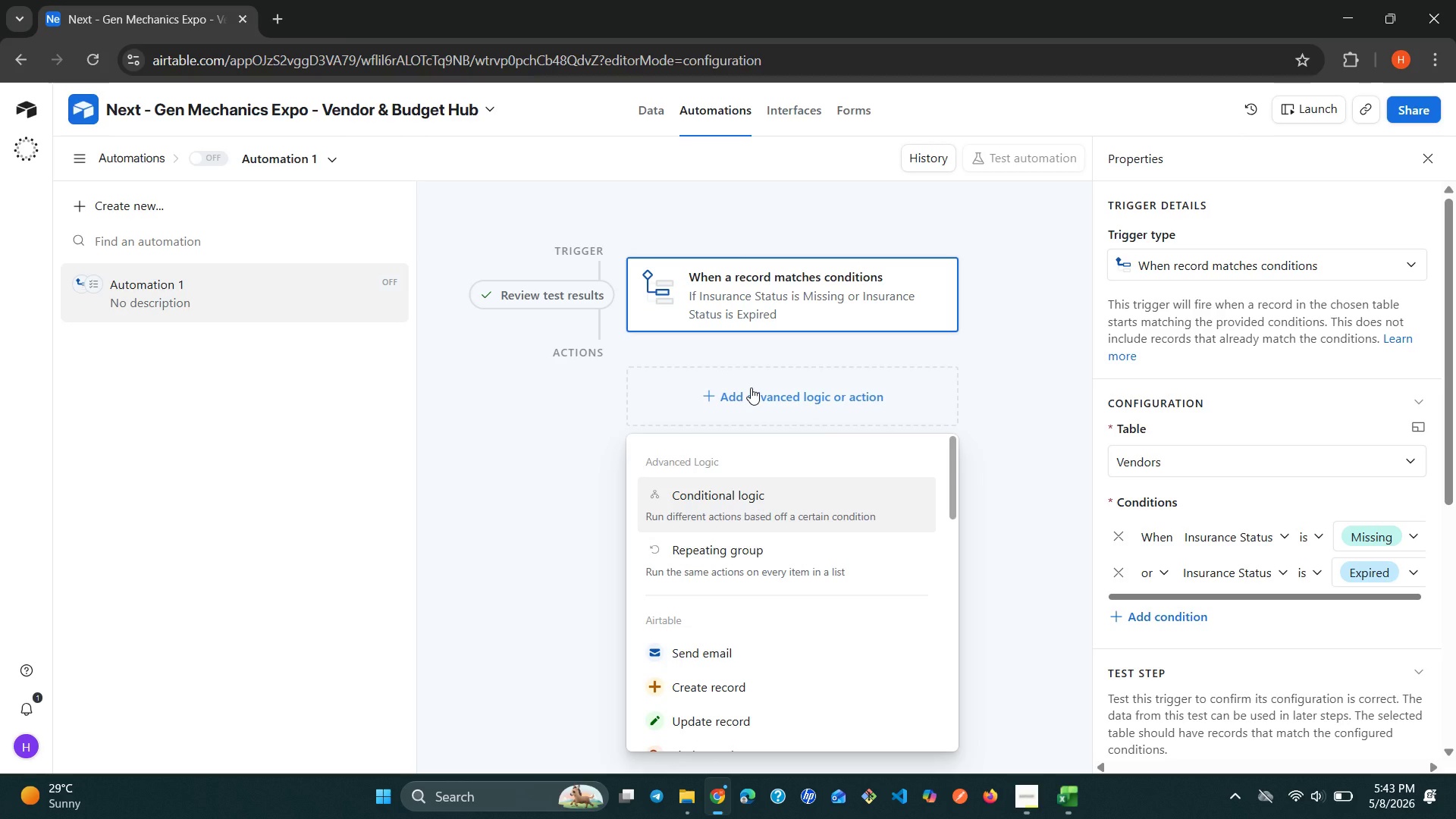 
wait(24.83)
 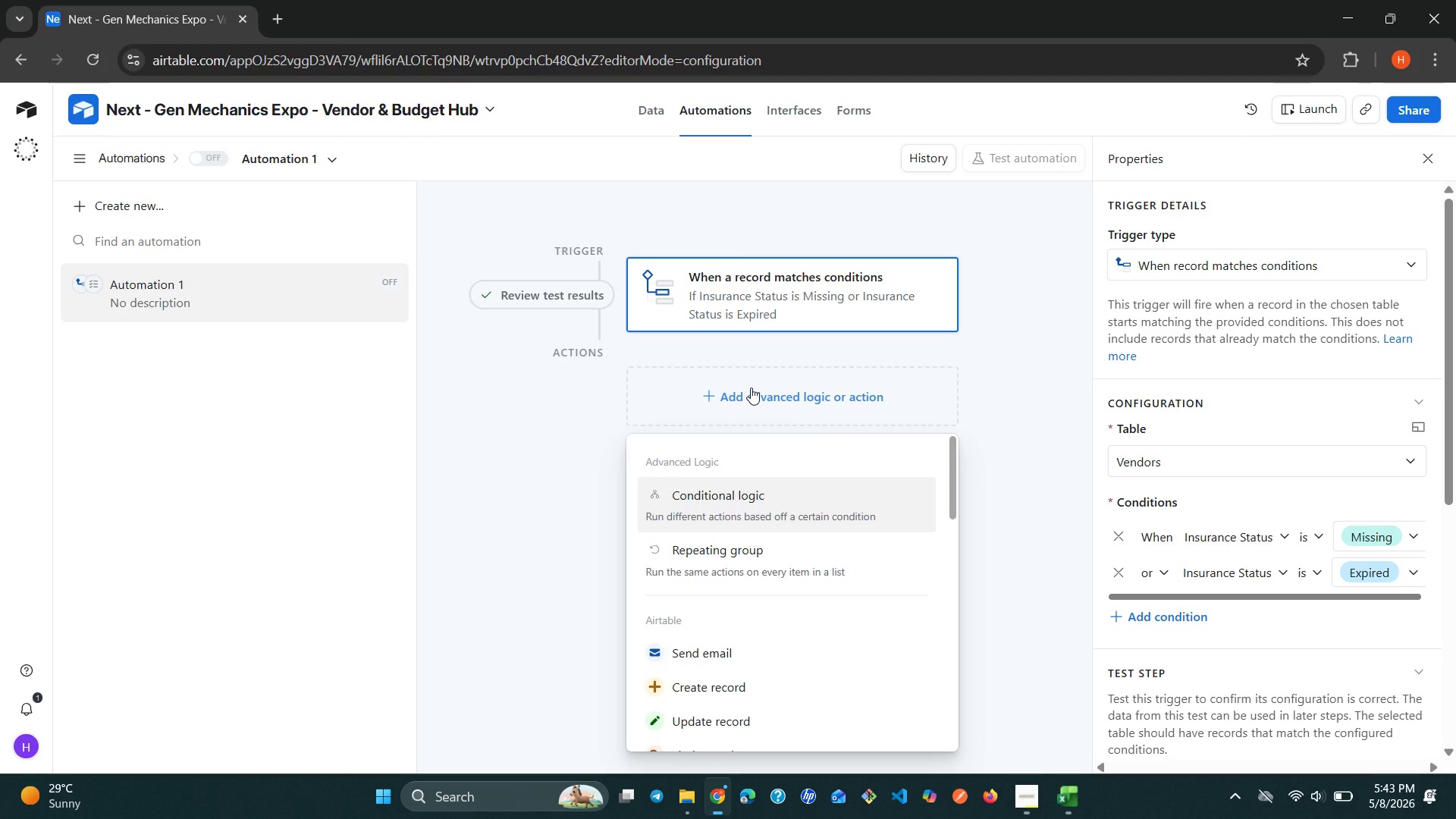 
type(se)
 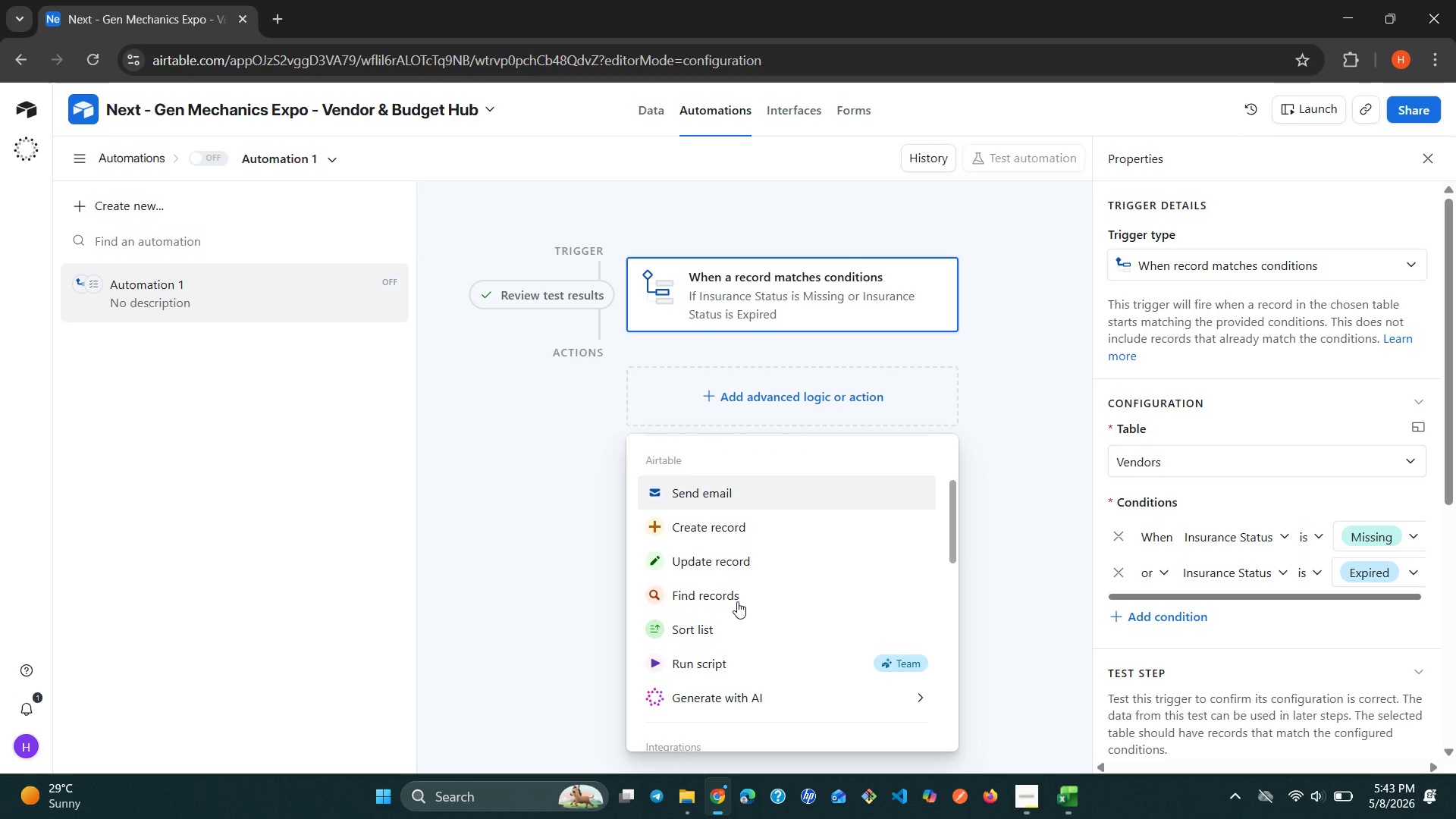 
wait(8.08)
 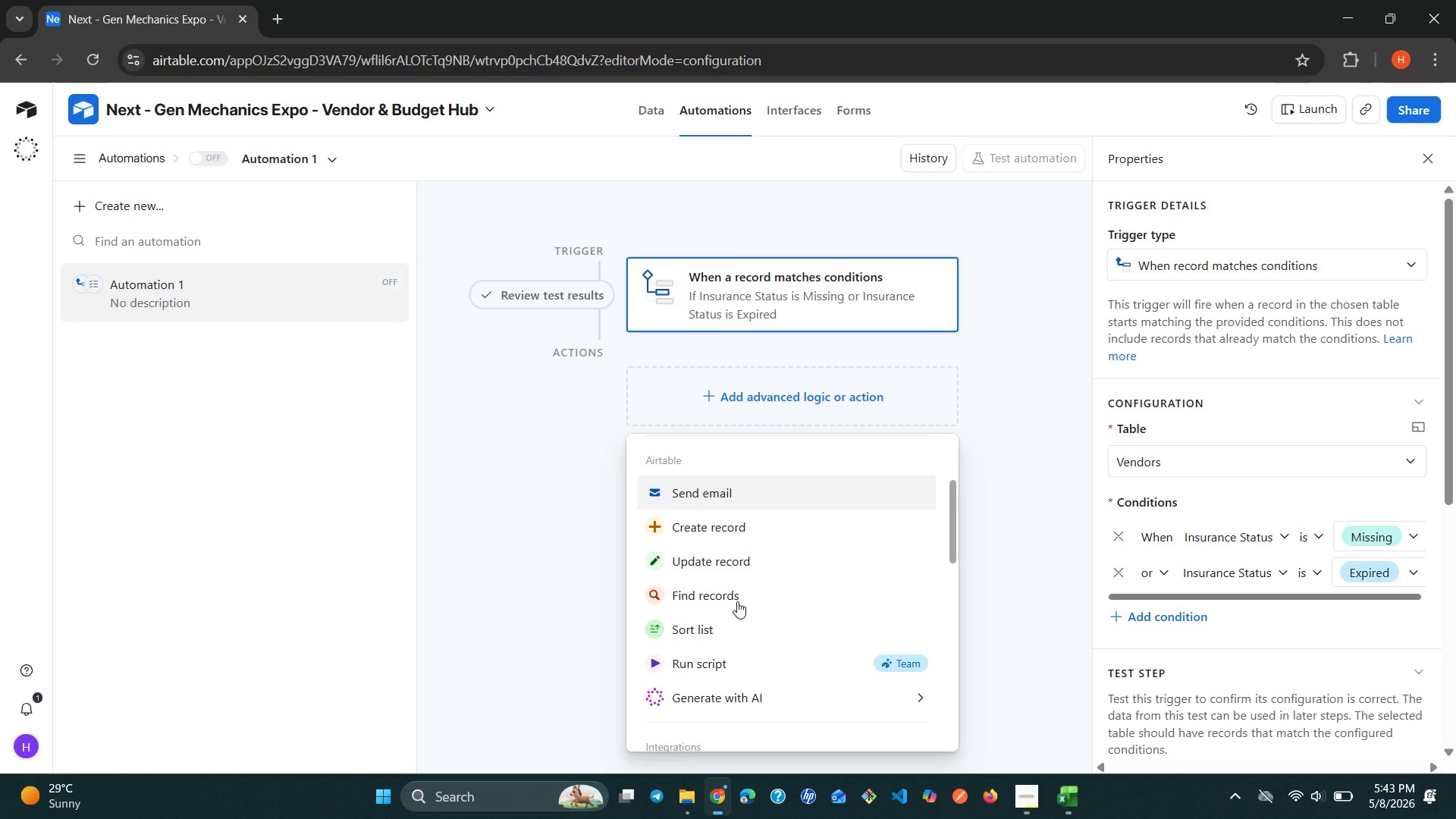 
key(N)
 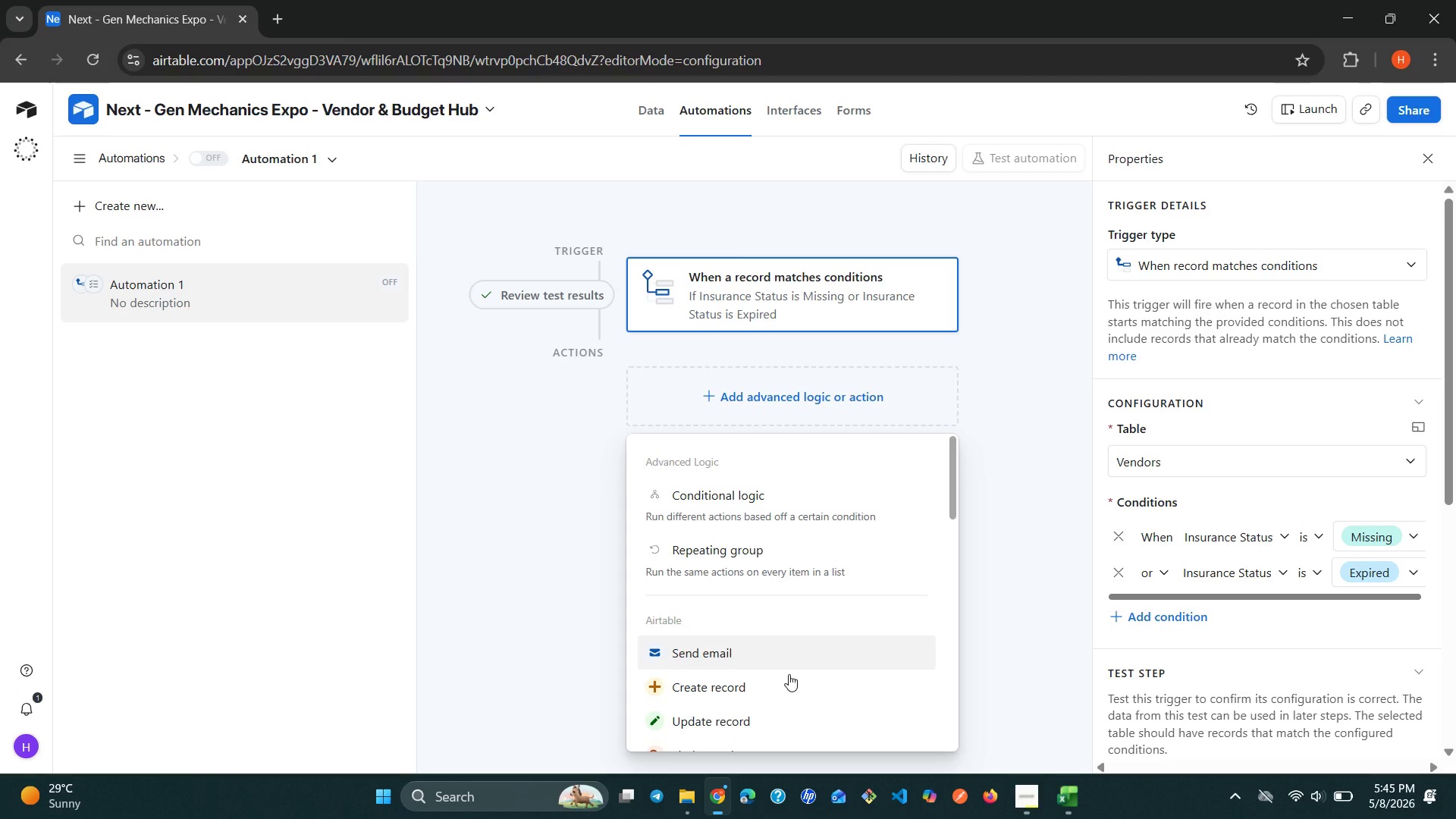 
wait(89.43)
 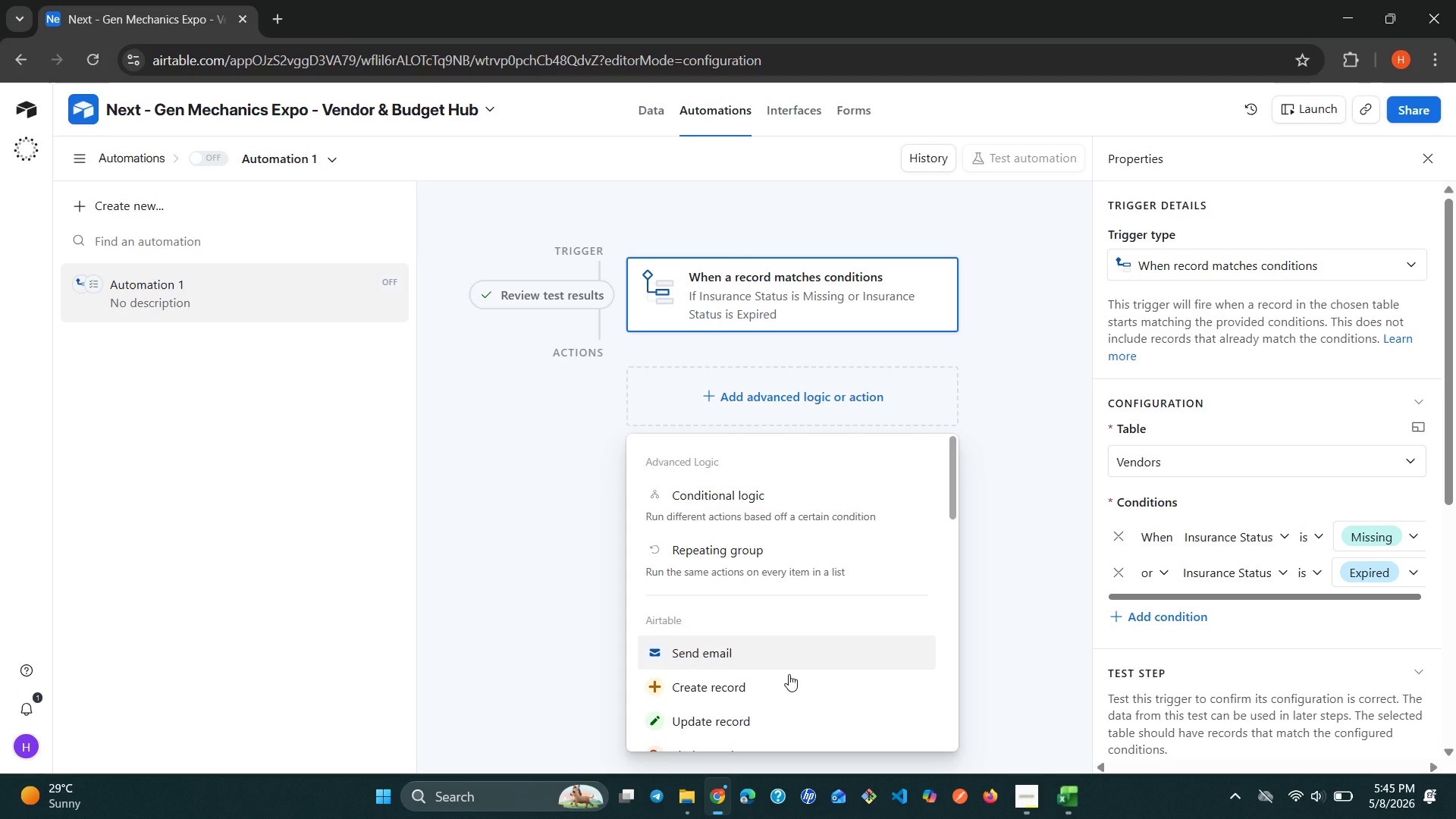 
mouse_move([1133, 610])
 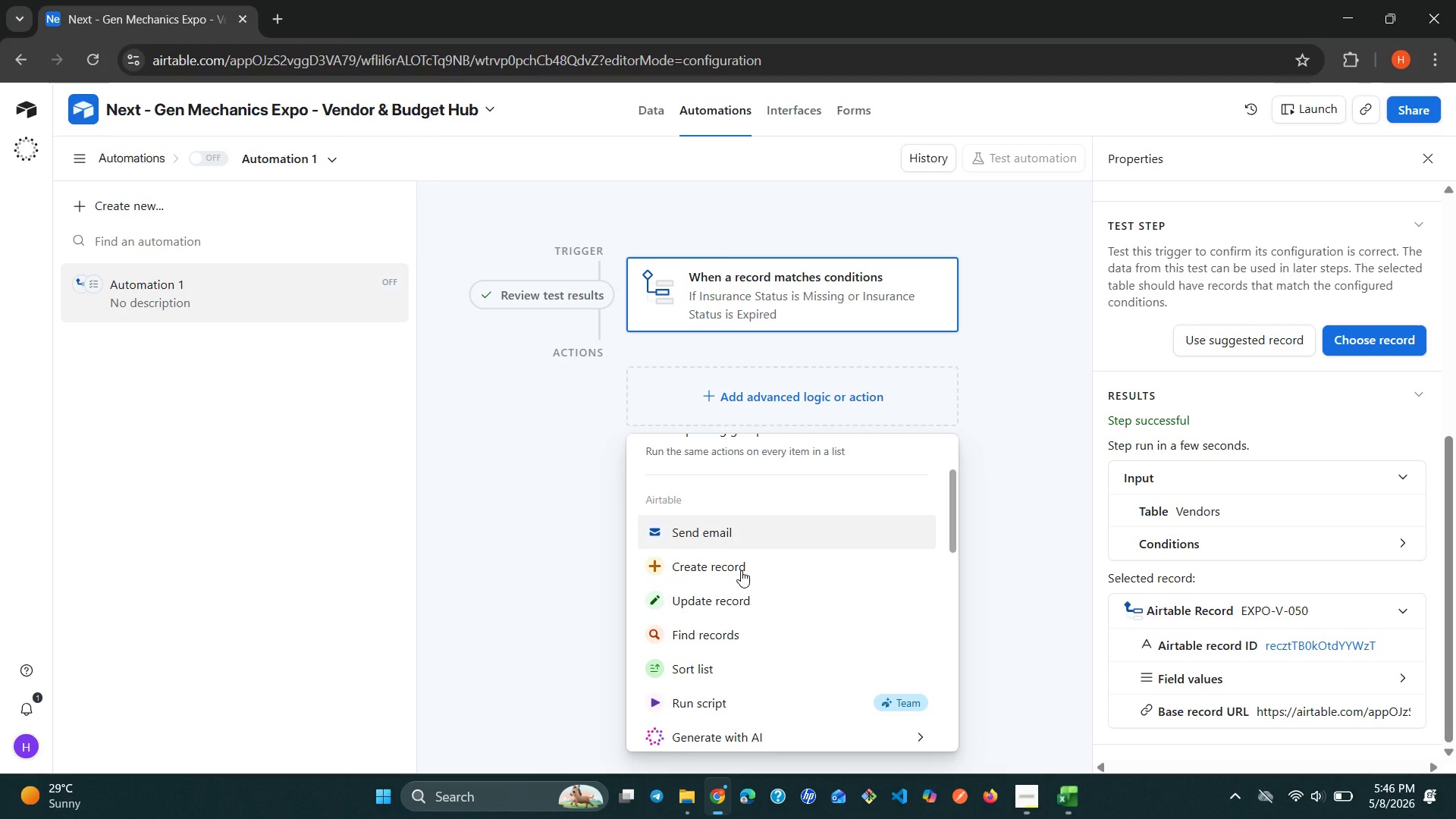 
wait(77.67)
 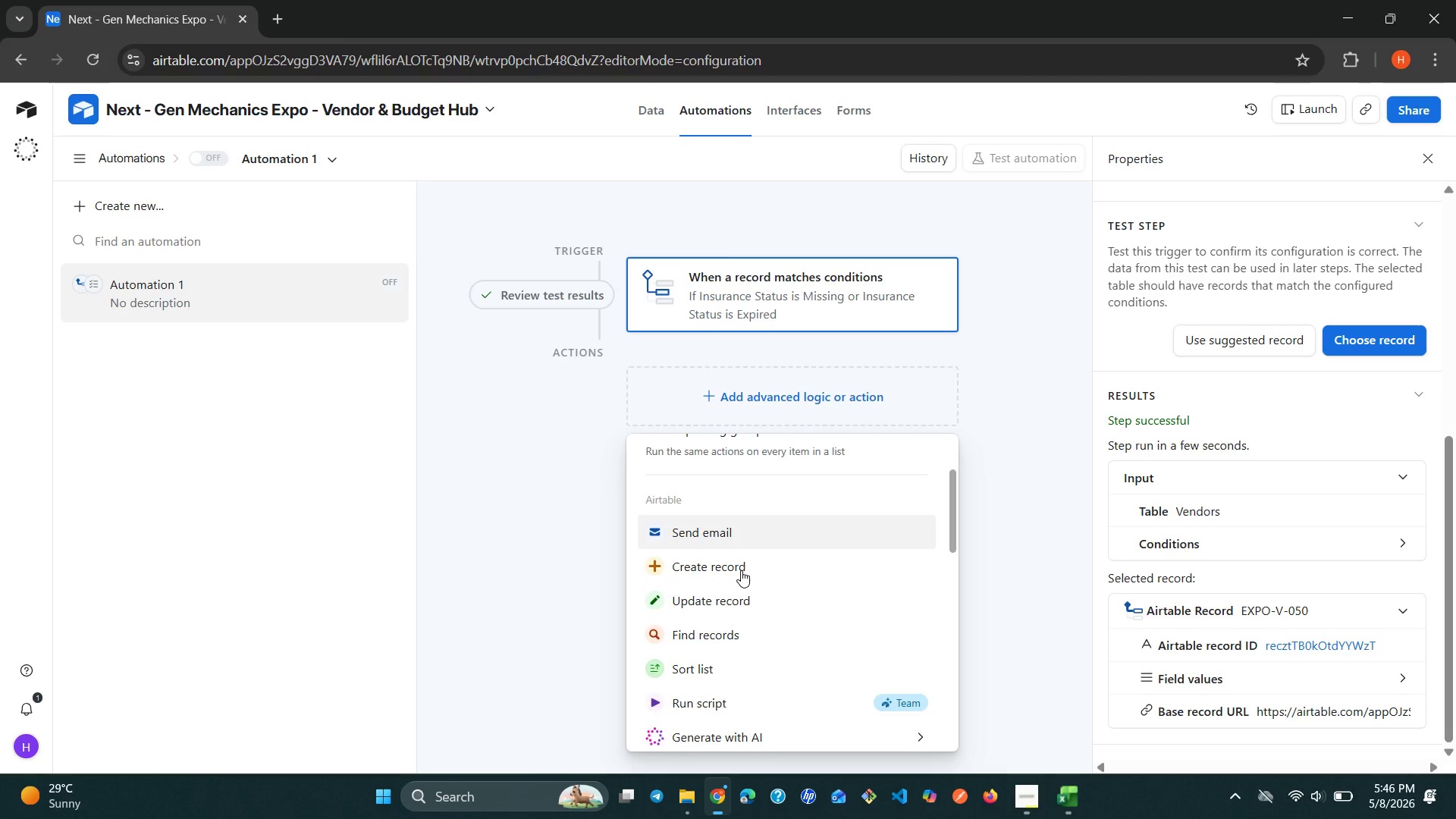 
left_click([741, 570])
 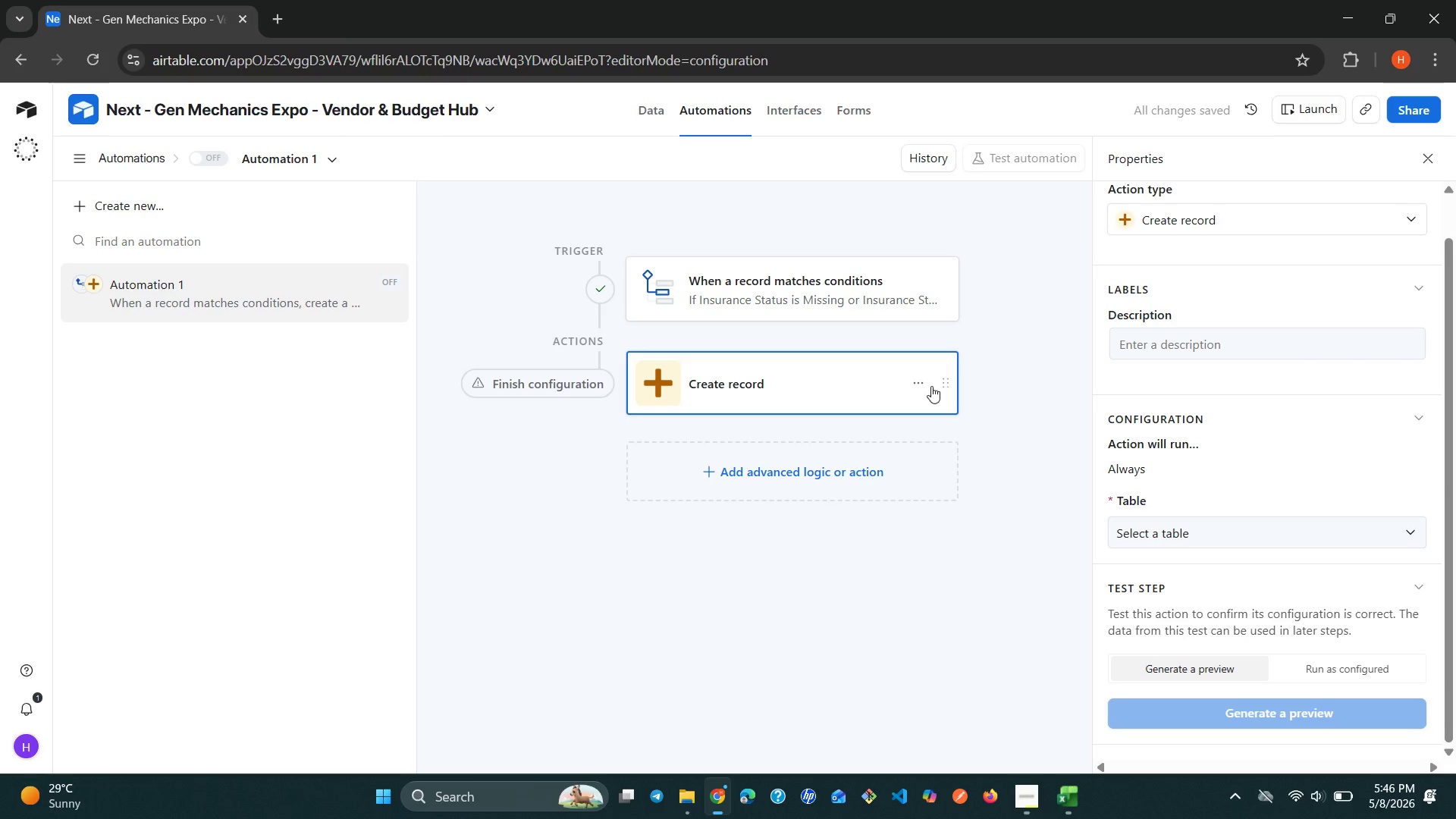 
wait(8.76)
 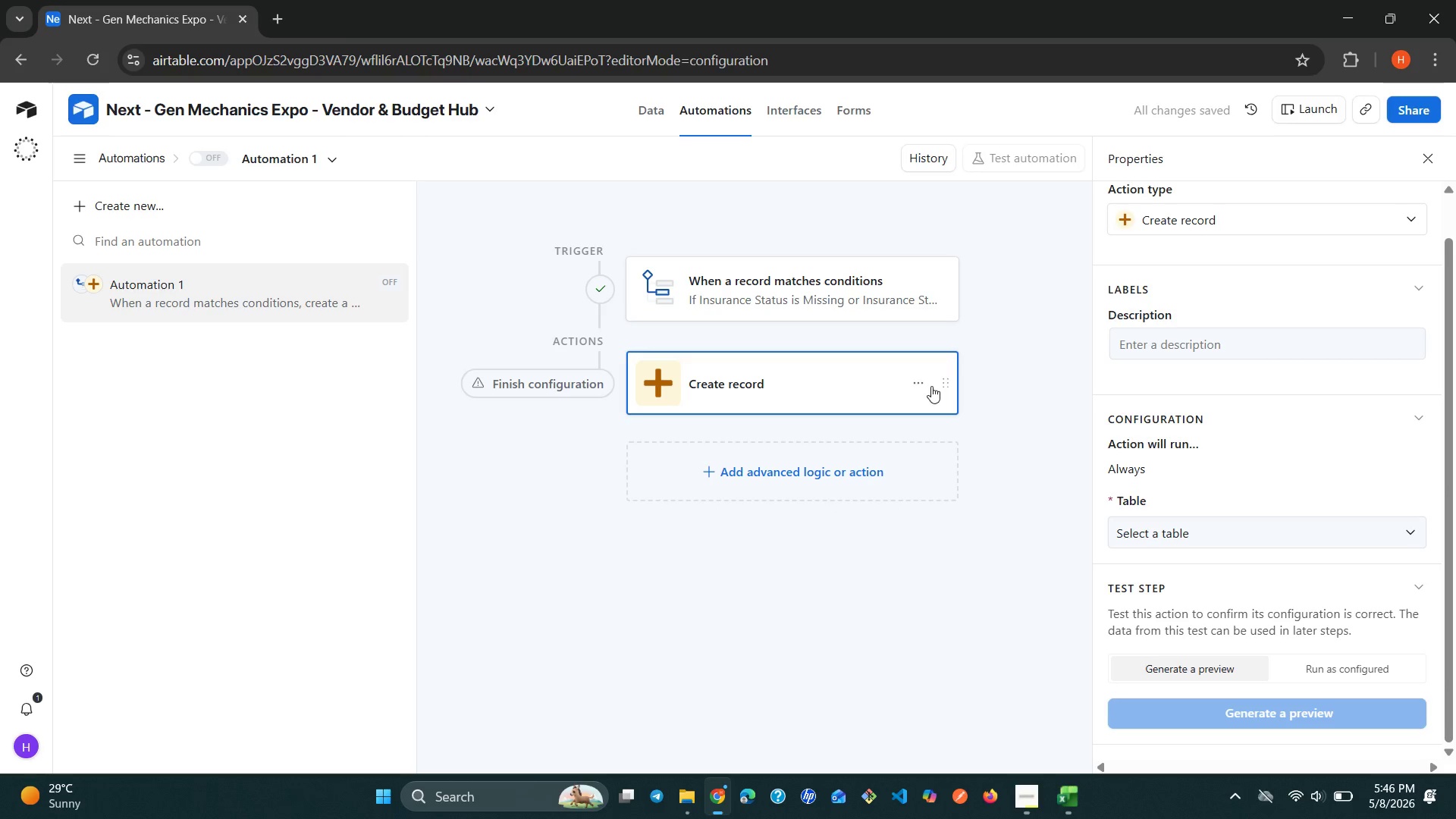 
left_click([927, 384])
 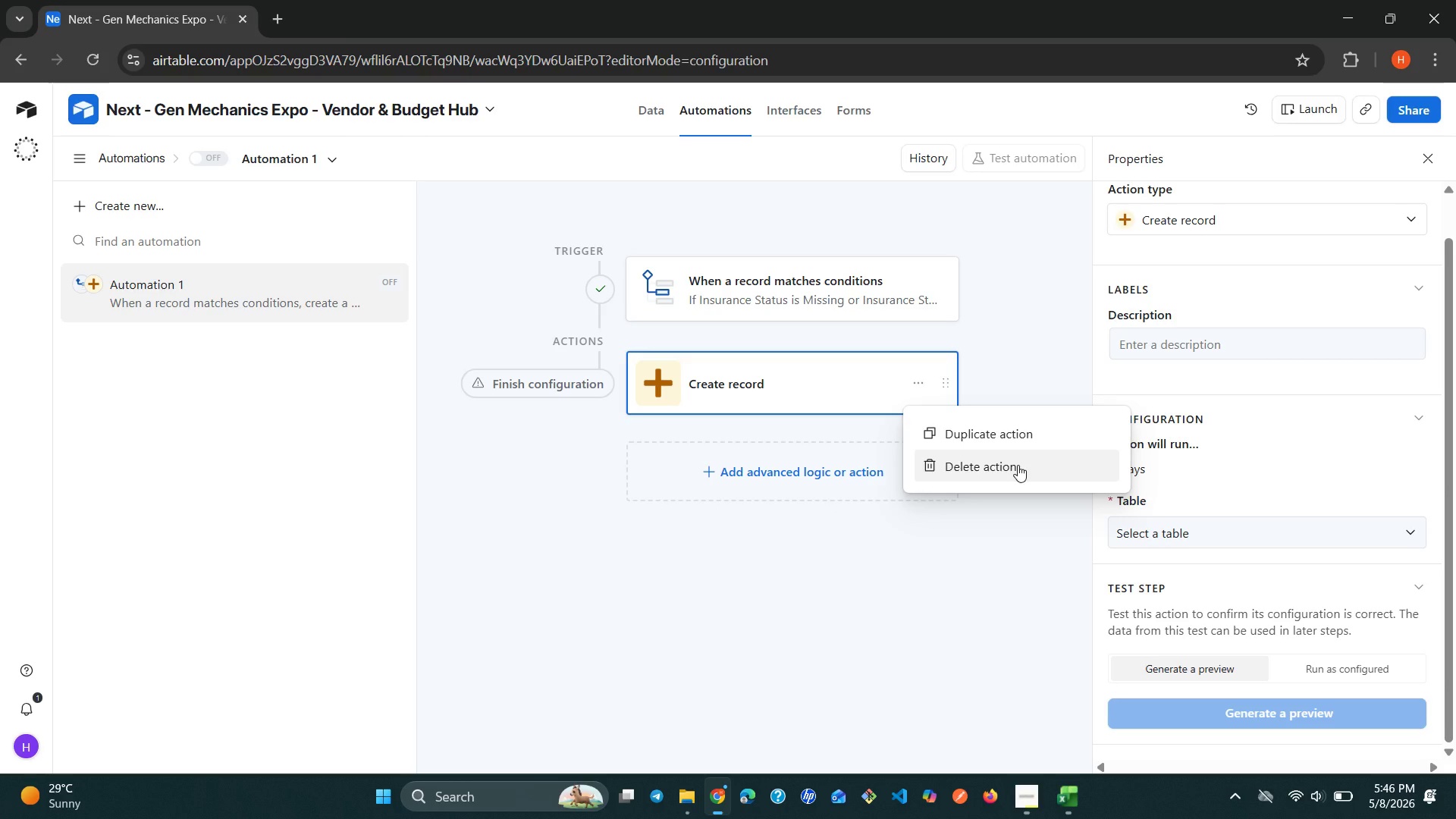 
left_click([1018, 465])
 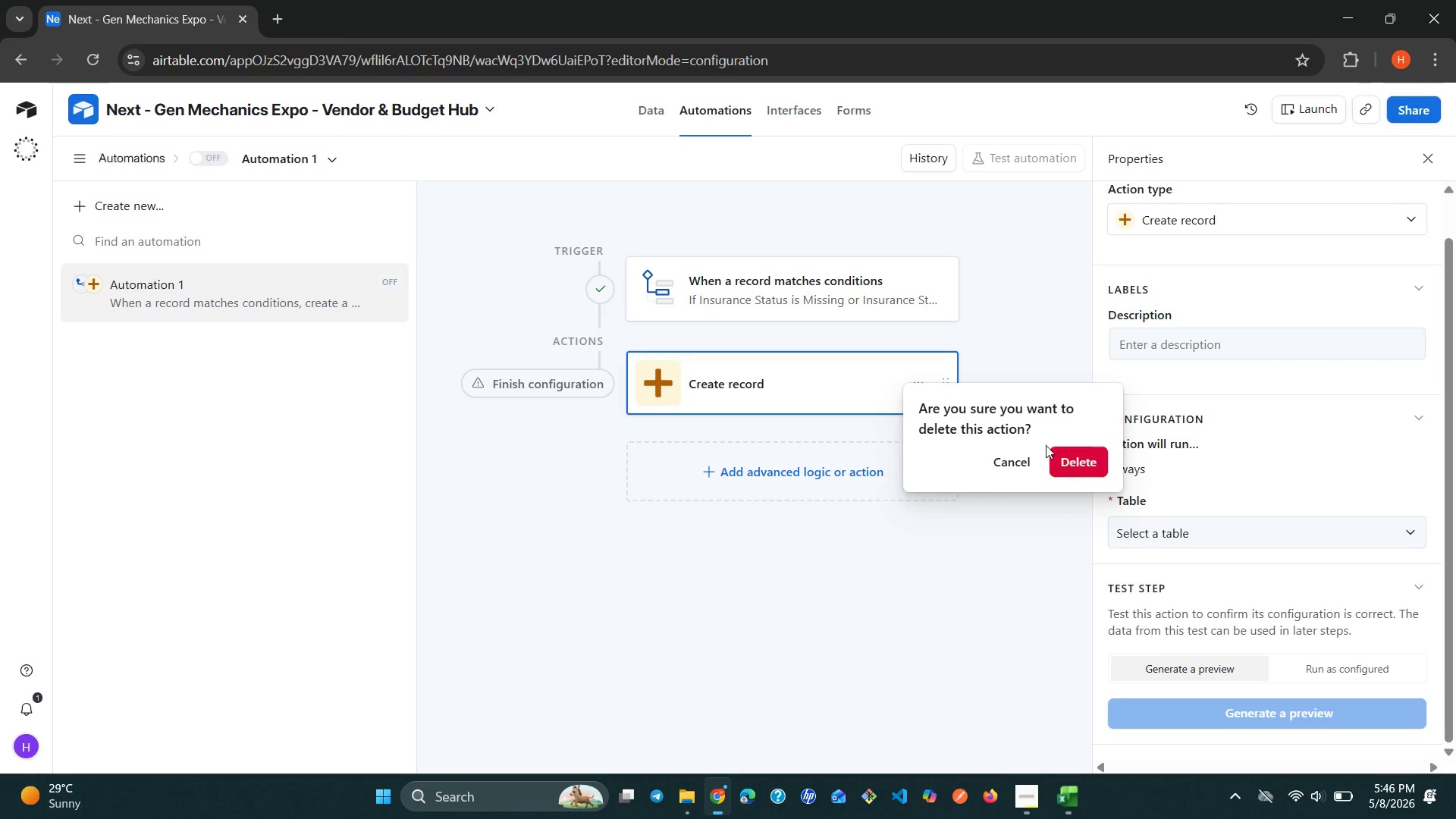 
left_click([1073, 454])
 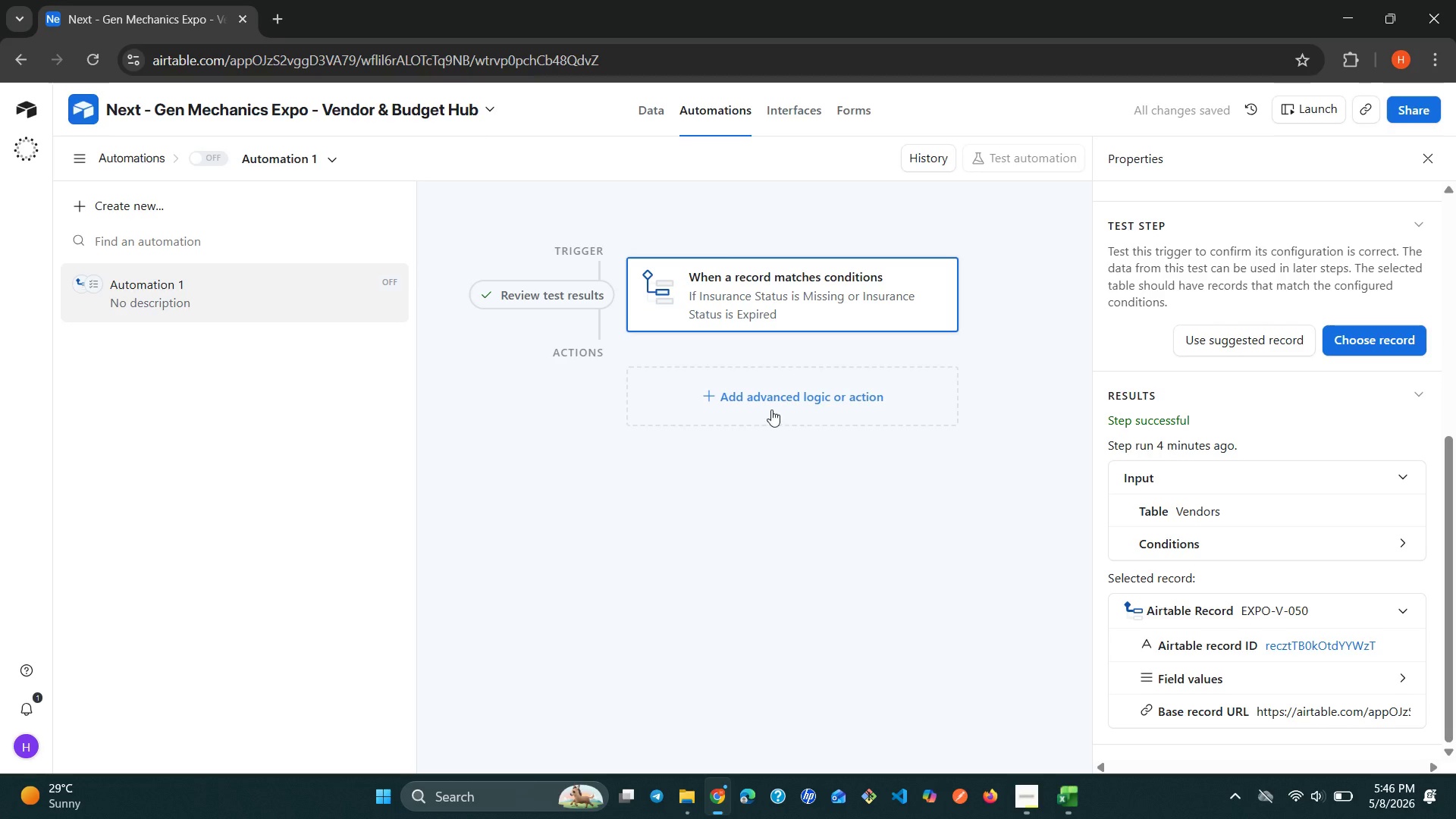 
left_click([782, 405])
 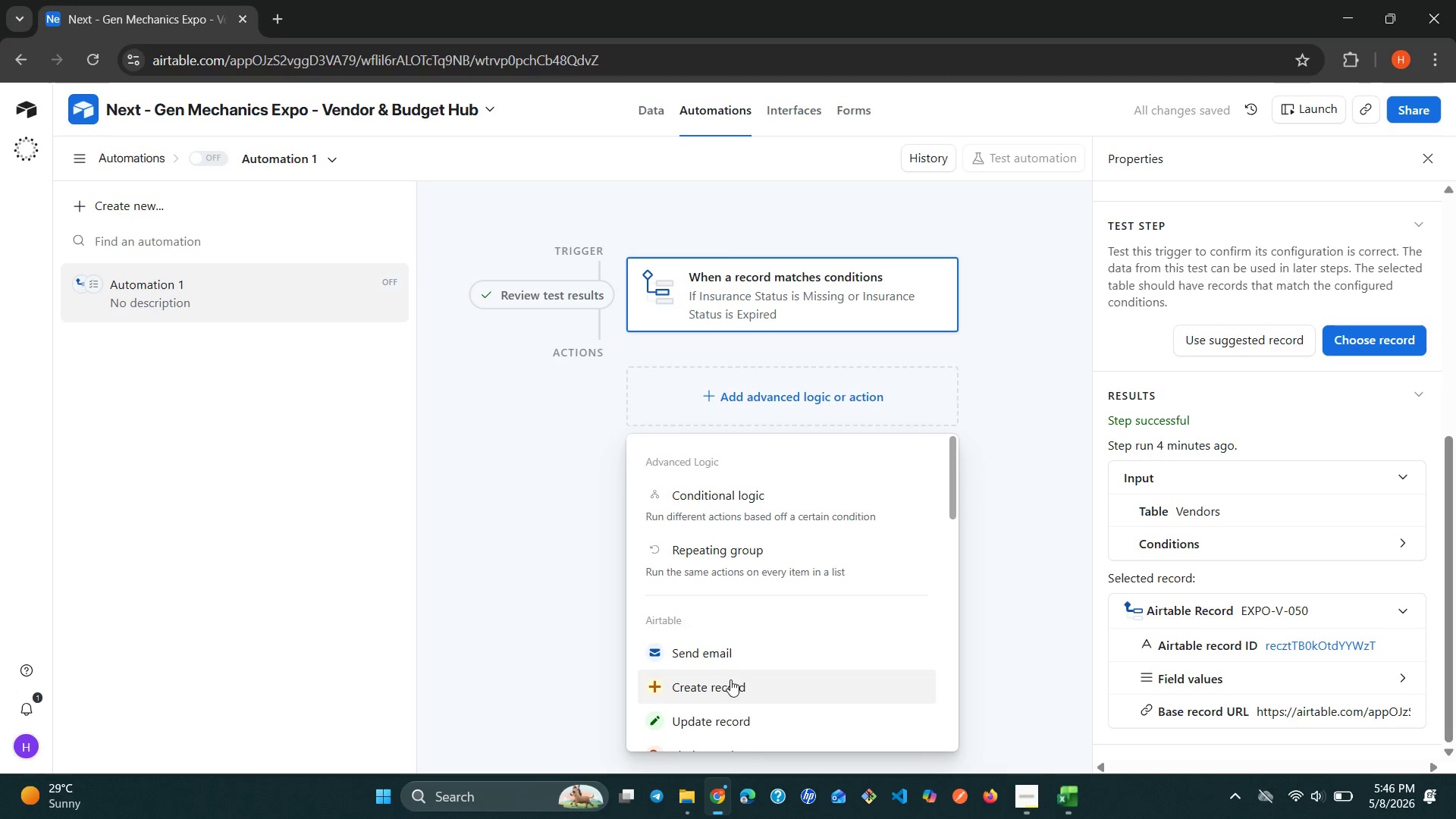 
left_click([772, 651])
 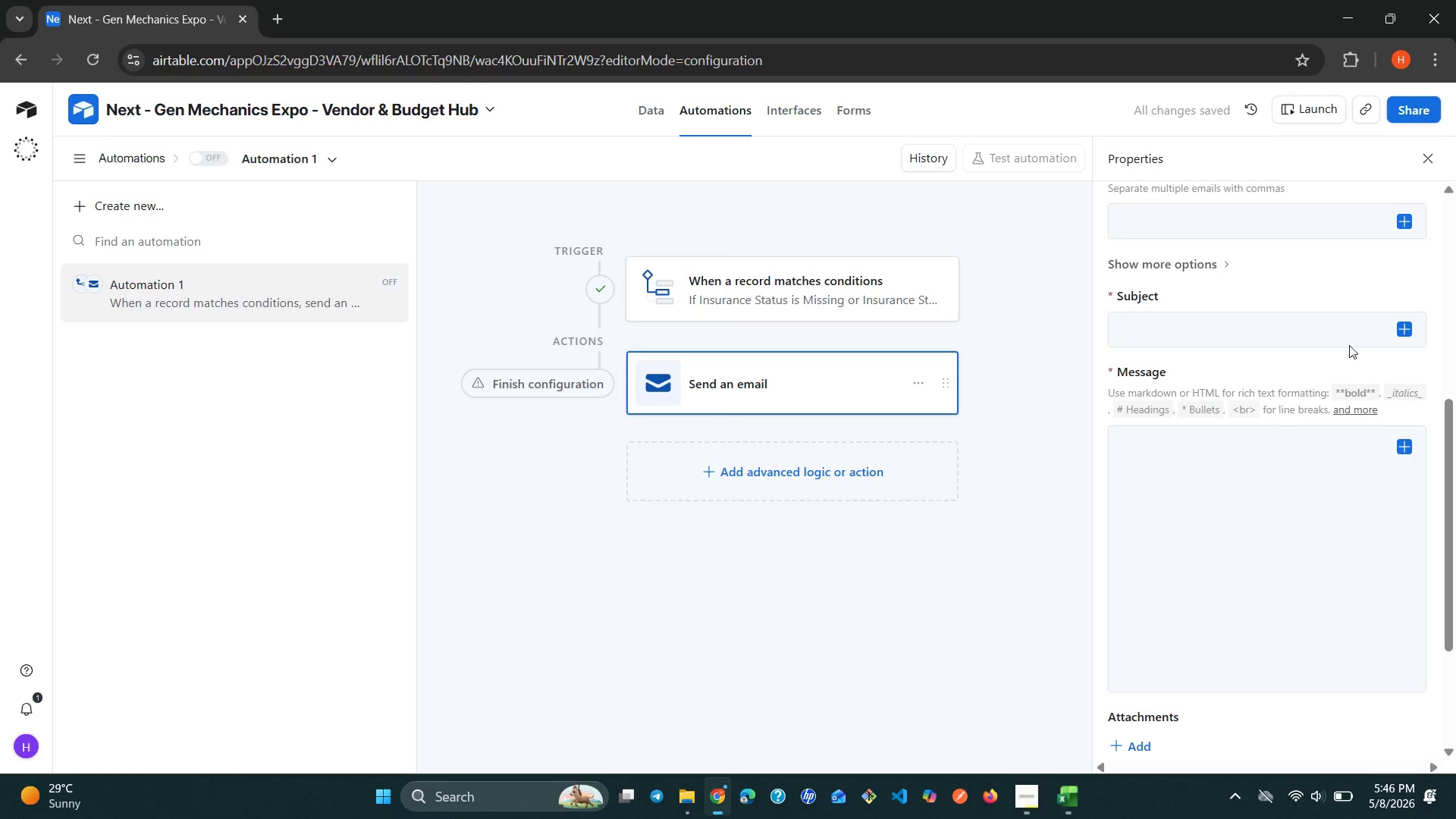 
left_click([1412, 334])
 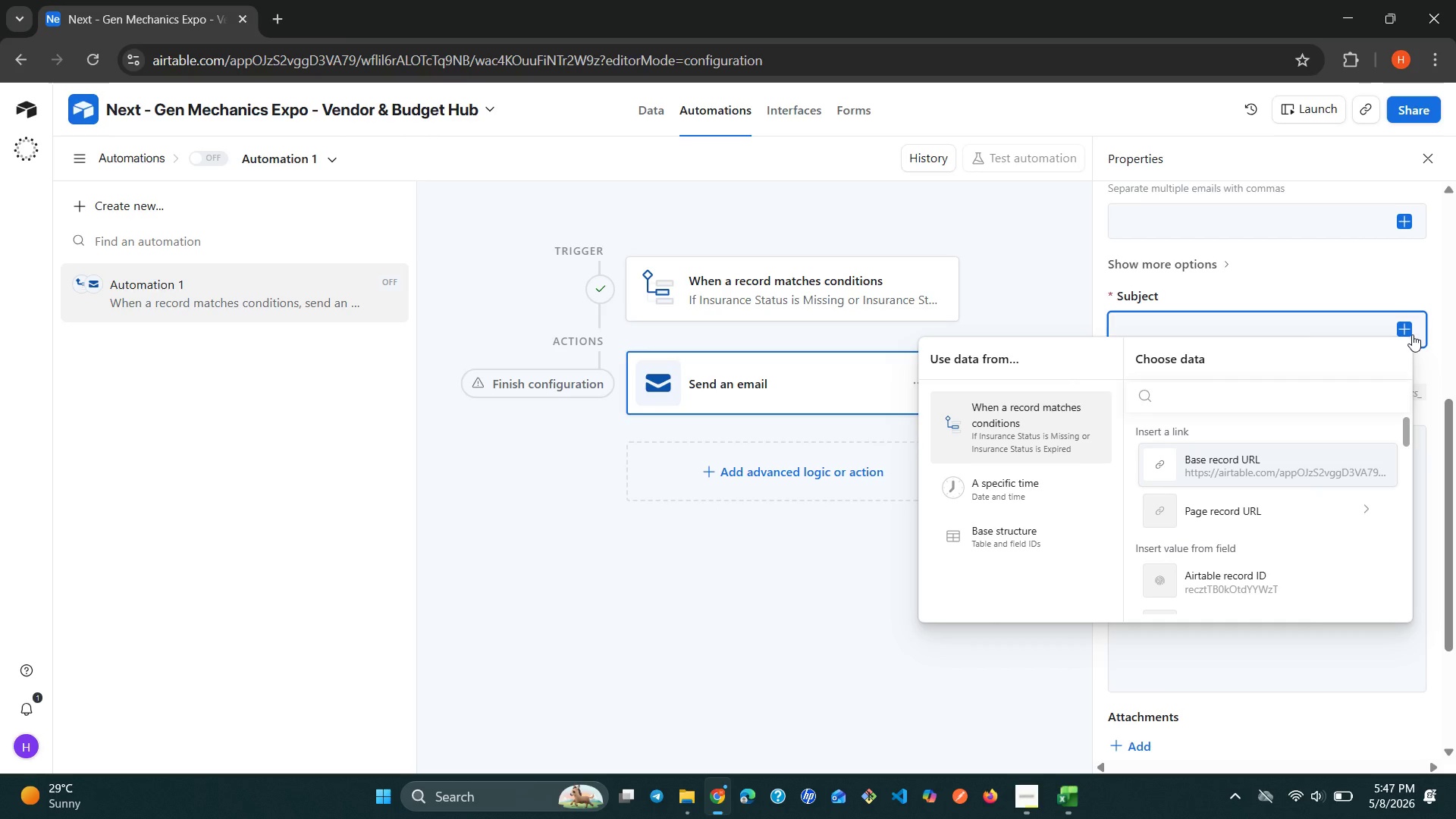 
wait(18.67)
 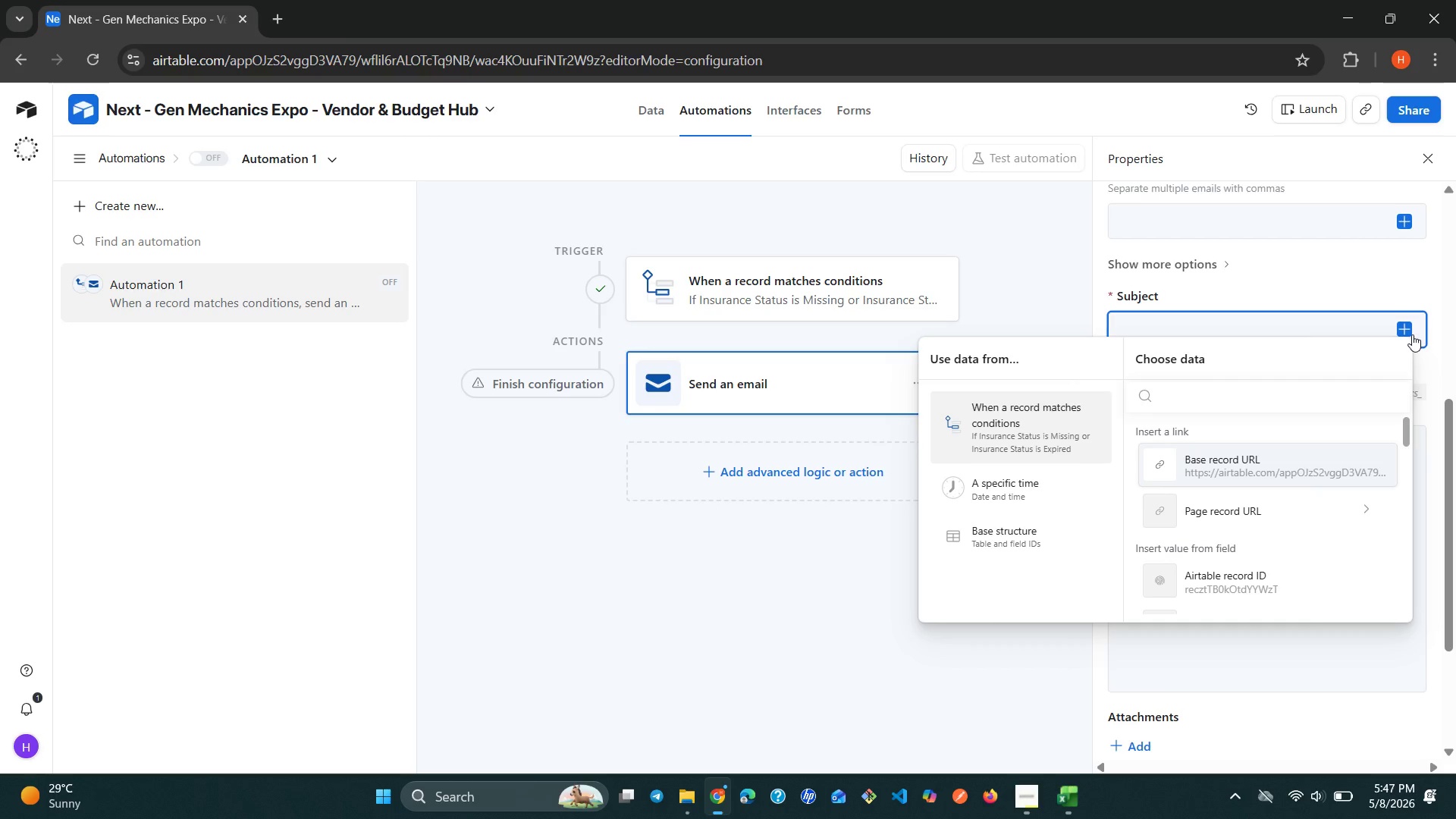 
left_click([1300, 329])
 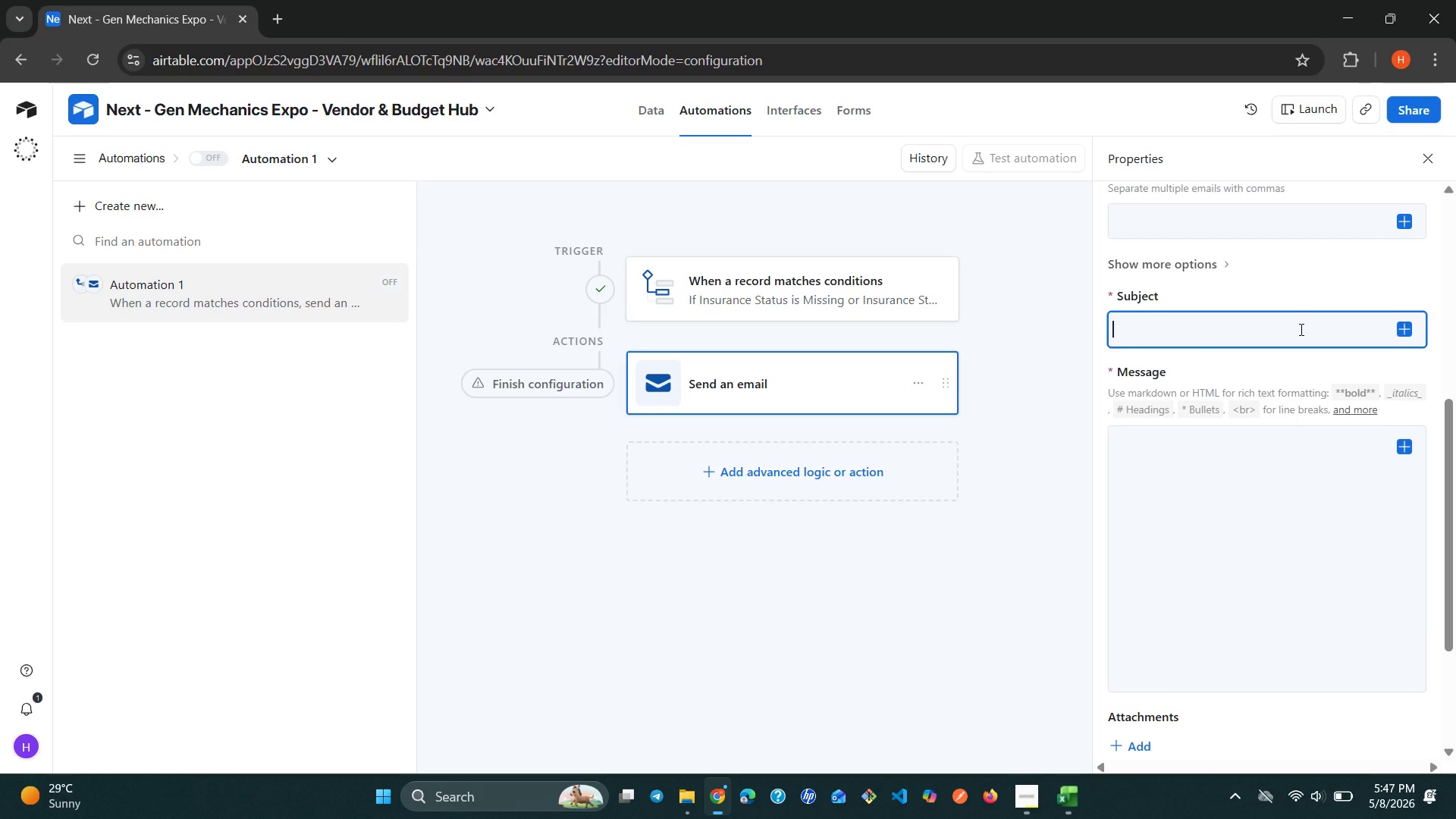 
left_click([1222, 339])
 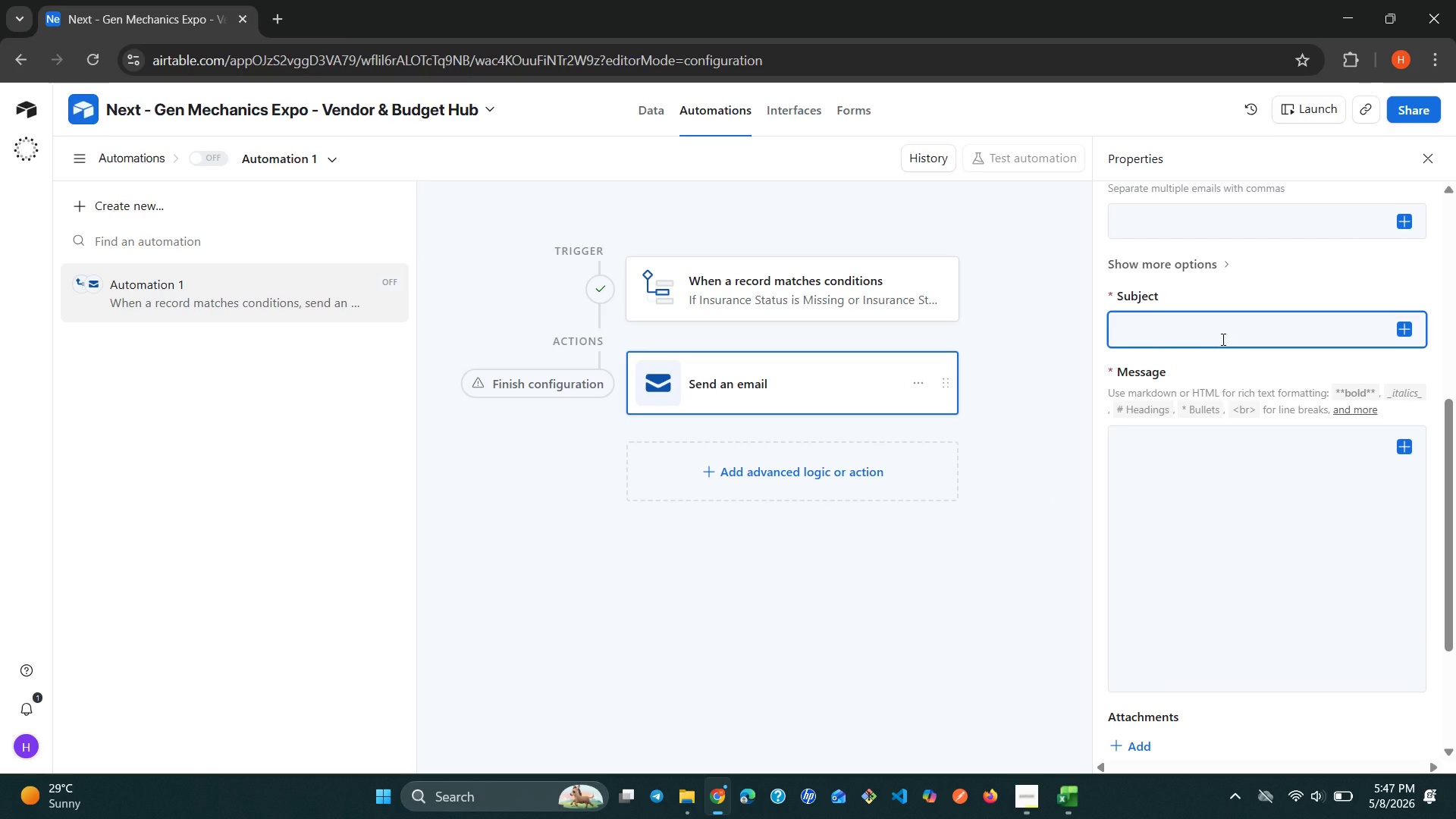 
key(K)
 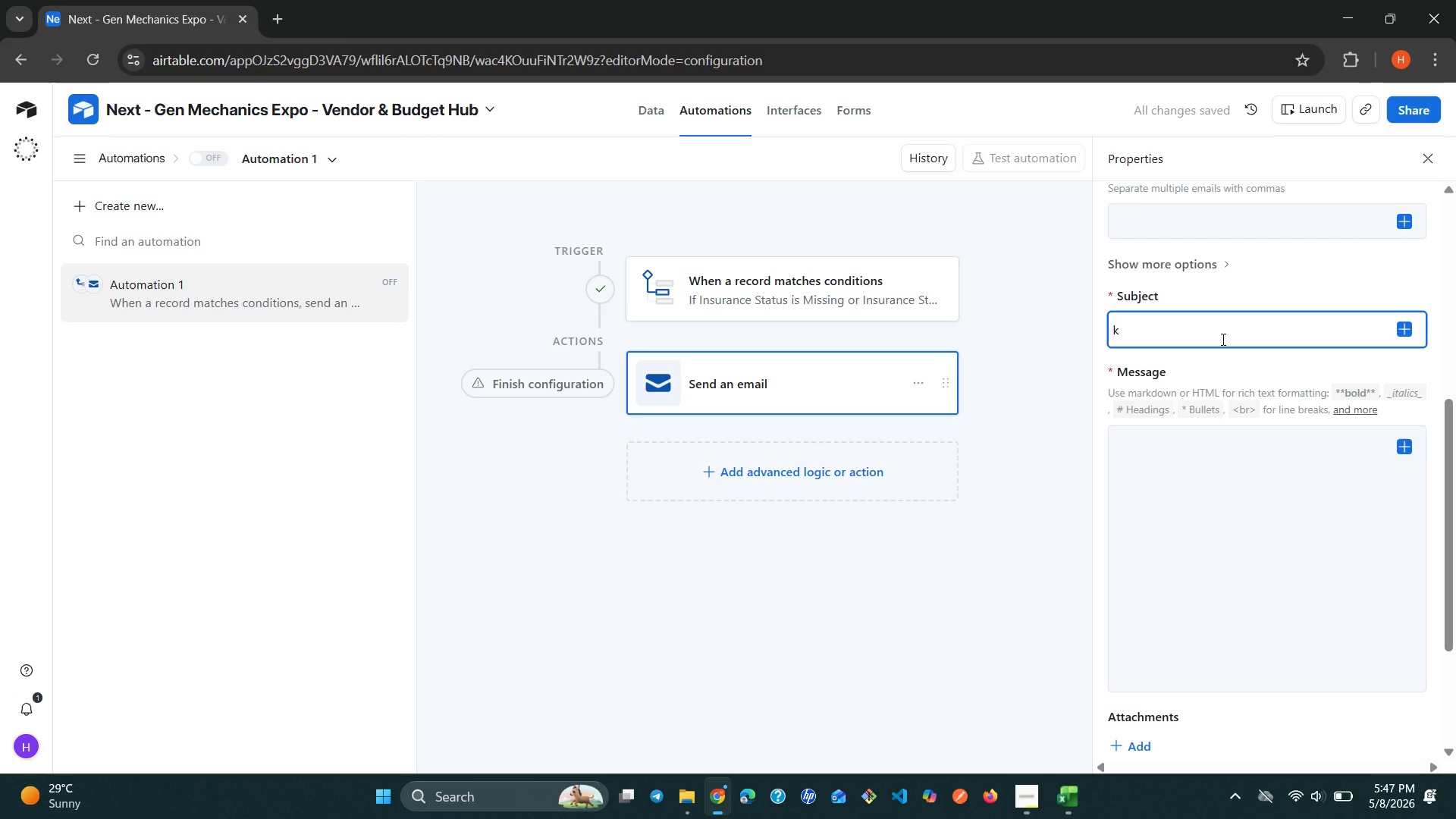 
key(Backspace)
 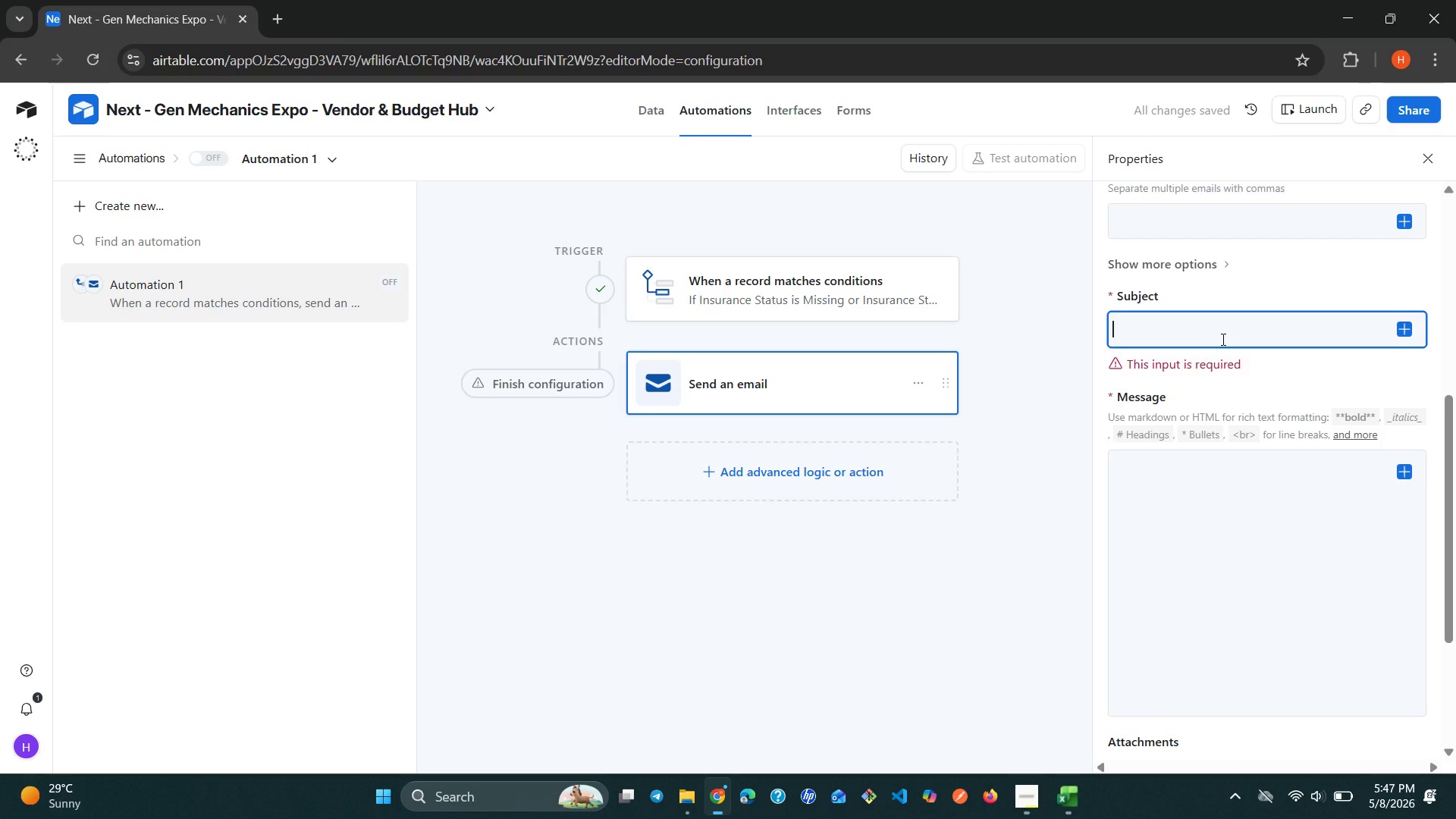 
wait(6.0)
 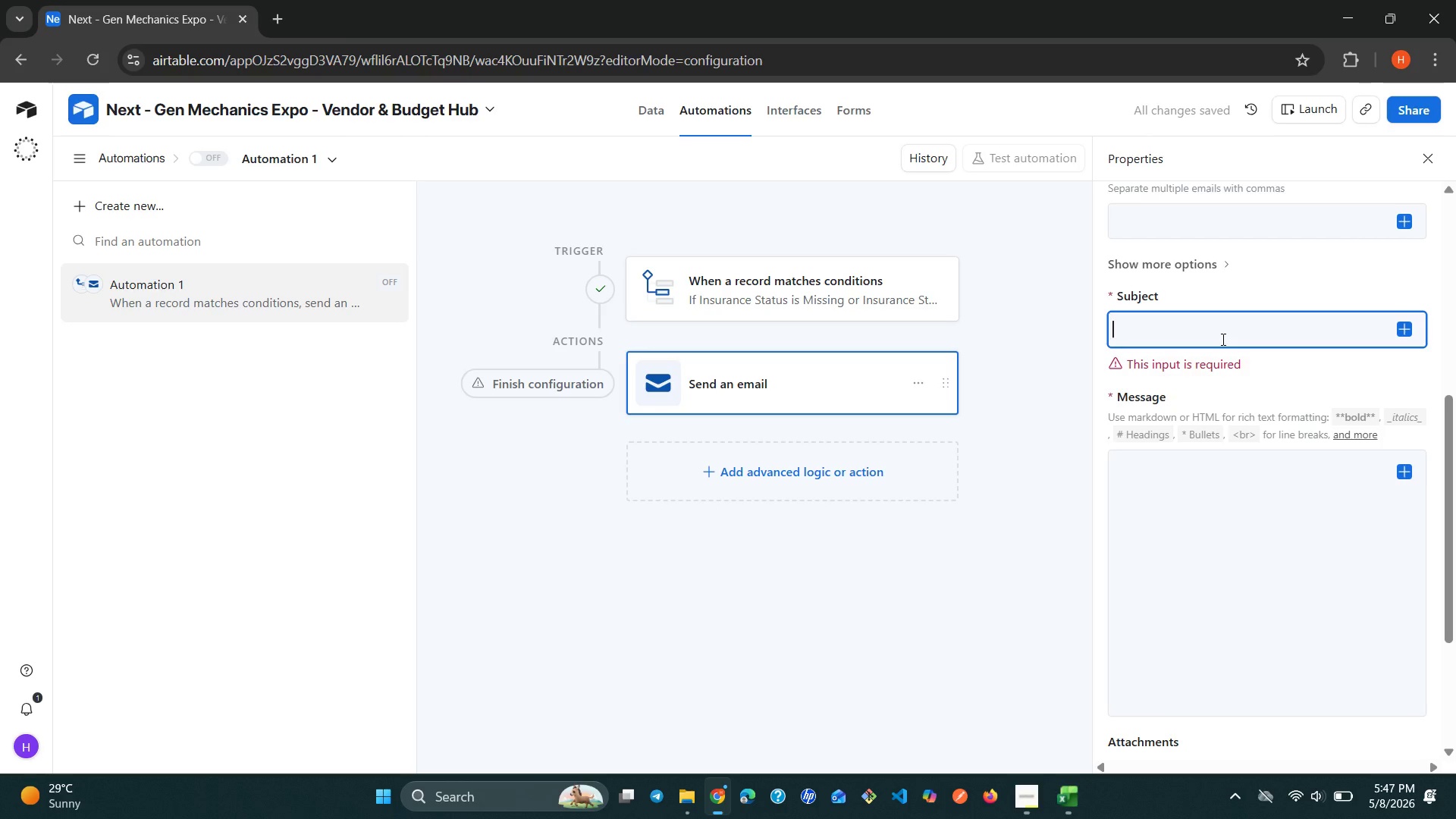 
left_click([1178, 321])
 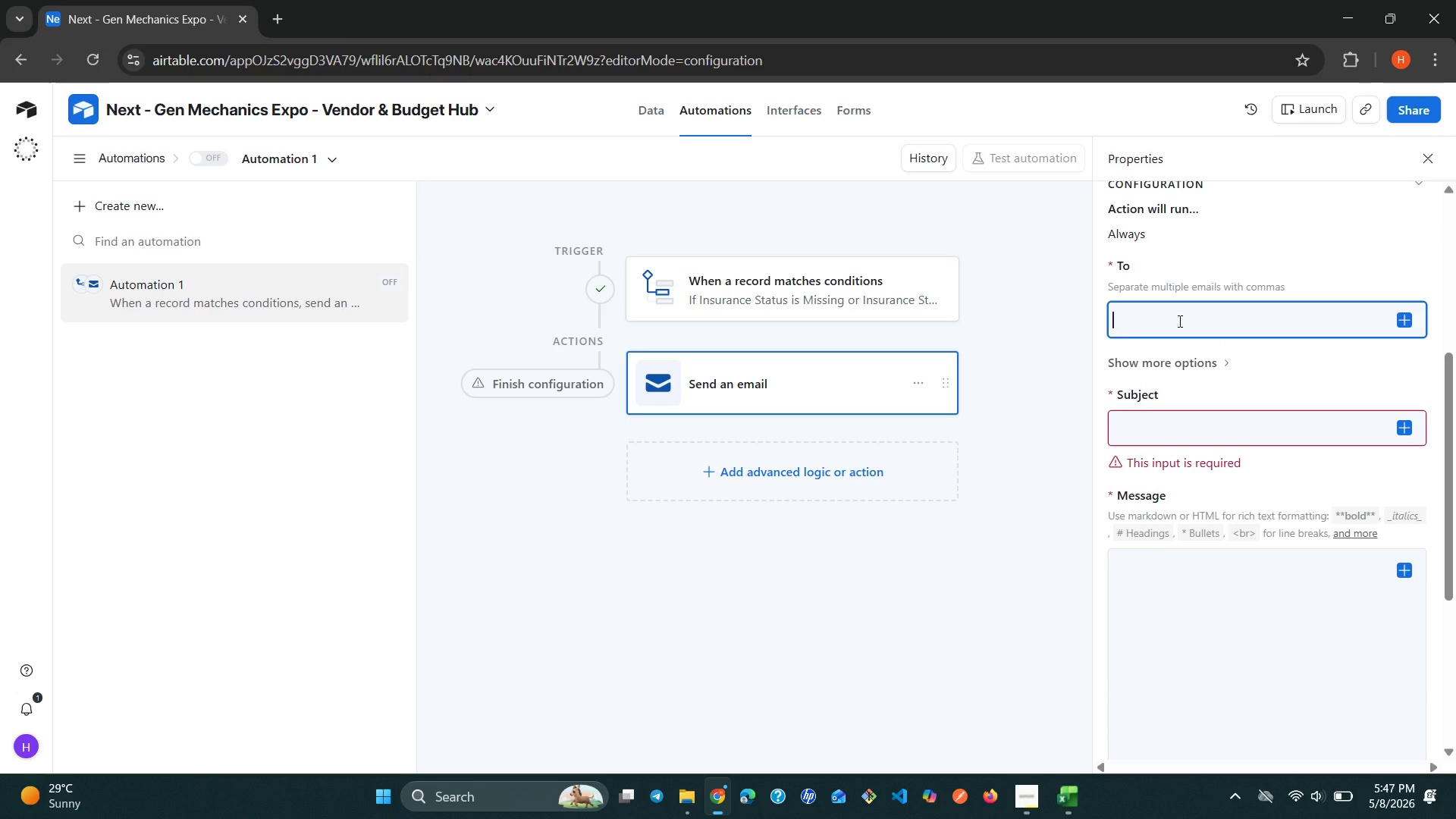 
type(kedirhamza061)
 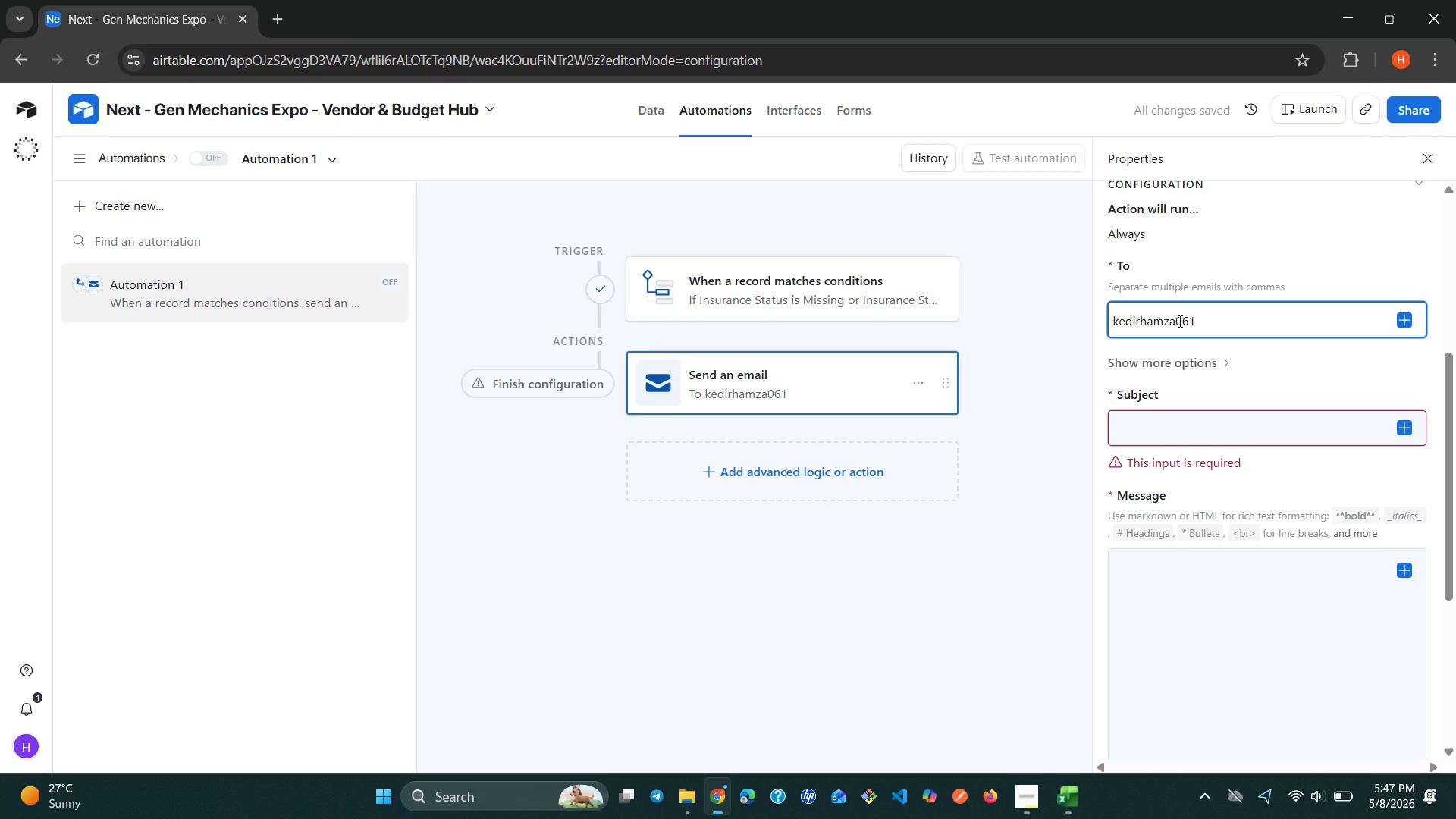 
wait(11.94)
 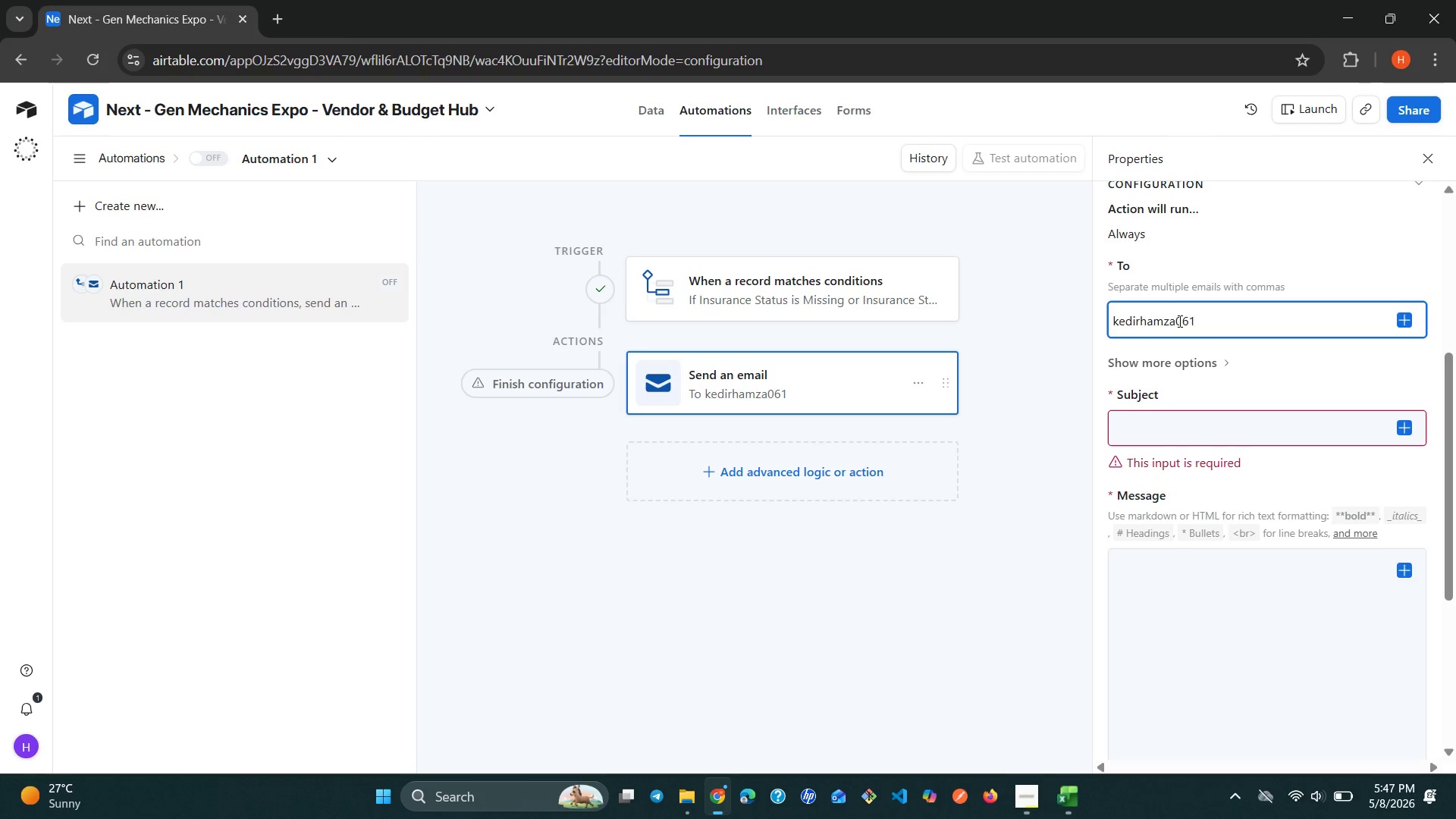 
type(@gmail.com)
 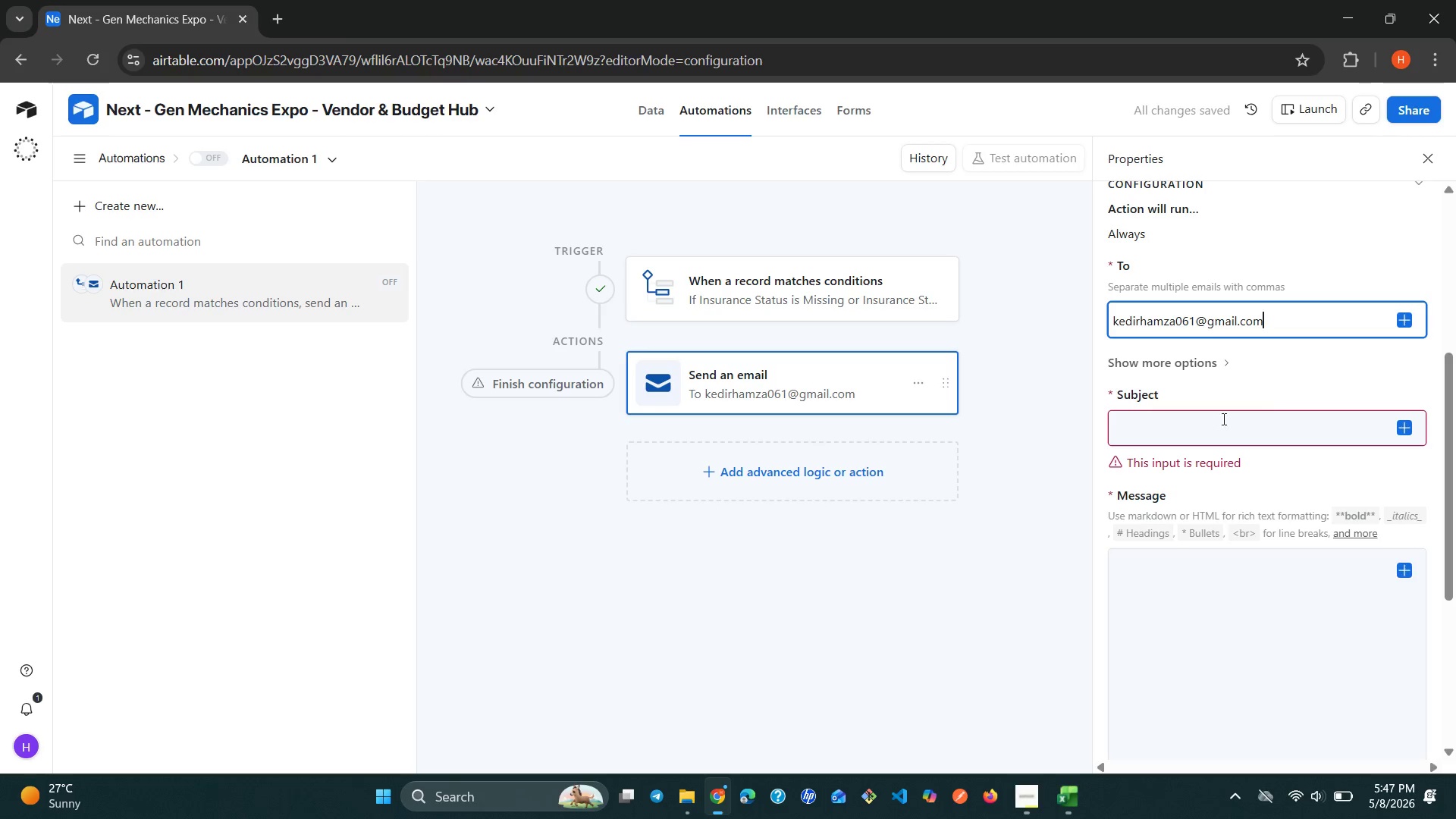 
left_click([1206, 439])
 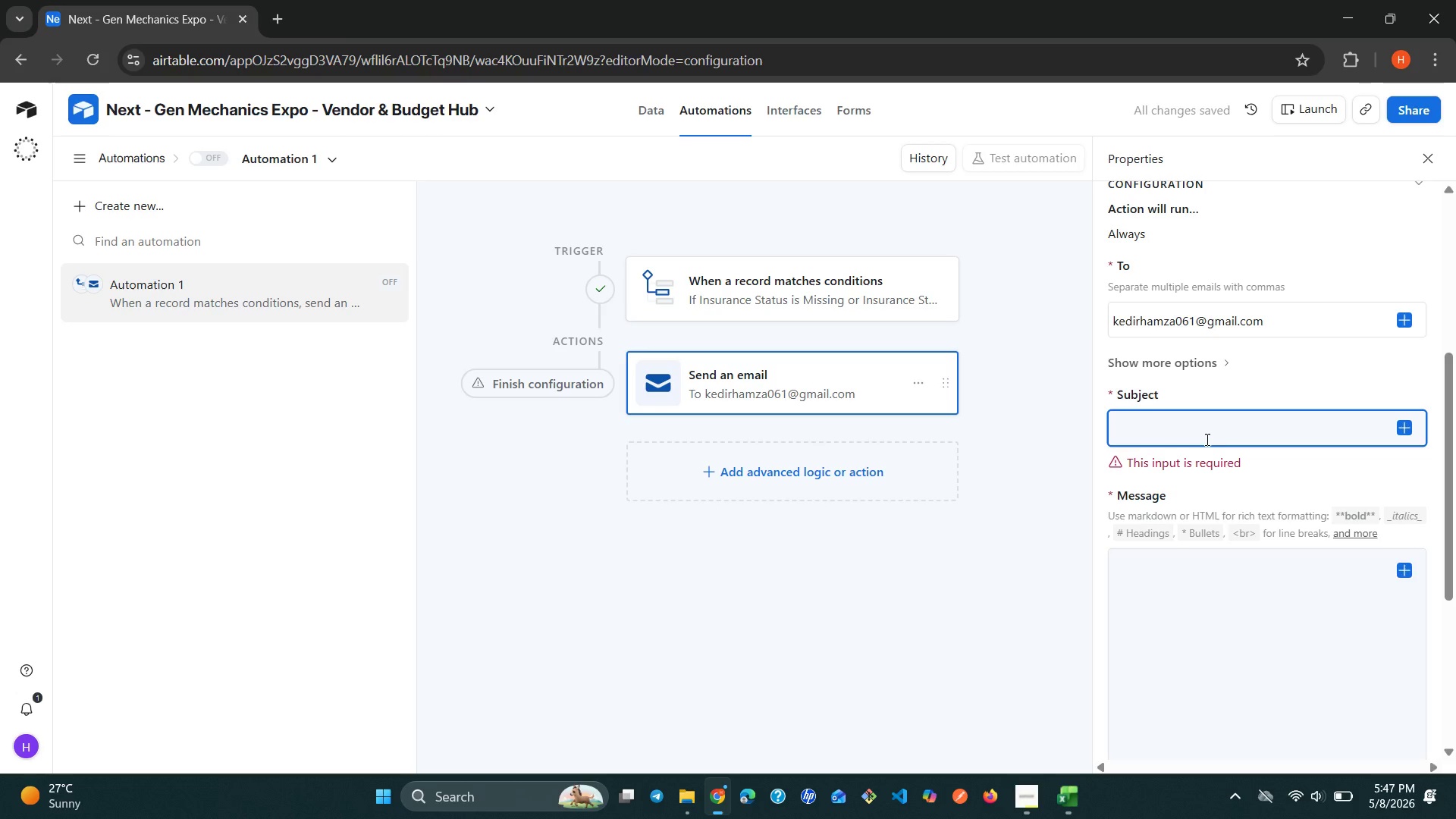 
type(Budget Overage Detected)
 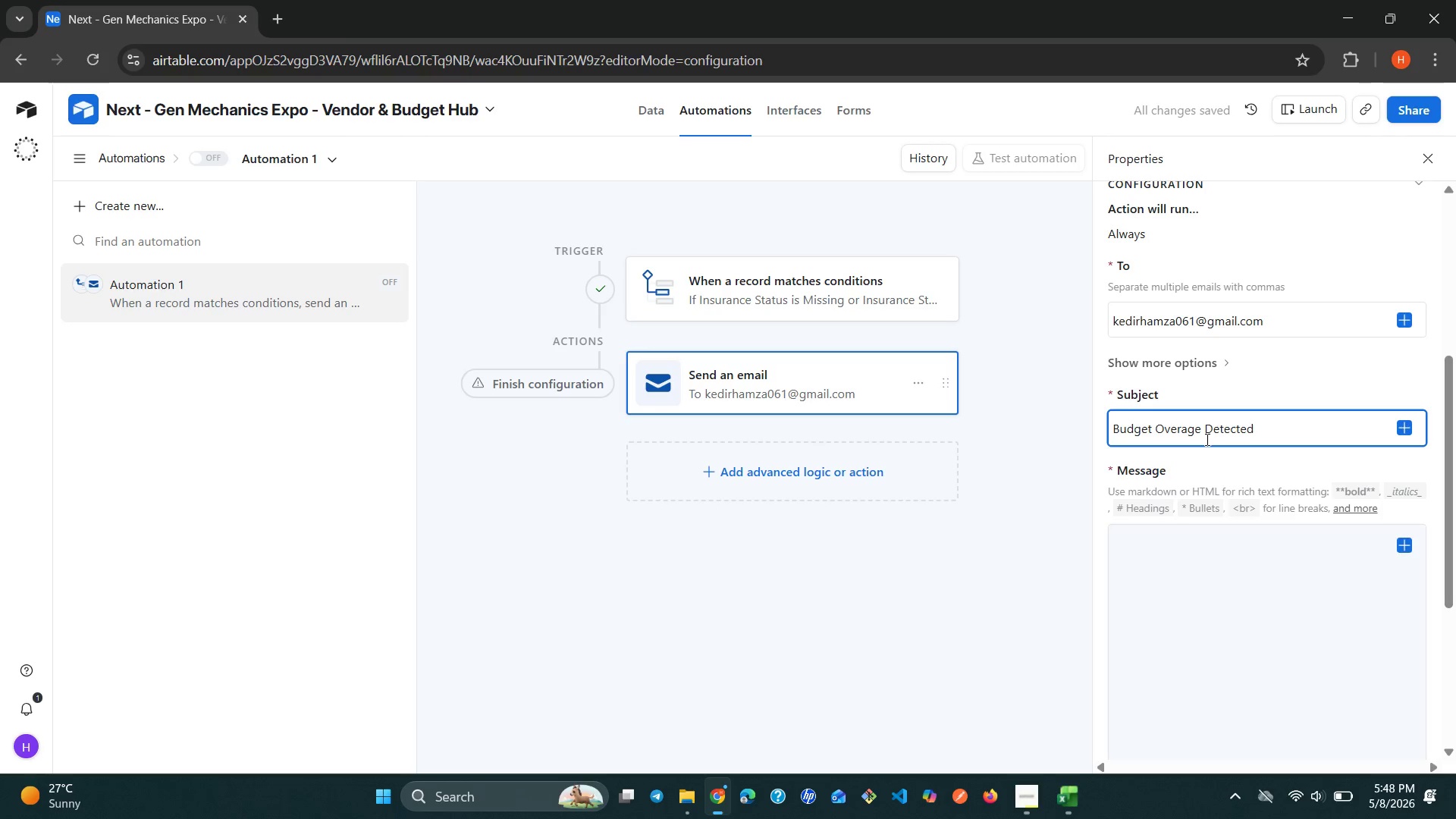 
wait(34.47)
 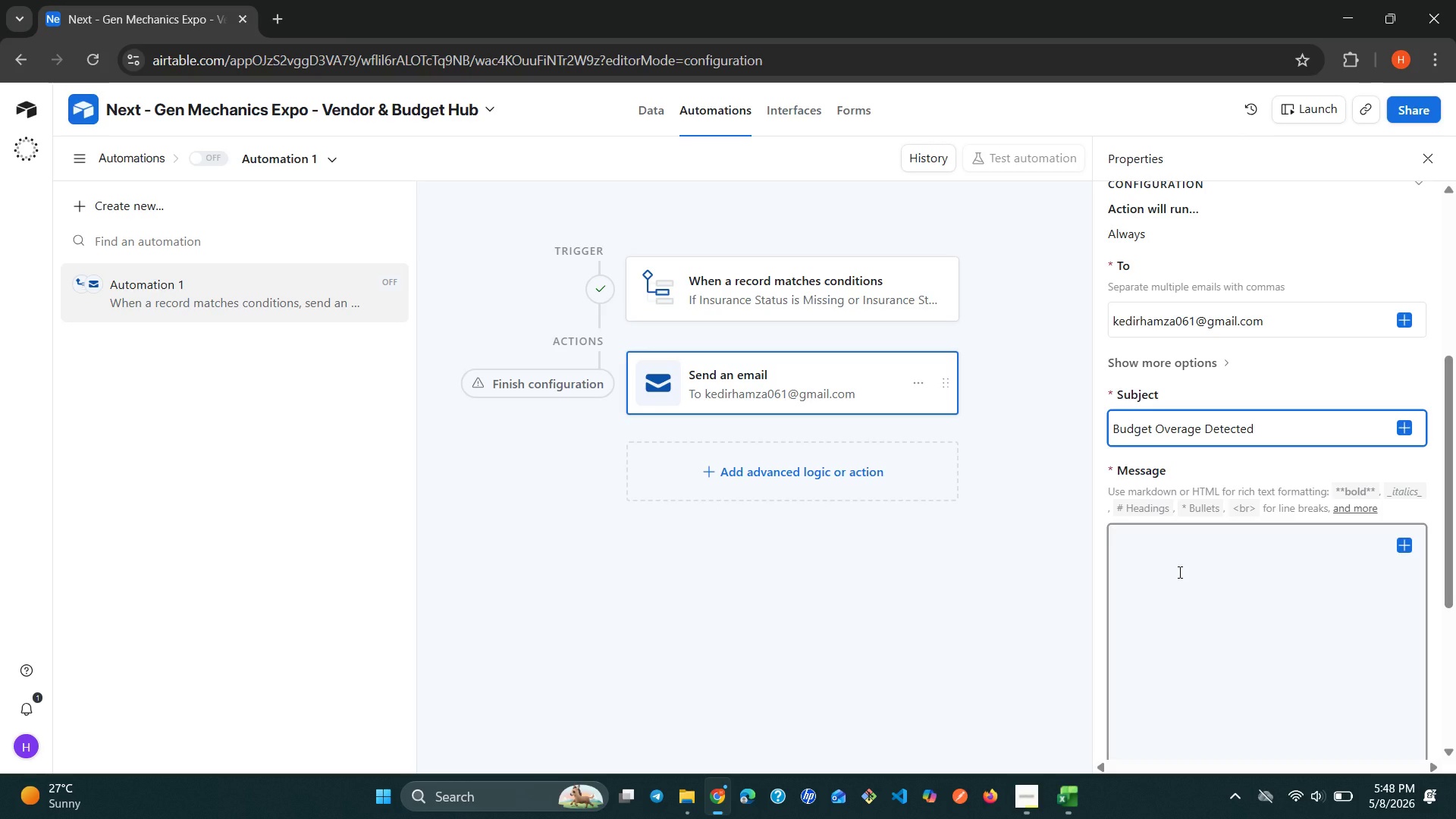 
left_click([655, 796])
 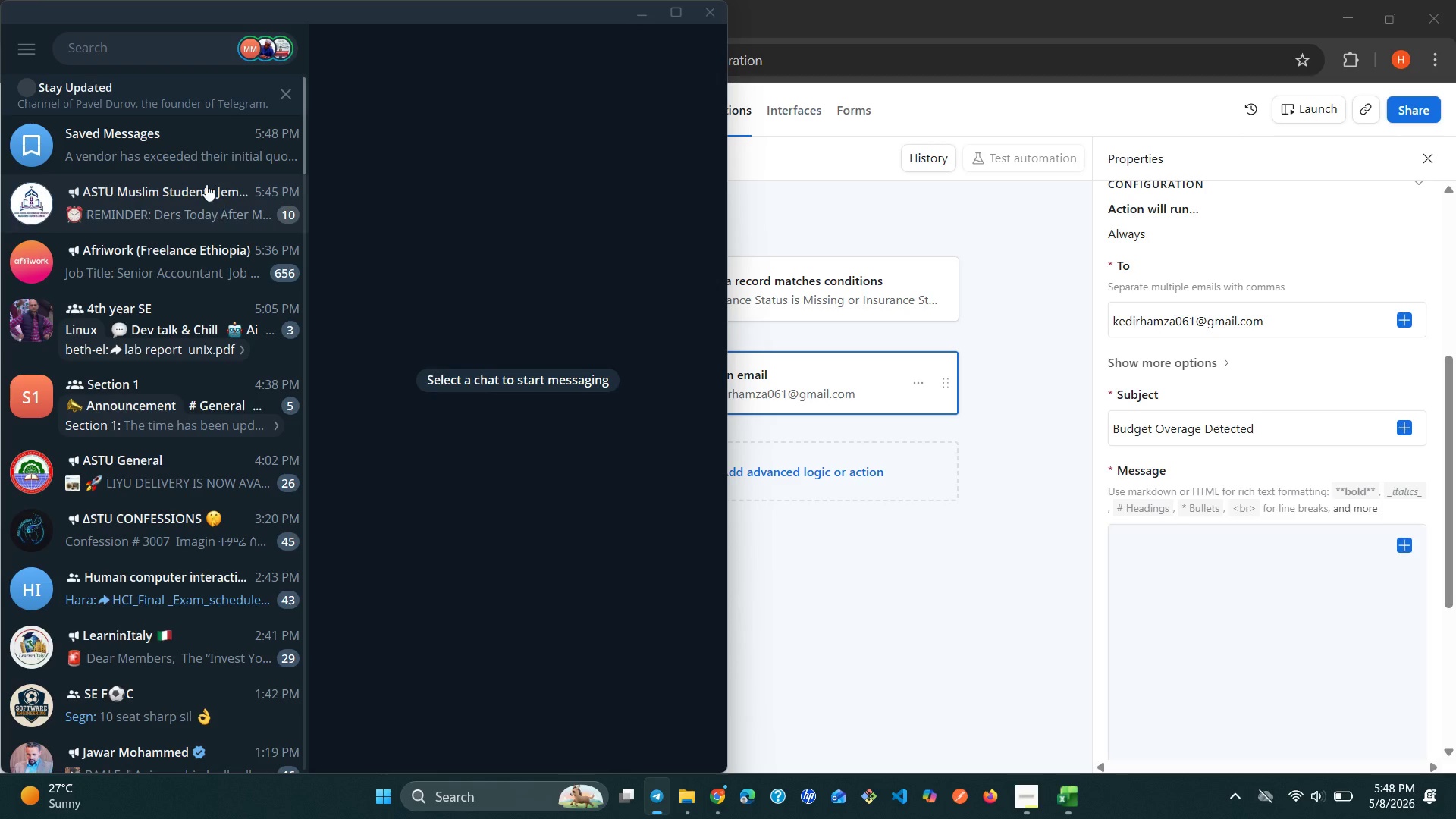 
left_click([184, 133])
 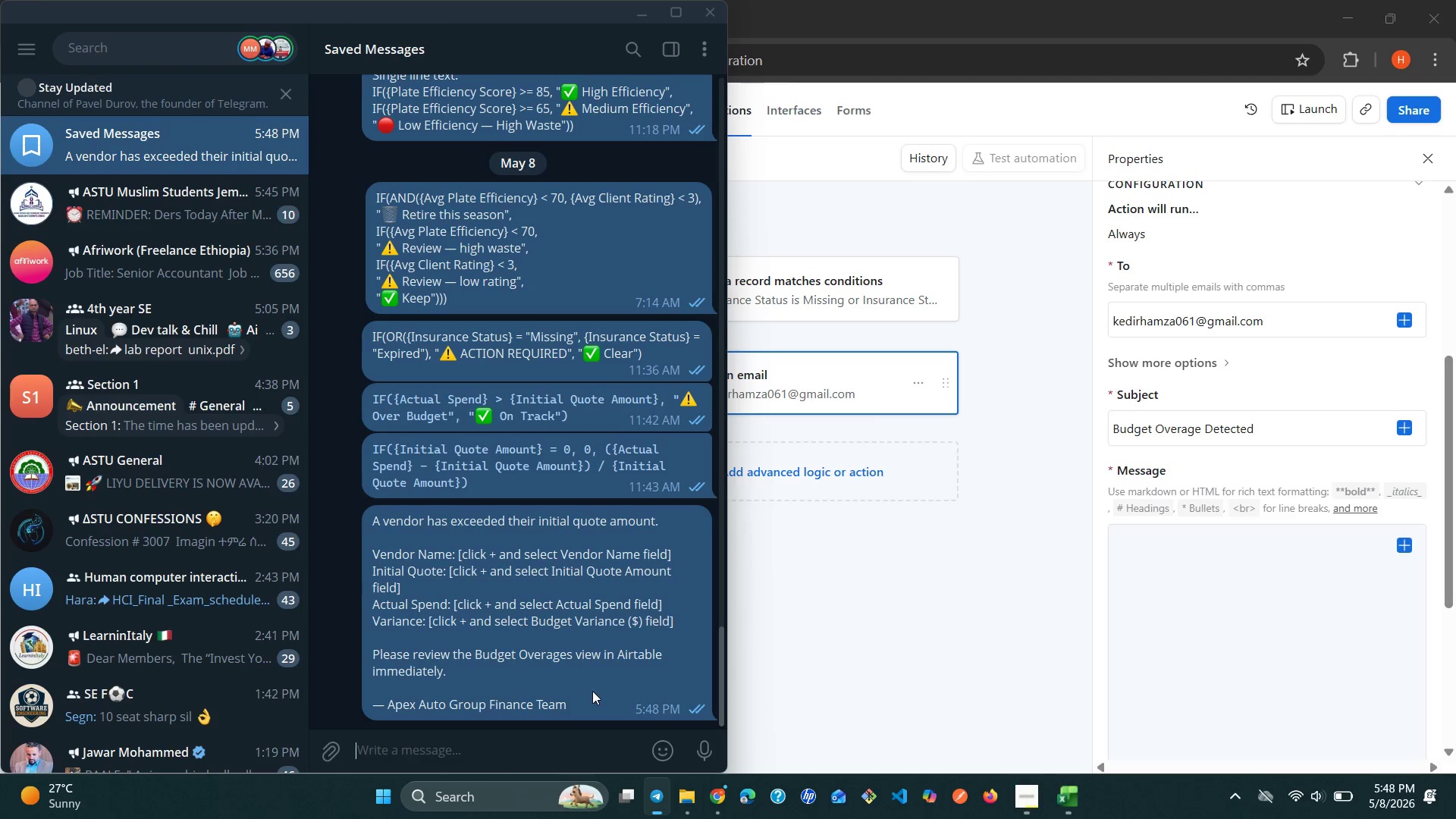 
left_click_drag(start_coordinate=[567, 703], to_coordinate=[375, 516])
 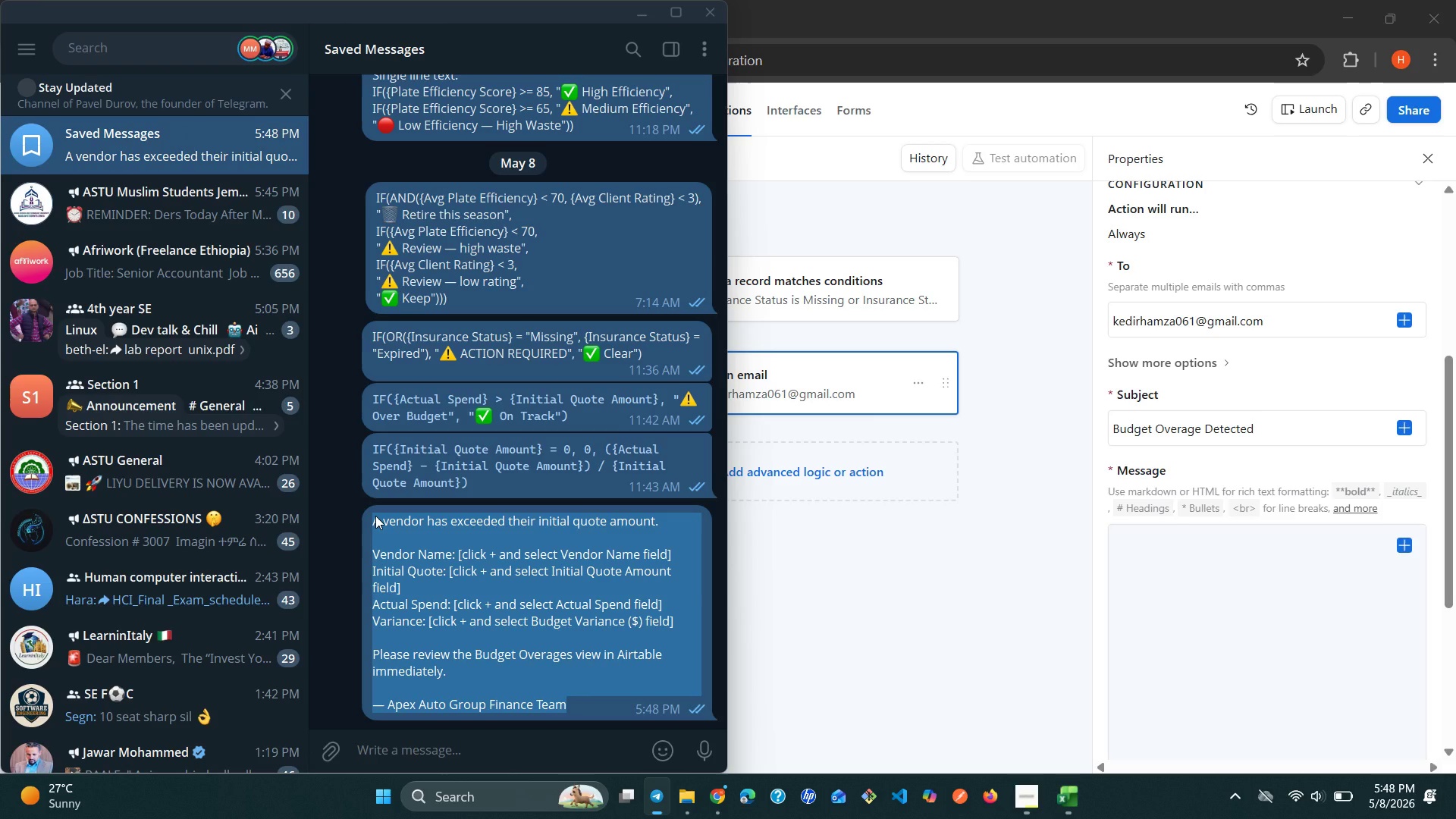 
key(Control+ControlLeft)
 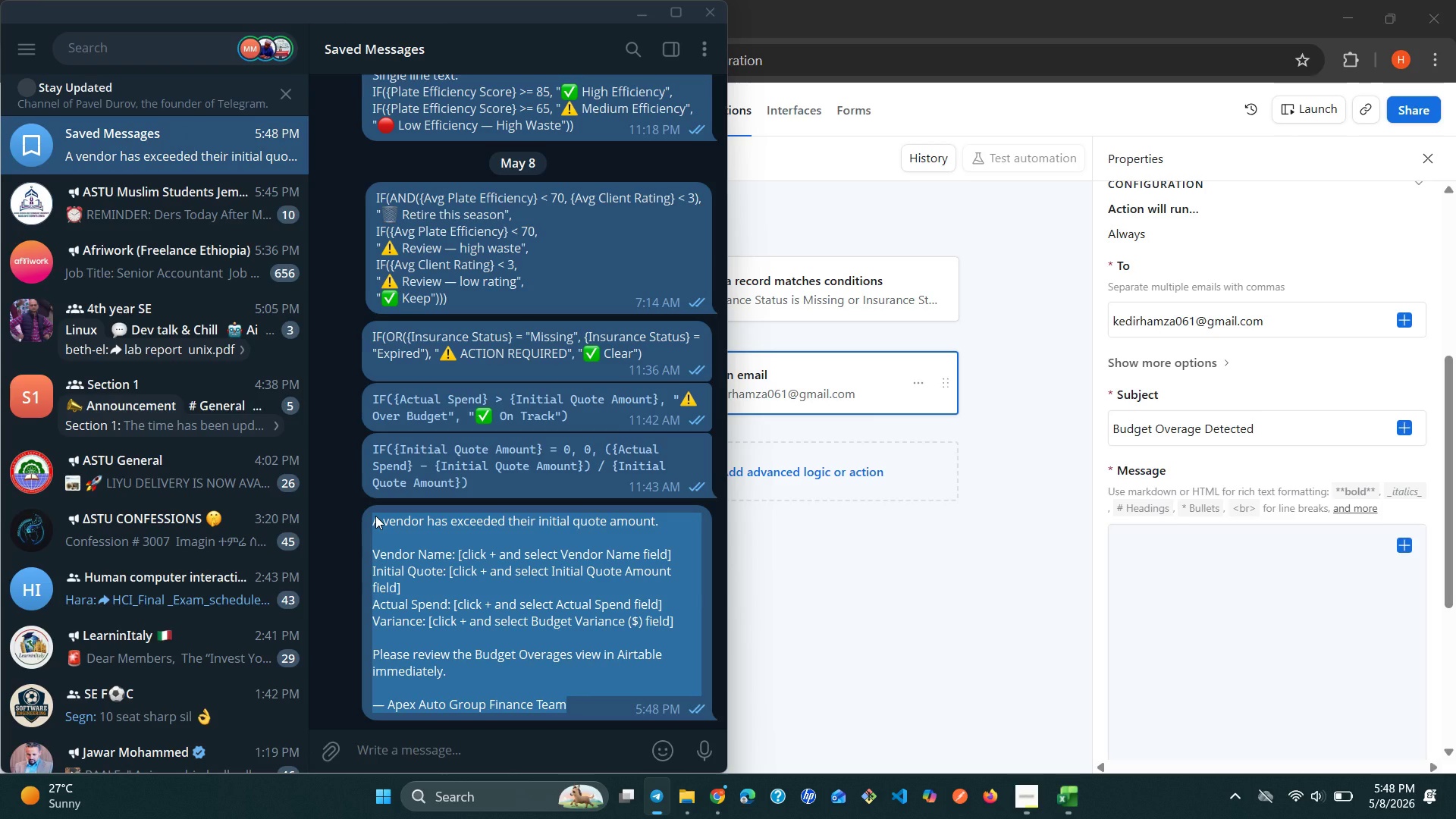 
key(Control+C)
 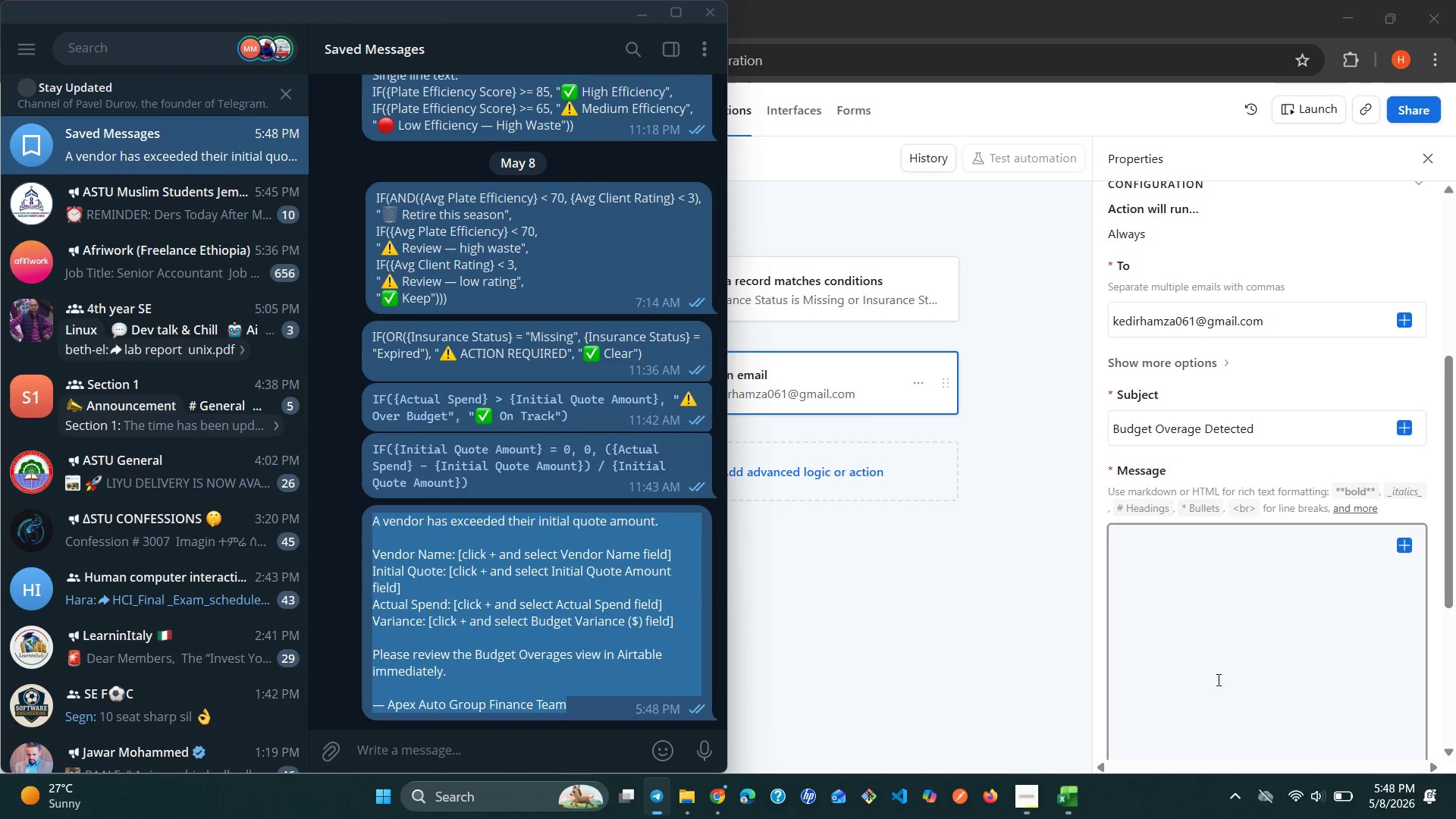 
left_click([1227, 656])
 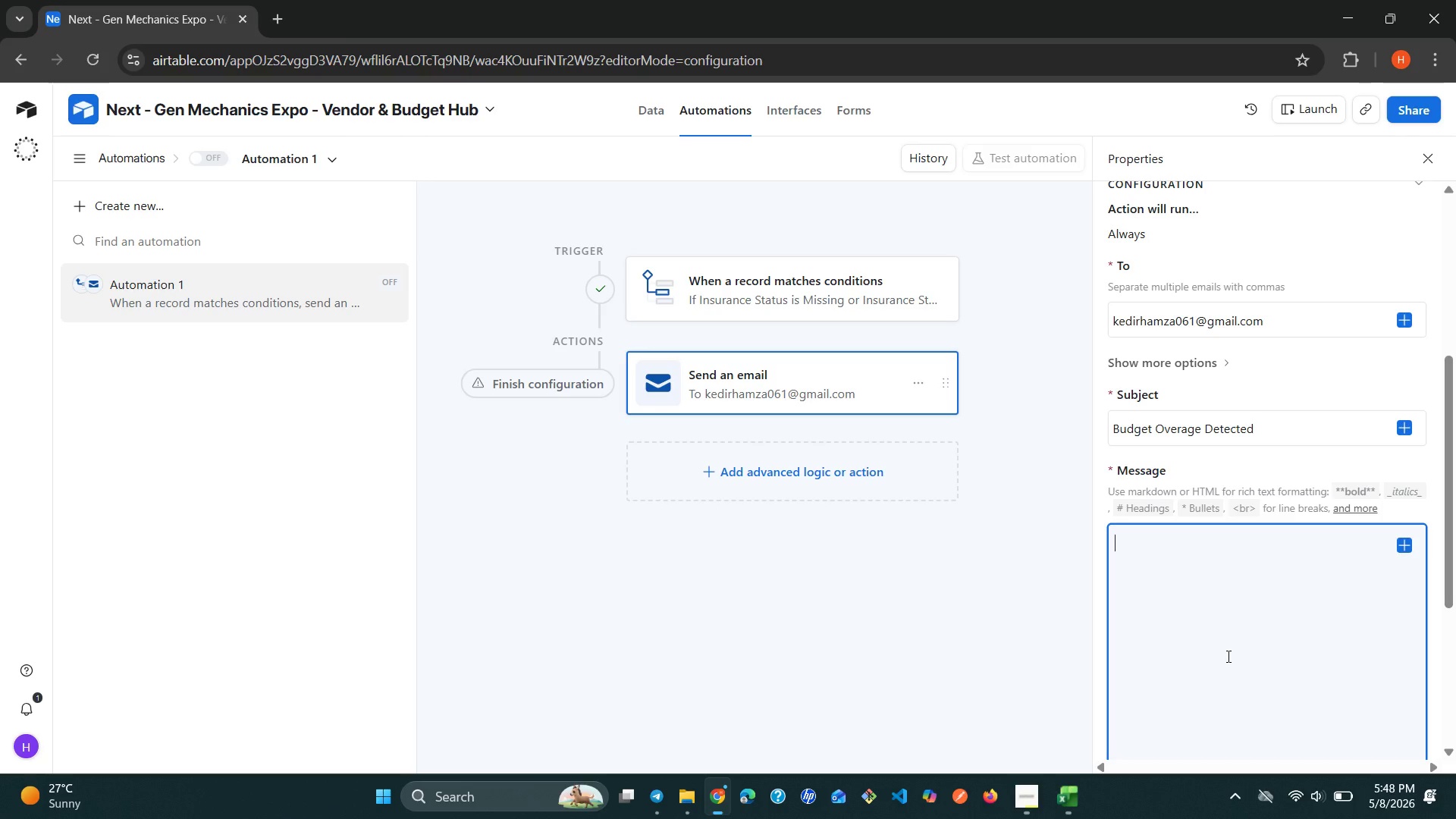 
key(Control+V)
 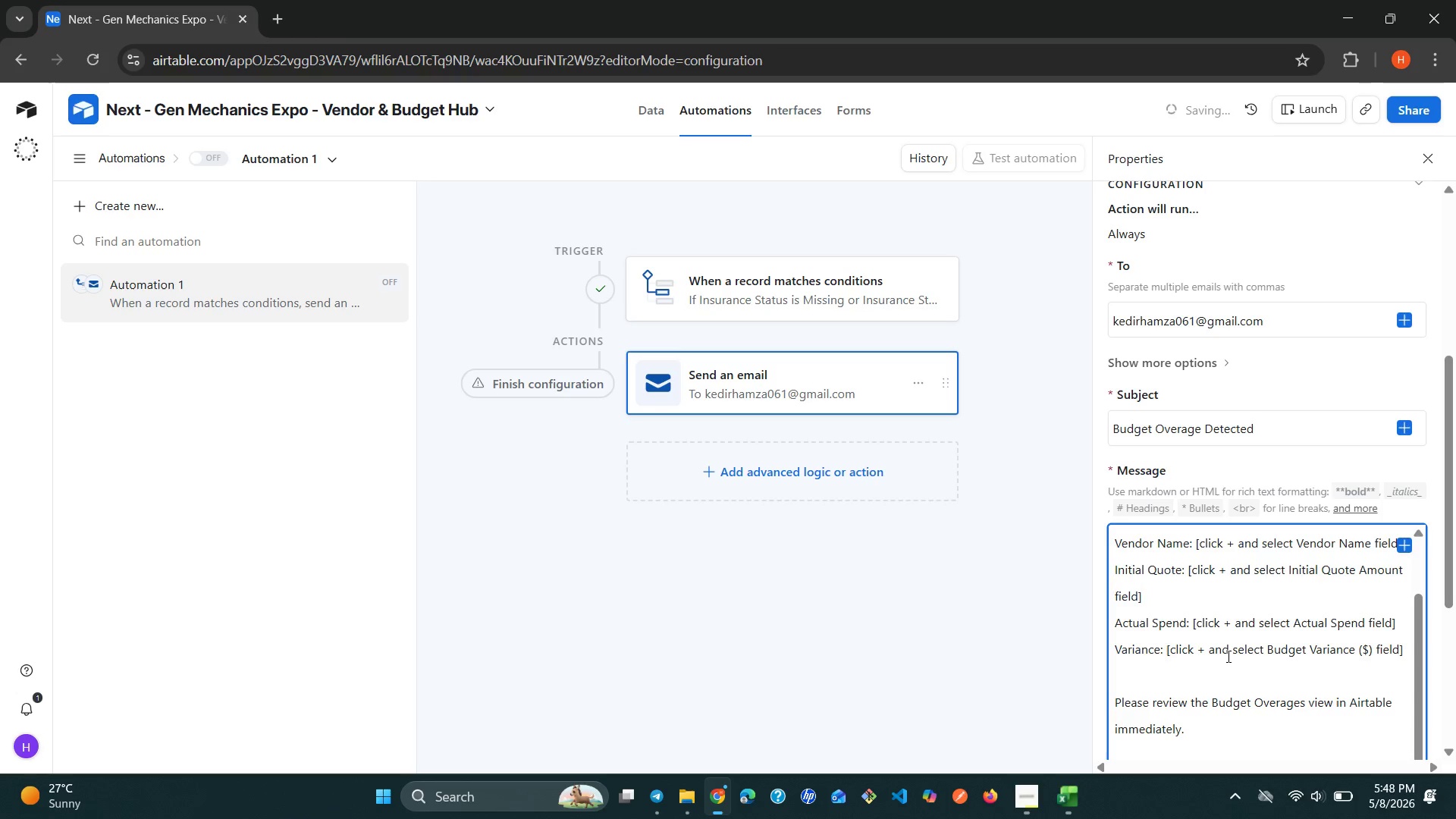 
left_click([1227, 656])
 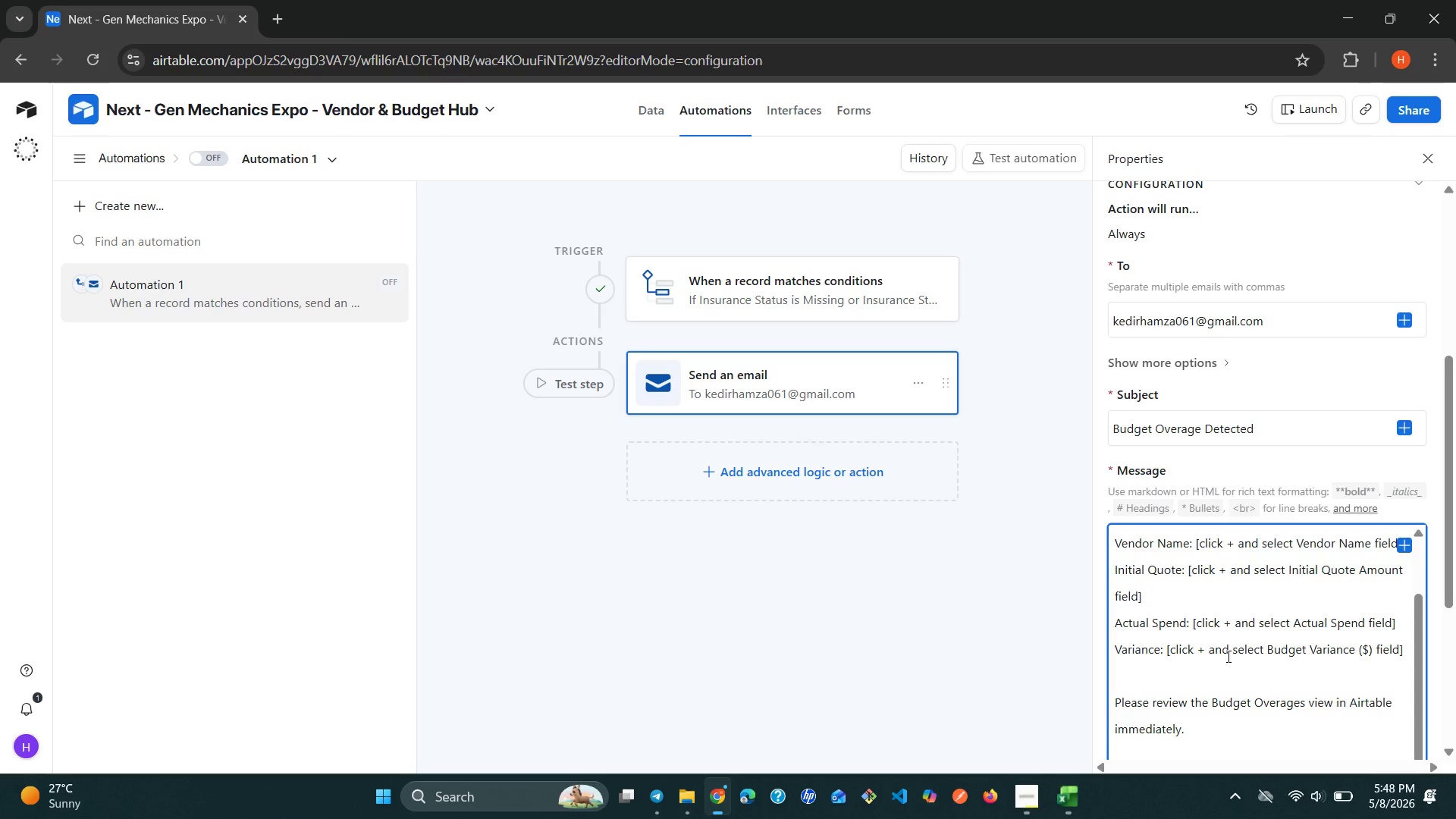 
wait(12.3)
 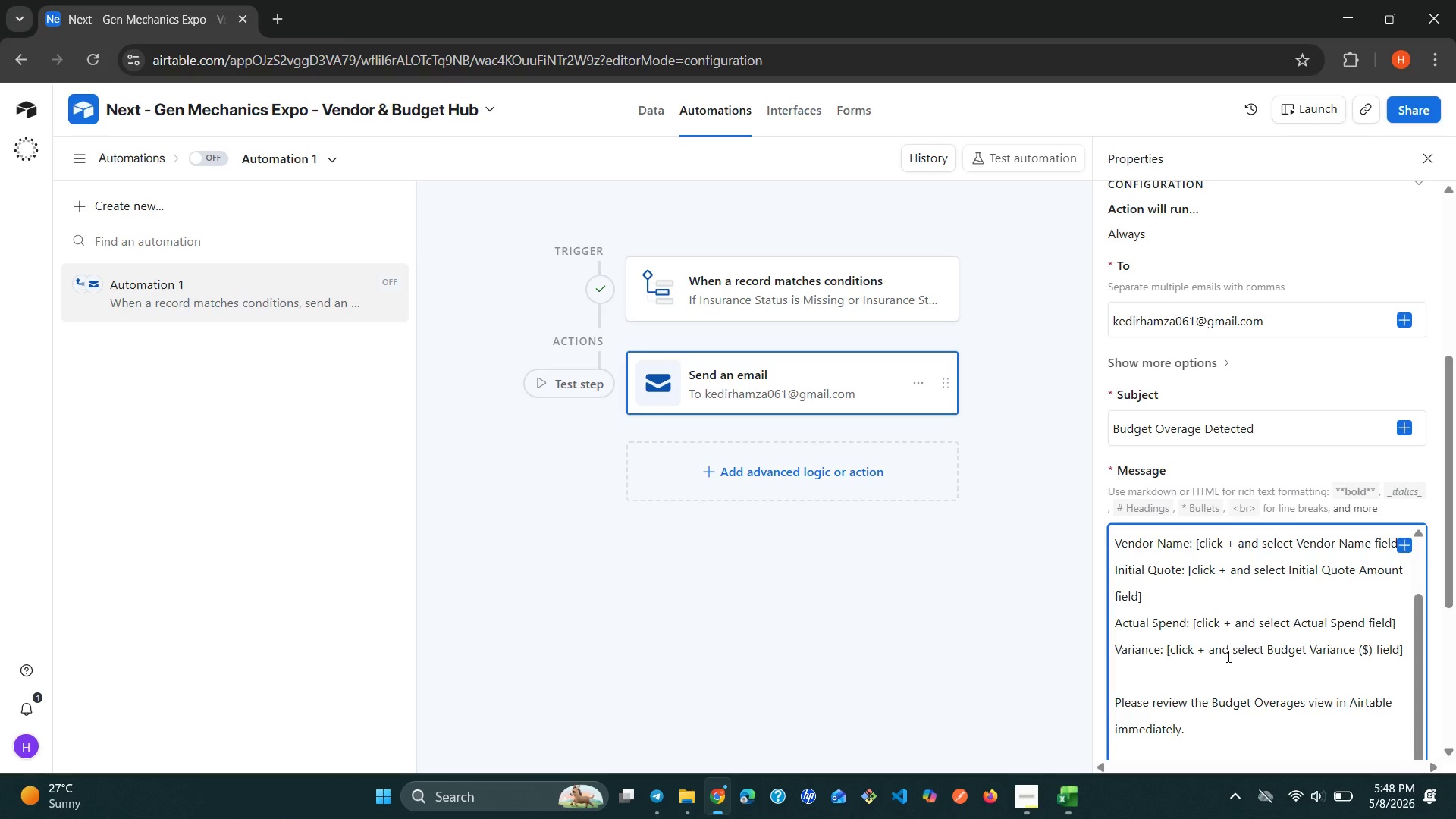 
double_click([1194, 726])
 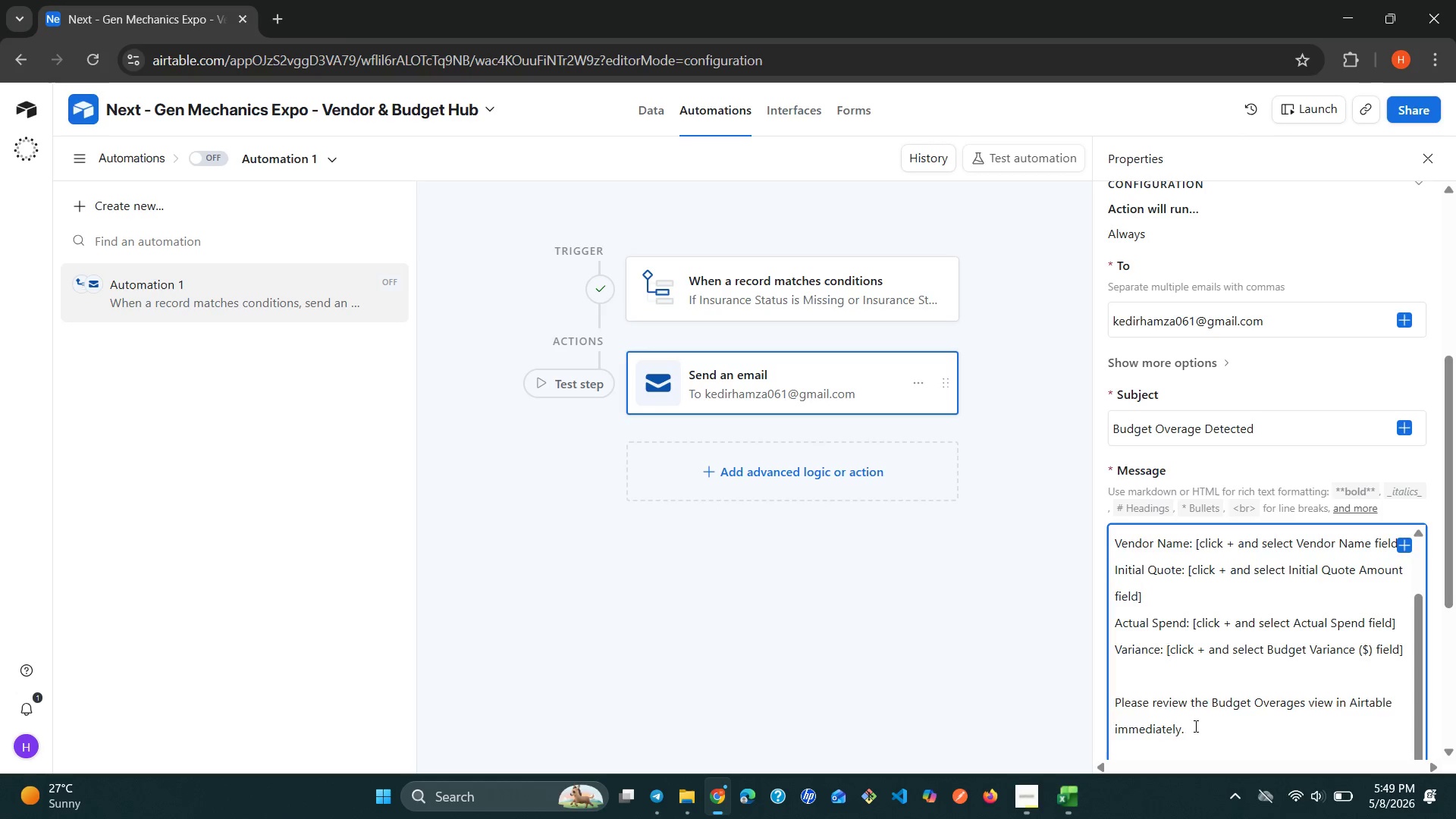 
triple_click([1194, 726])
 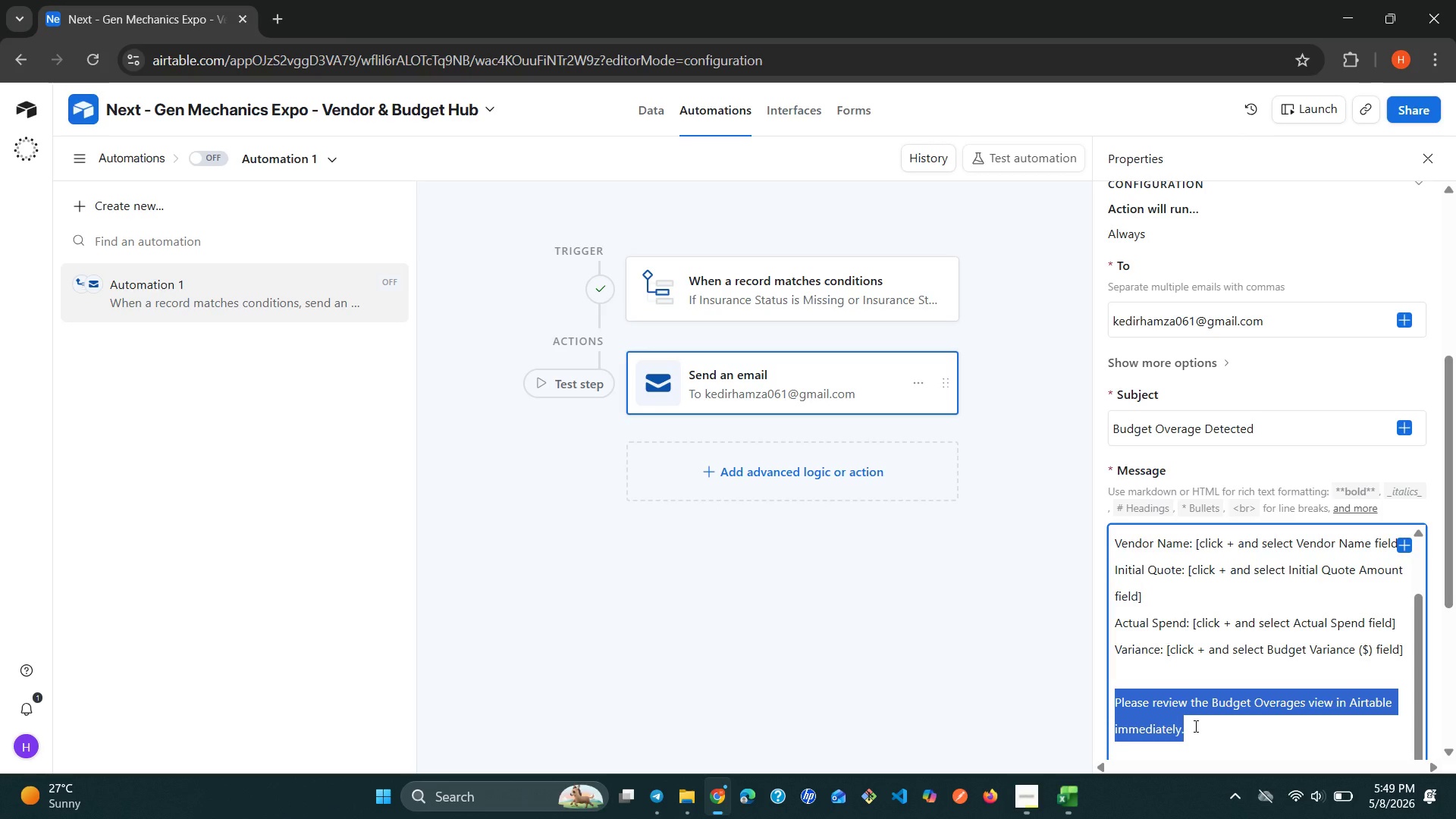 
key(Control+A)
 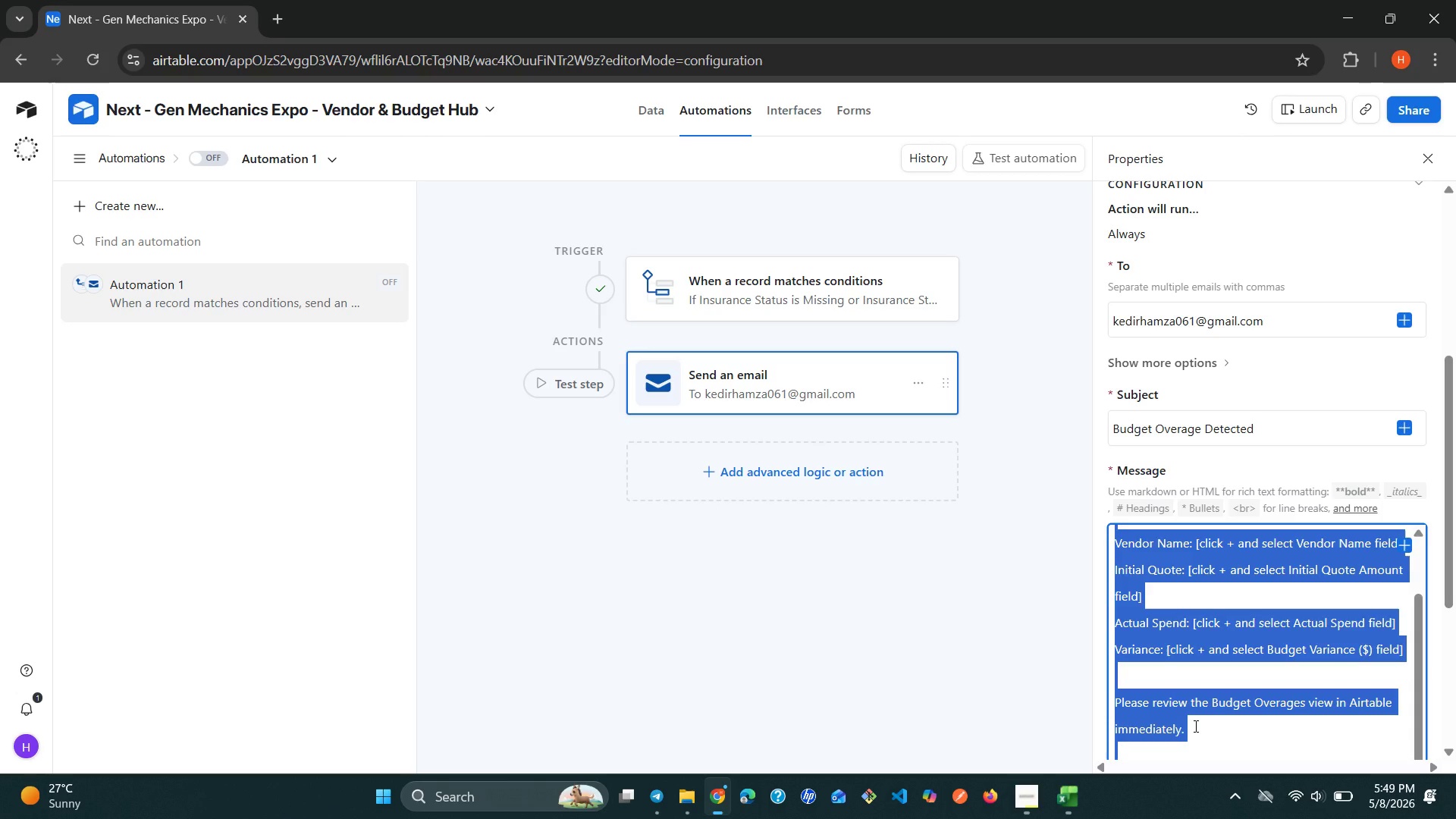 
key(Backspace)
 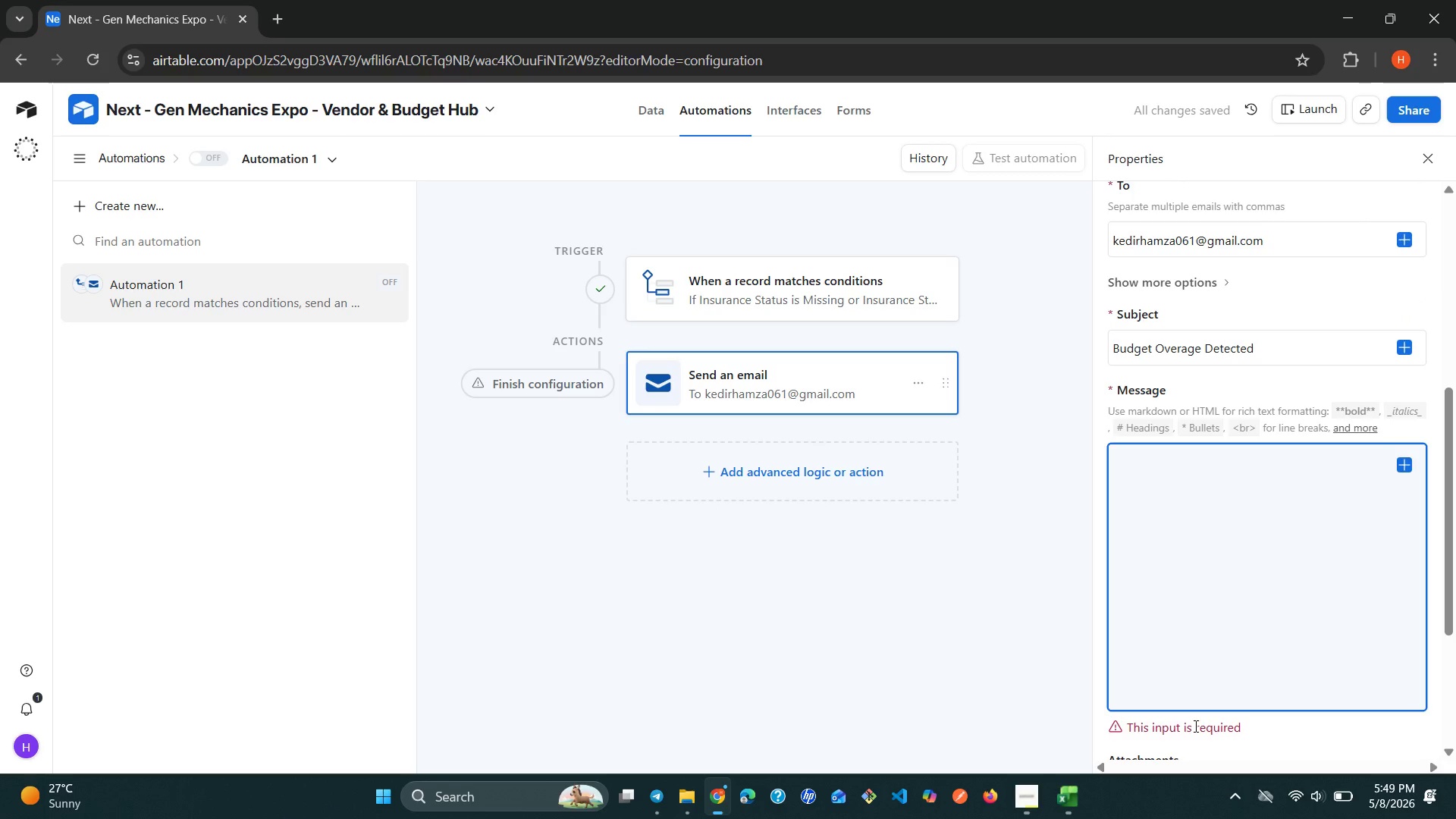 
wait(7.16)
 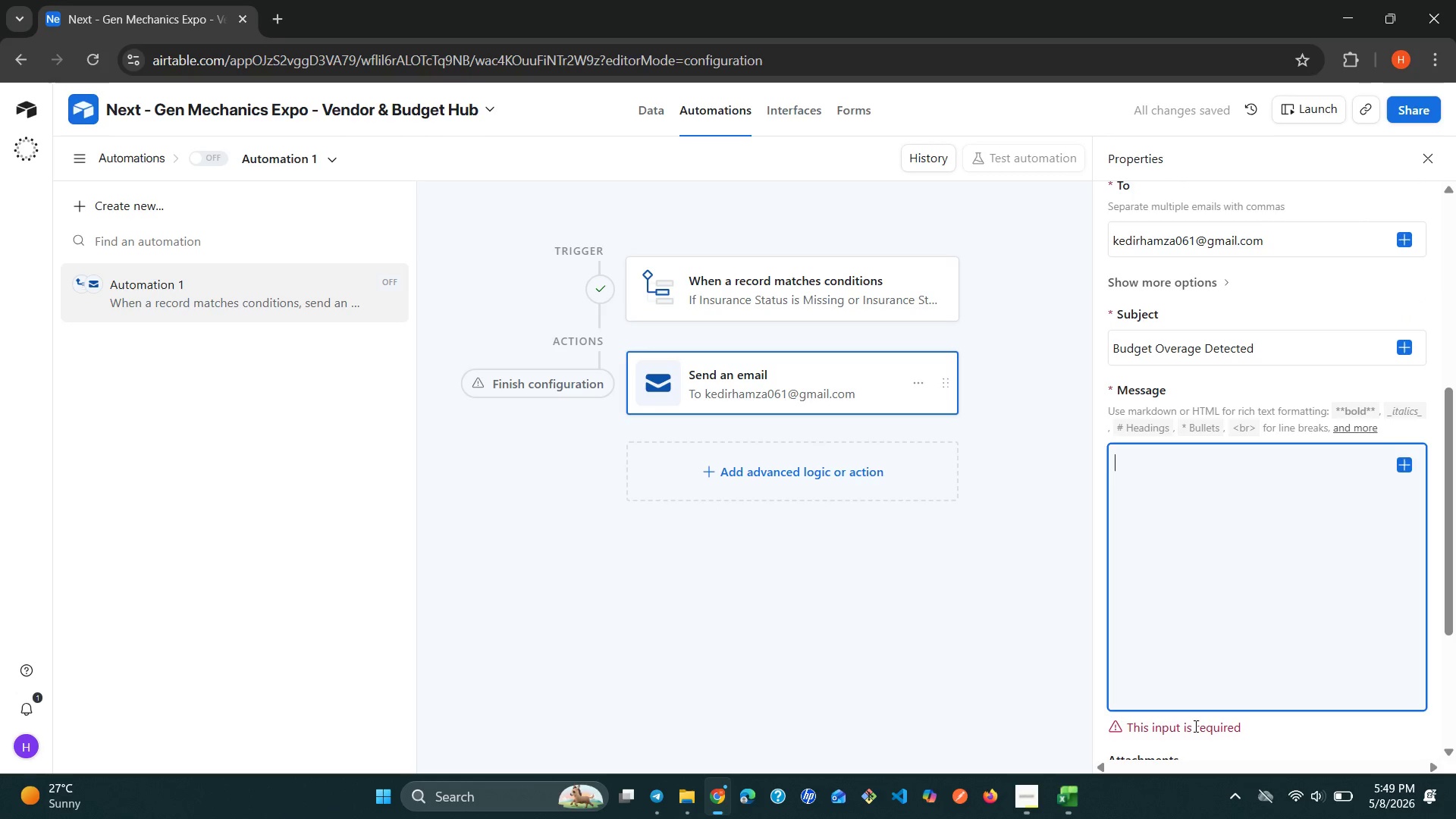 
key(Control+V)
 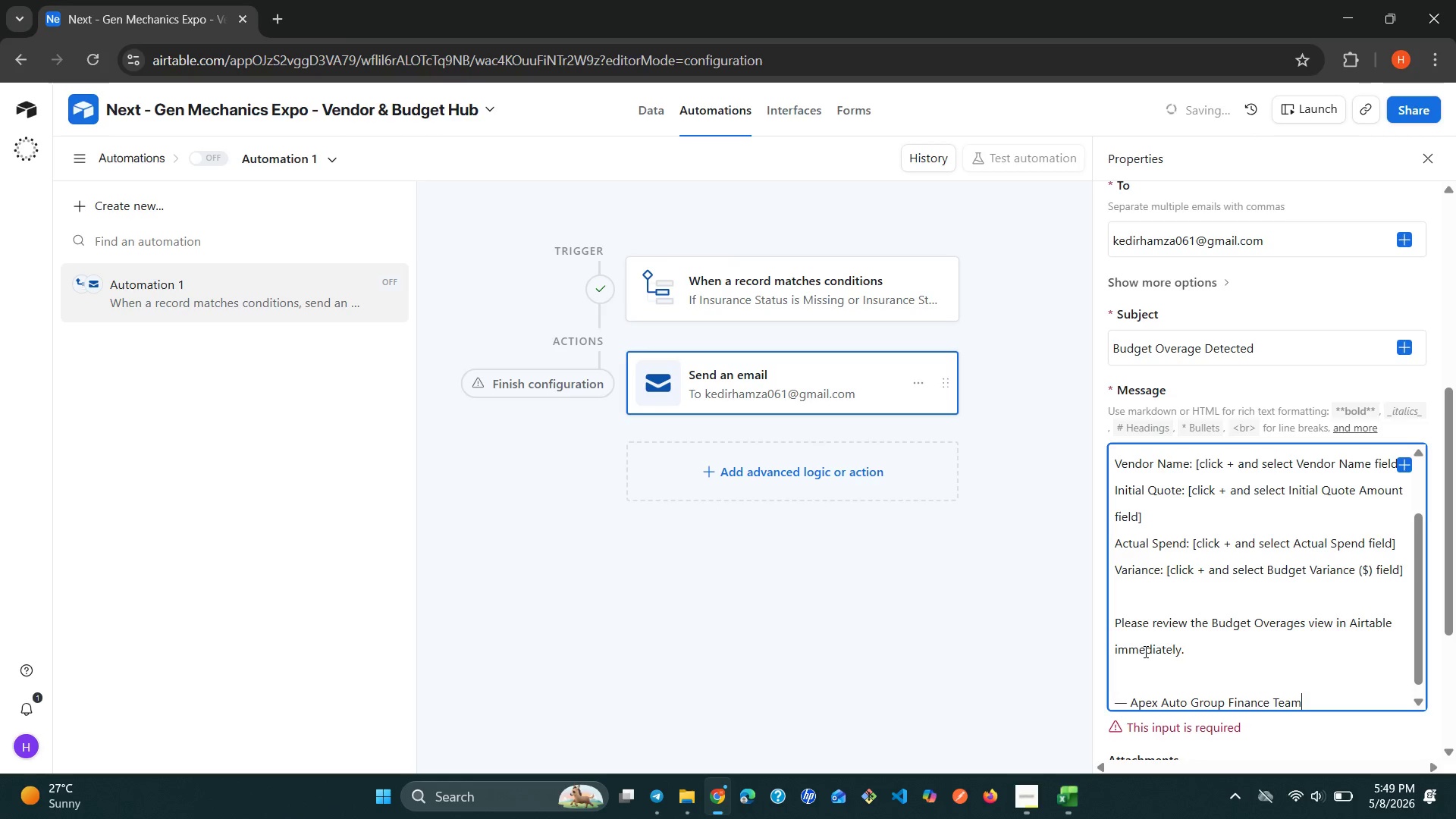 
left_click([1144, 651])
 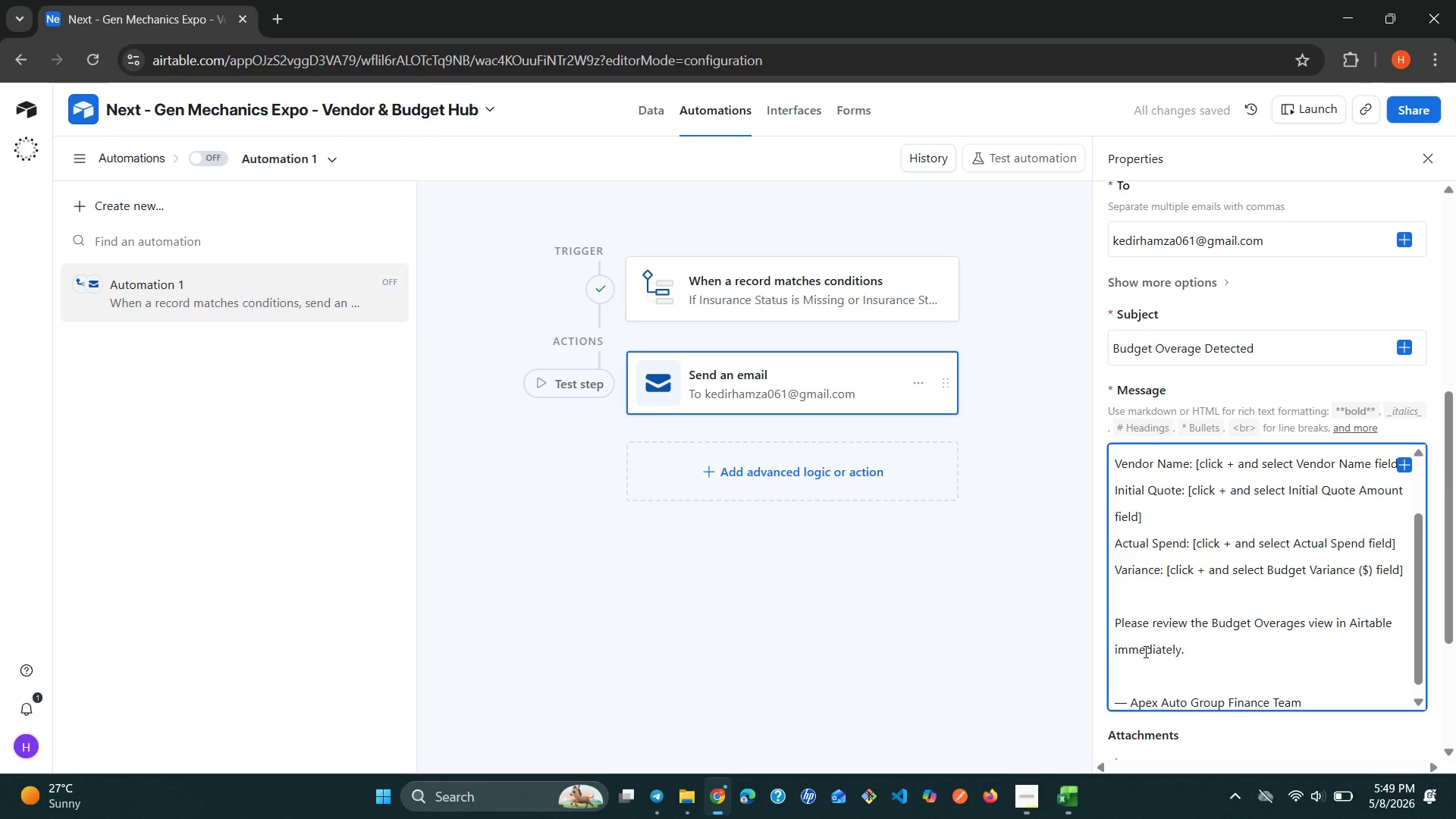 
left_click([1144, 651])
 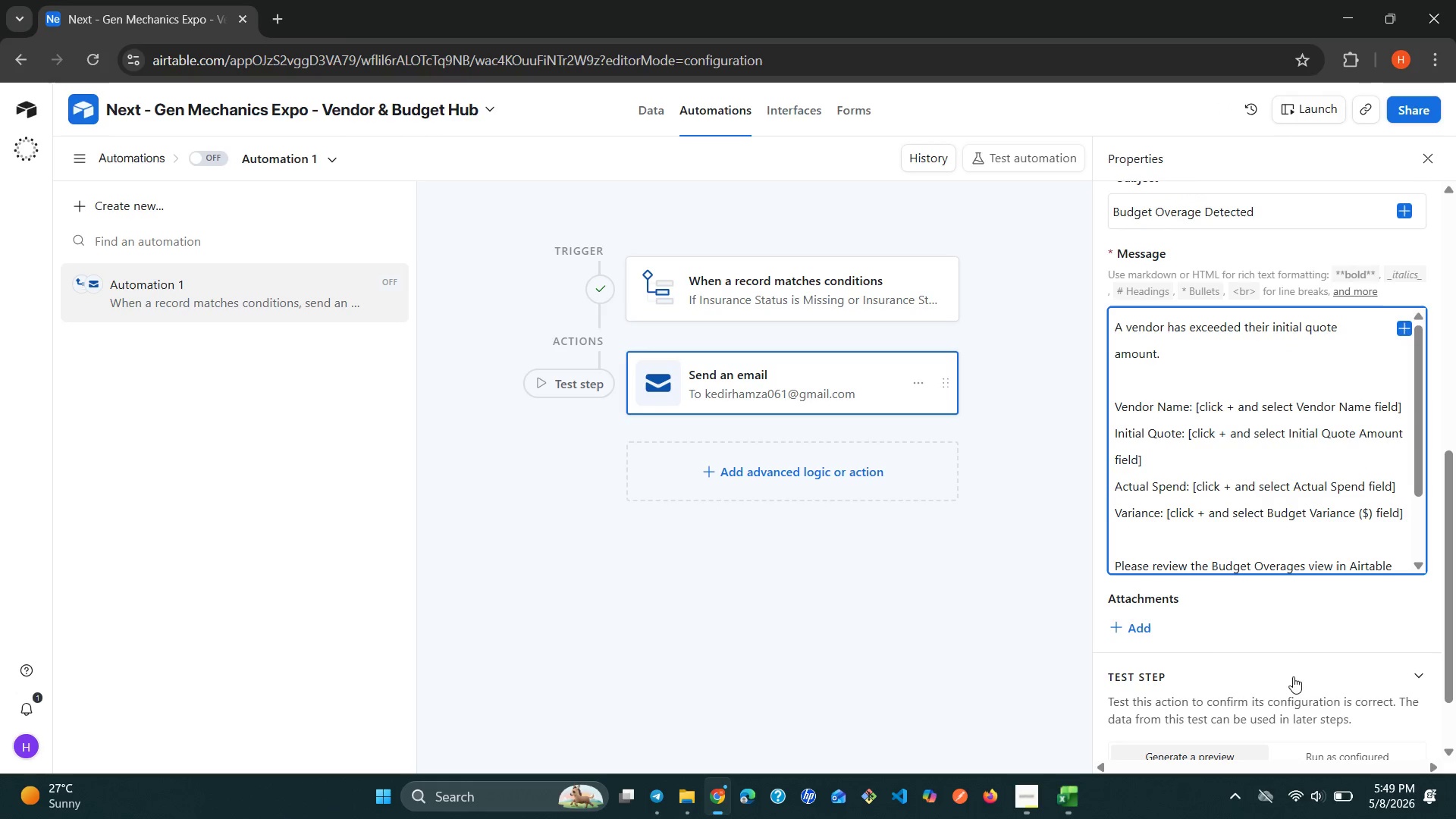 
wait(7.84)
 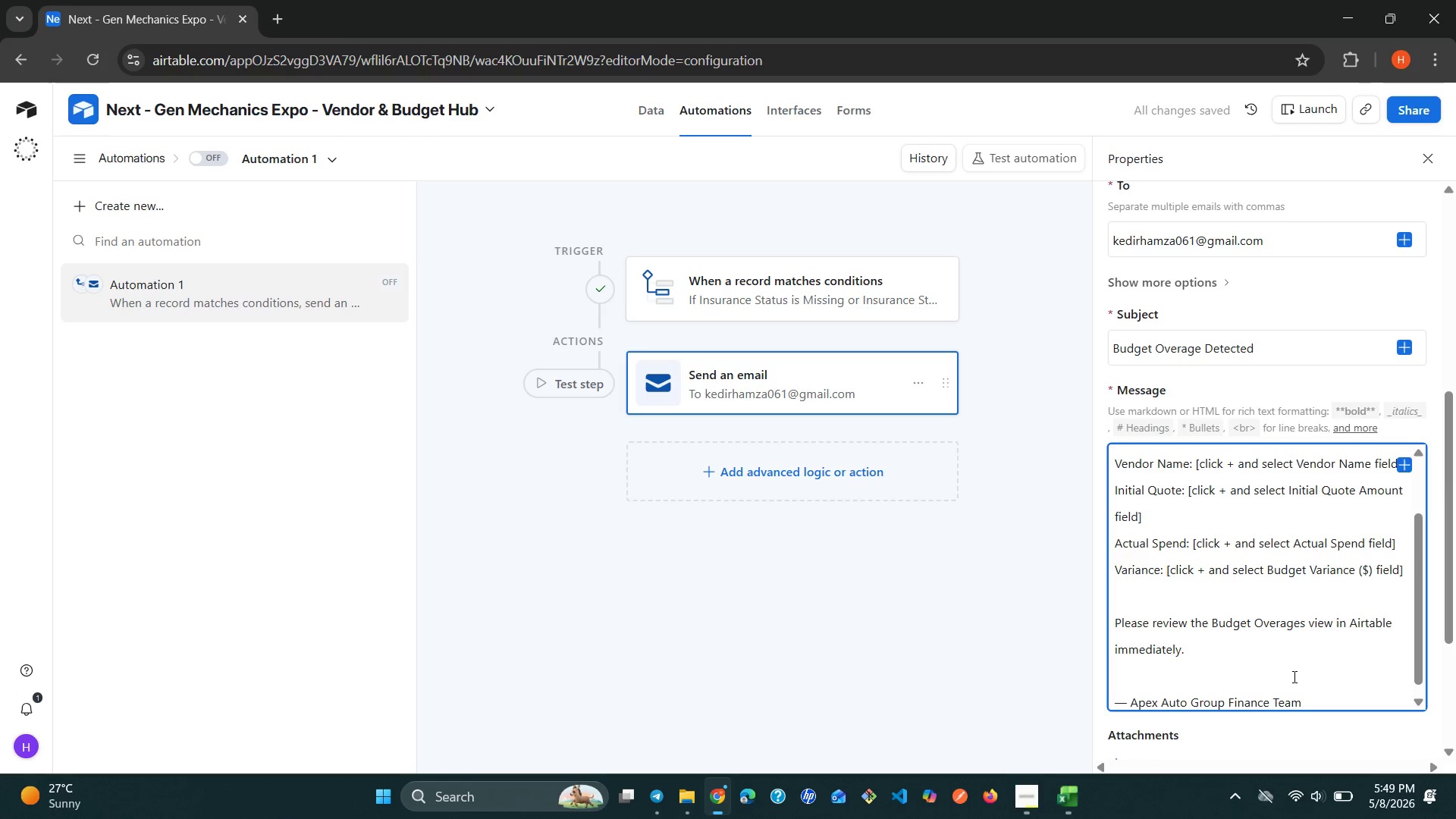 
left_click_drag(start_coordinate=[1301, 553], to_coordinate=[1115, 362])
 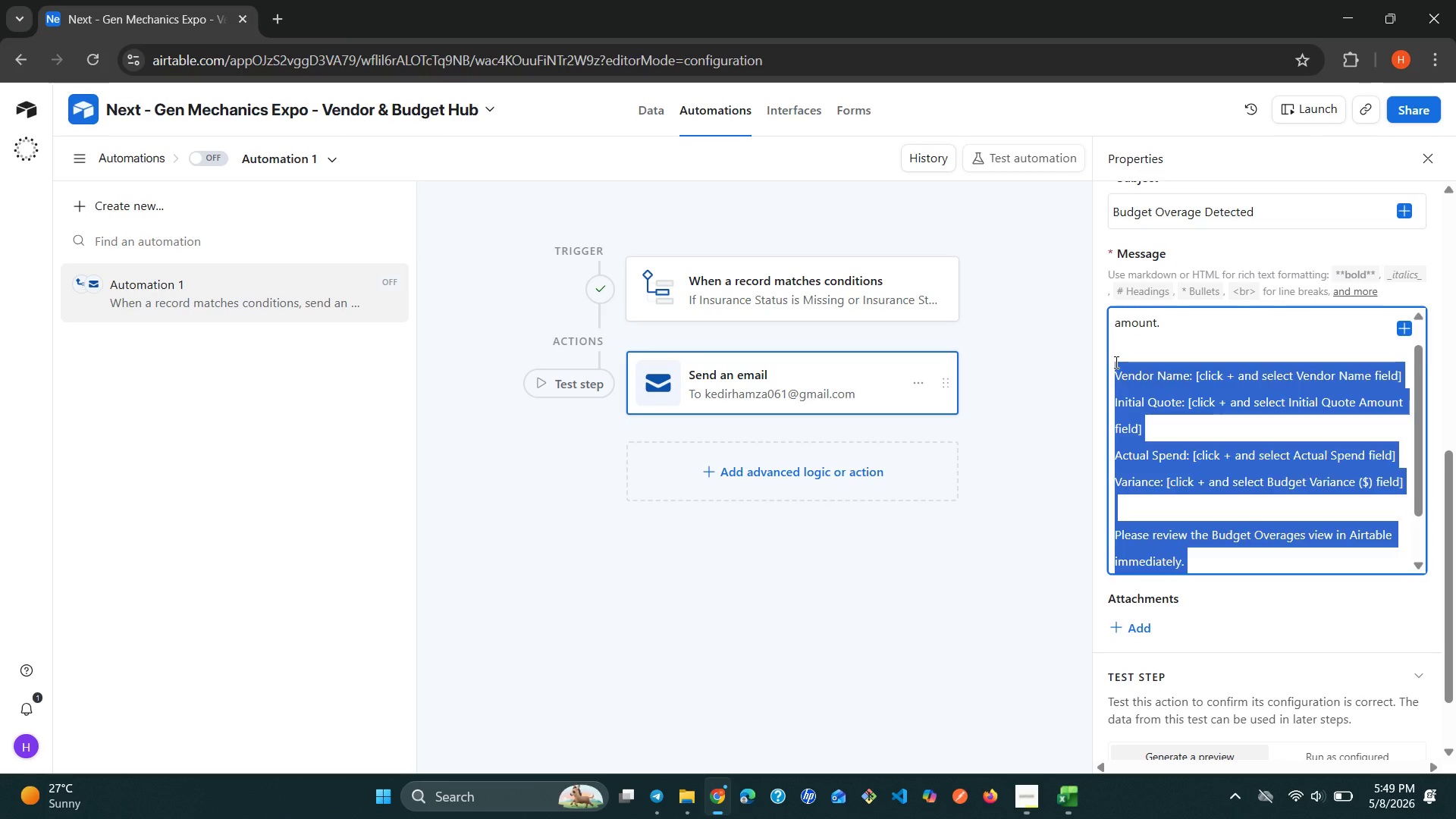 
key(Backspace)
 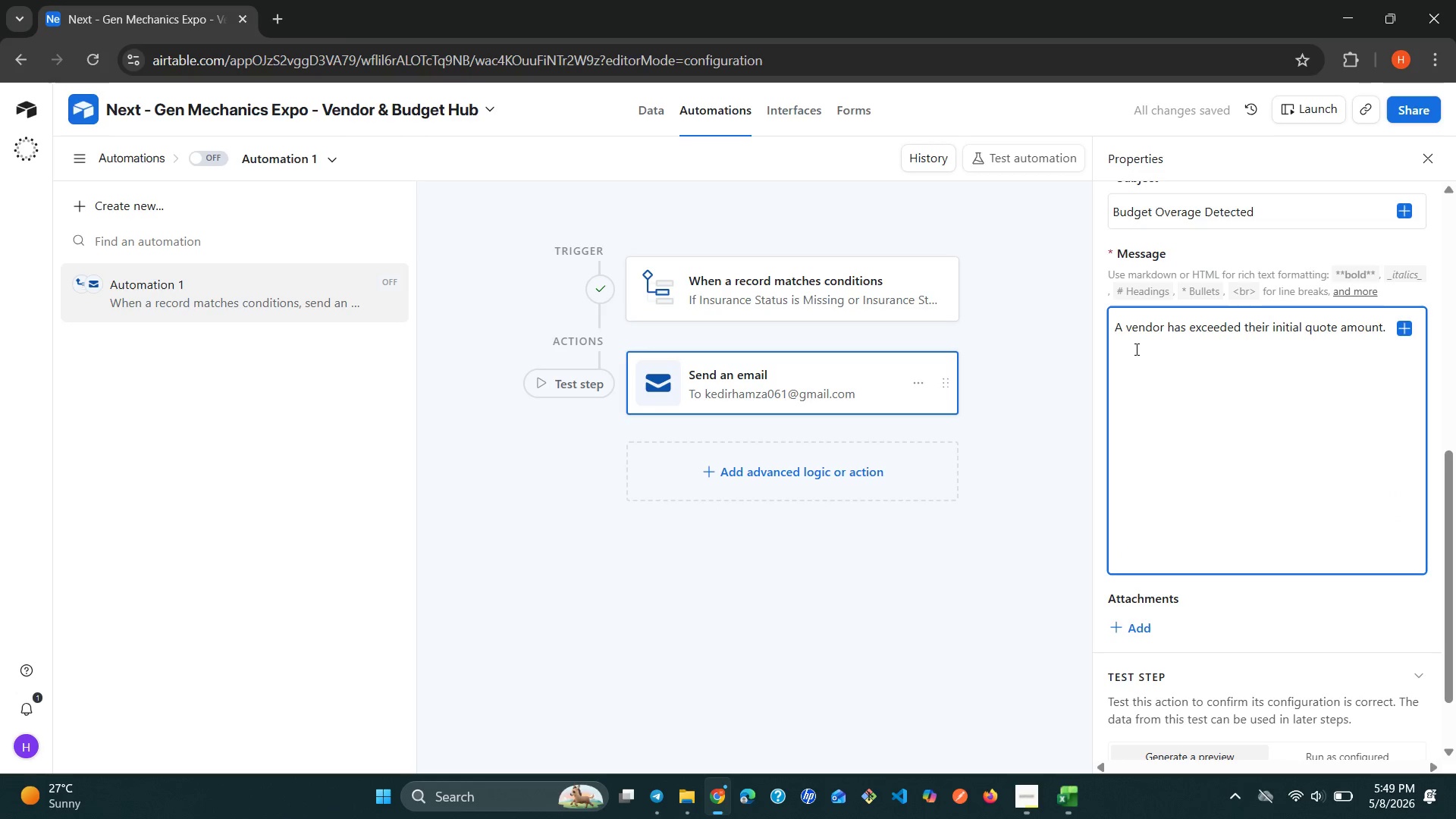 
left_click([1155, 348])
 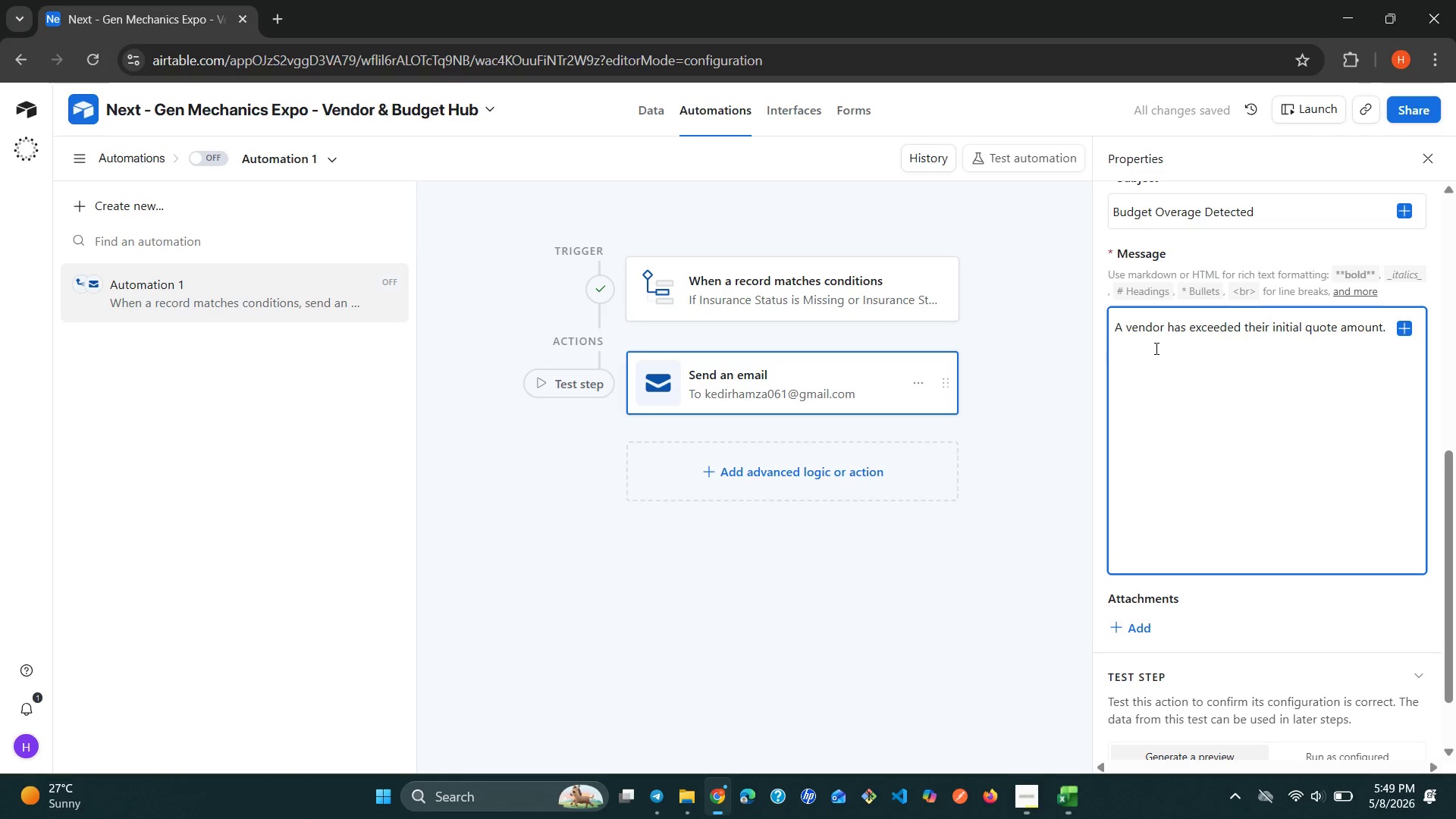 
left_click([1155, 348])
 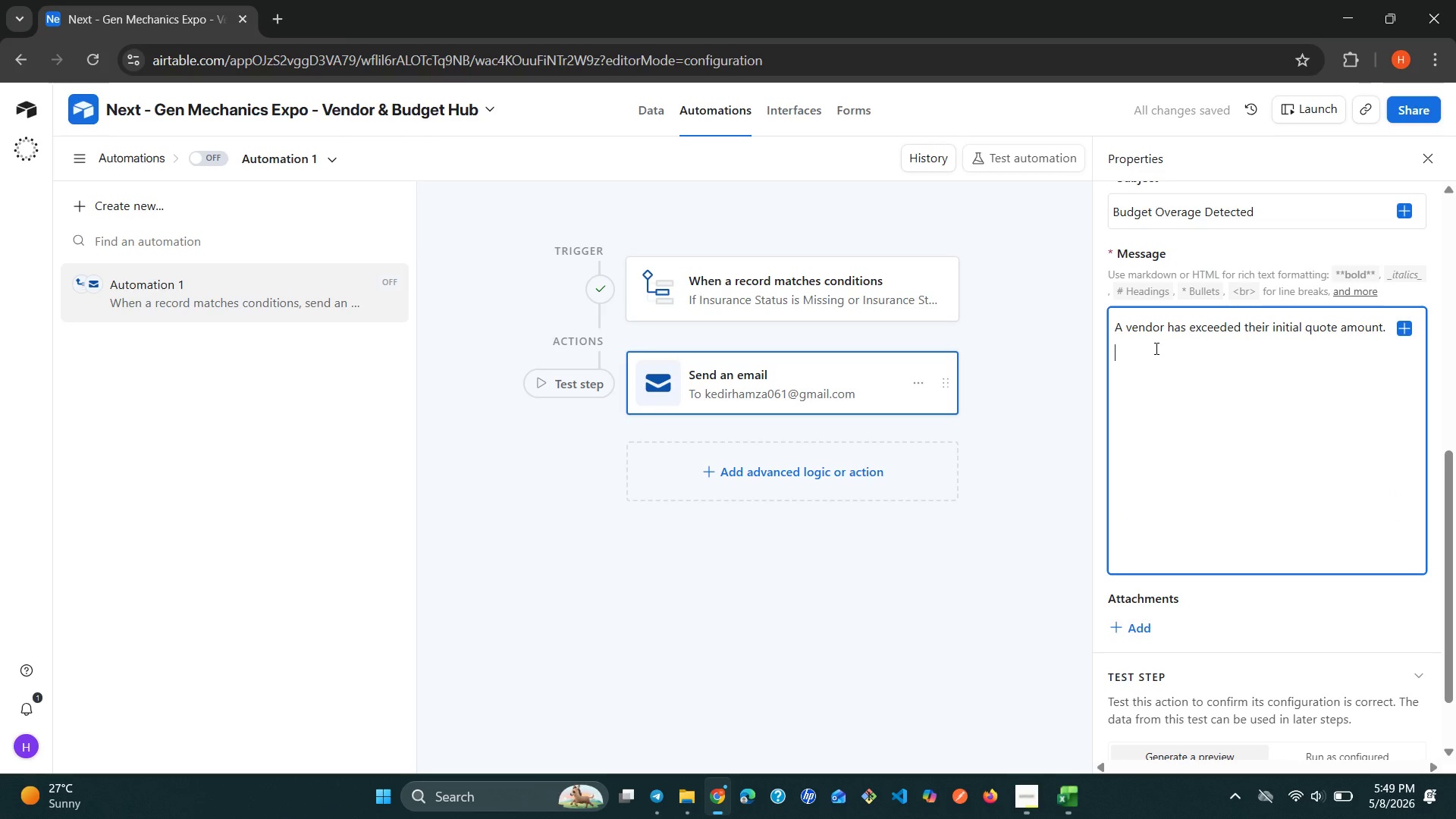 
key(Backspace)
 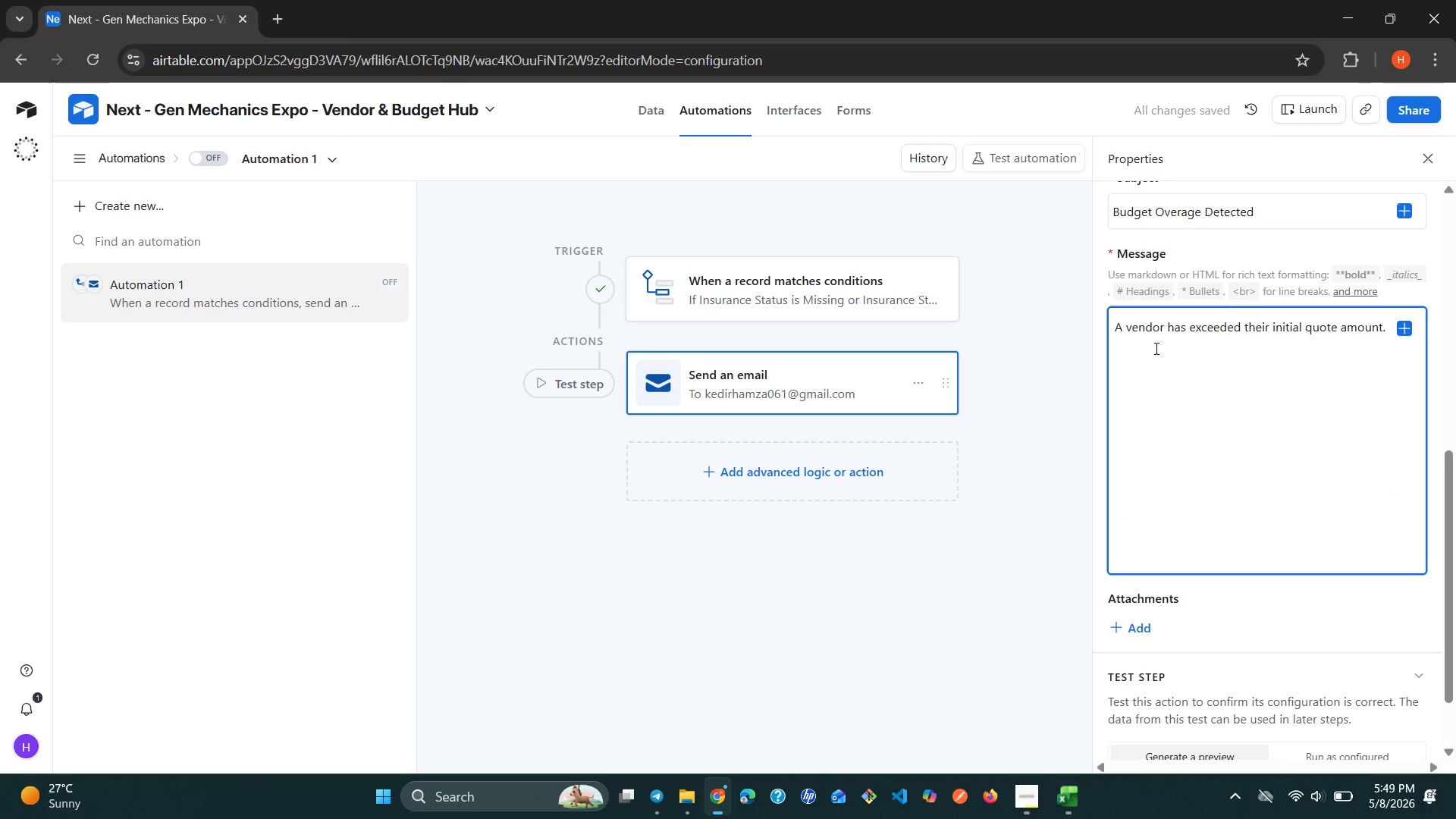 
key(Enter)
 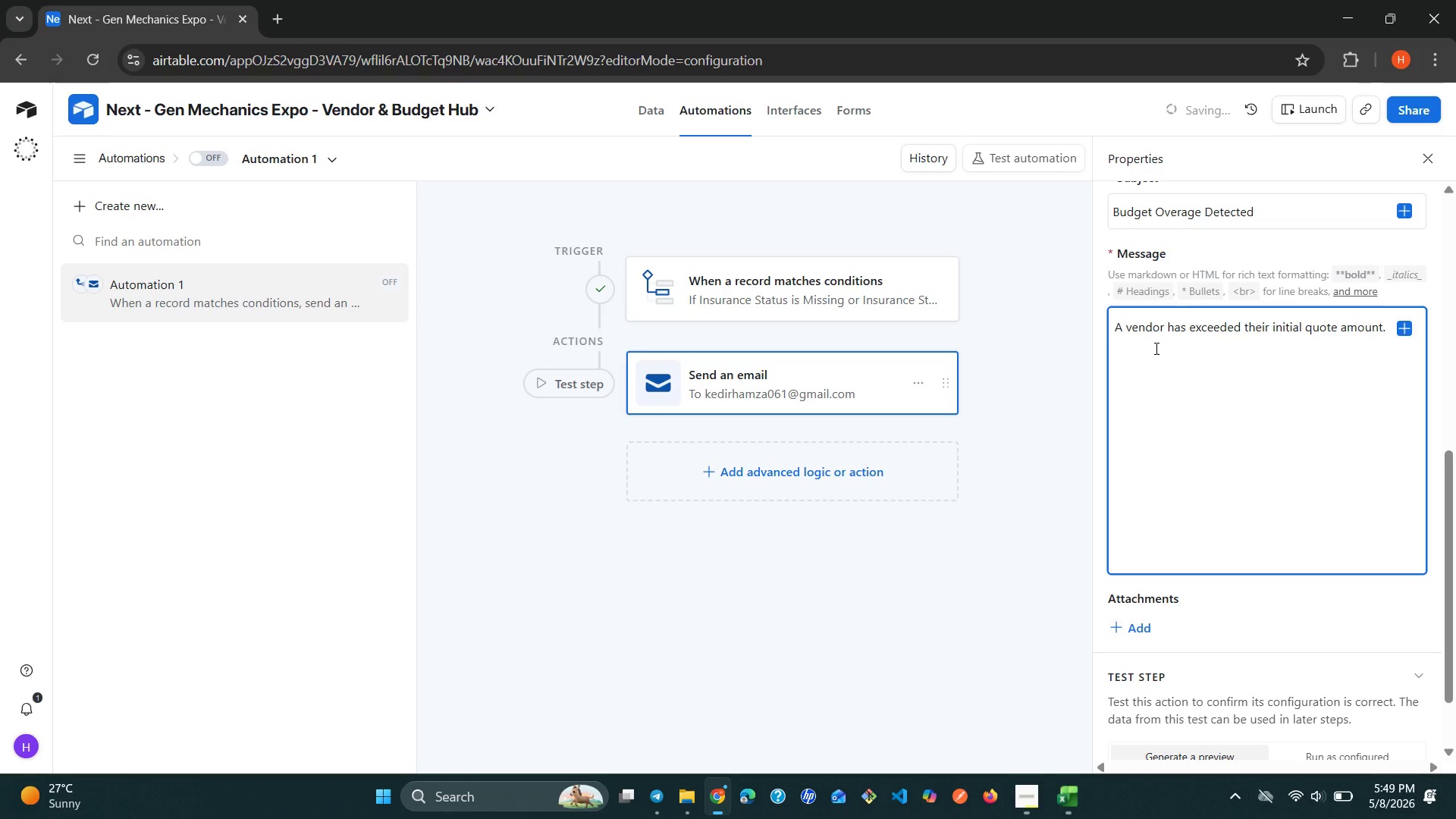 
type(amount)
 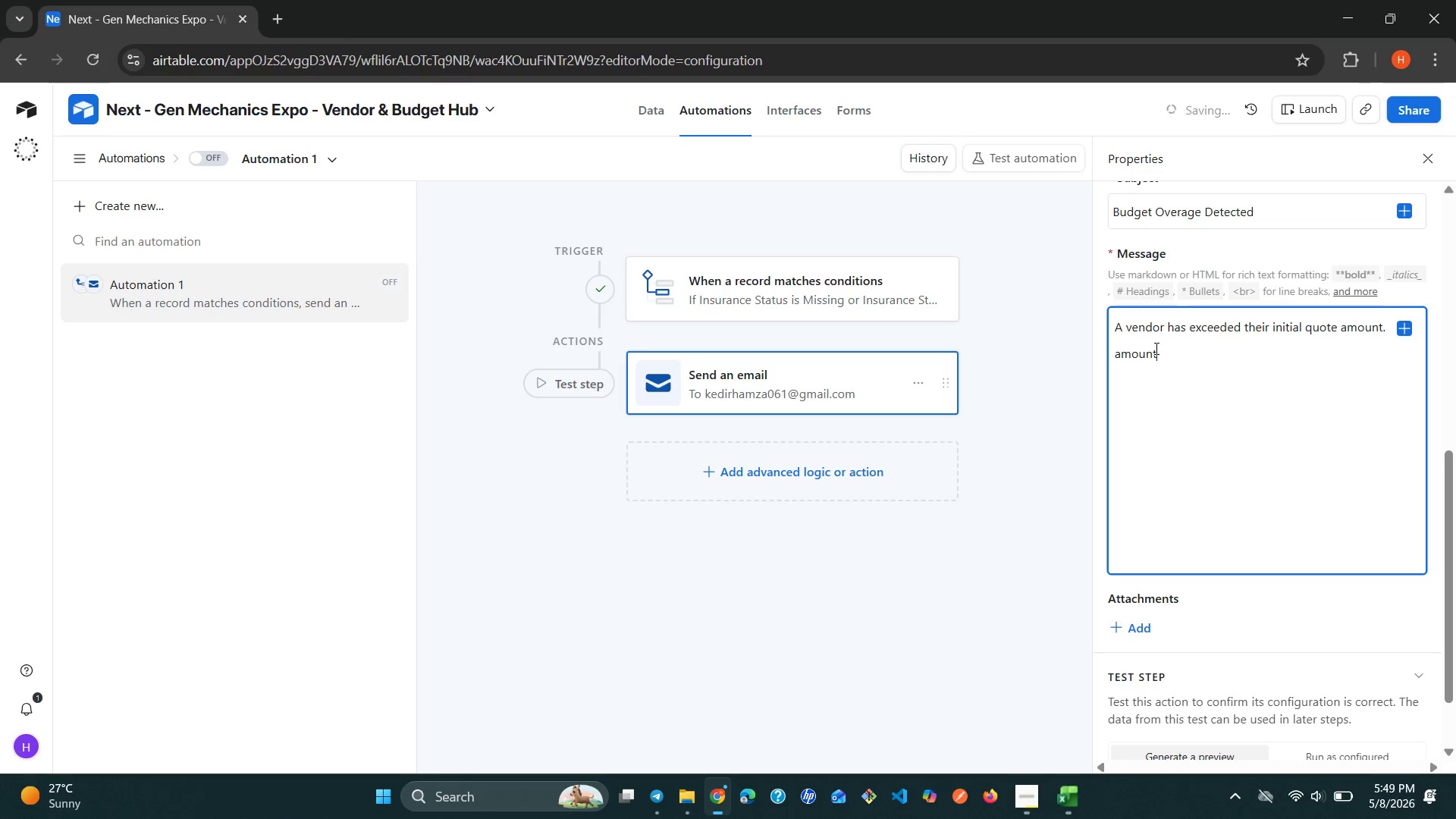 
key(Enter)
 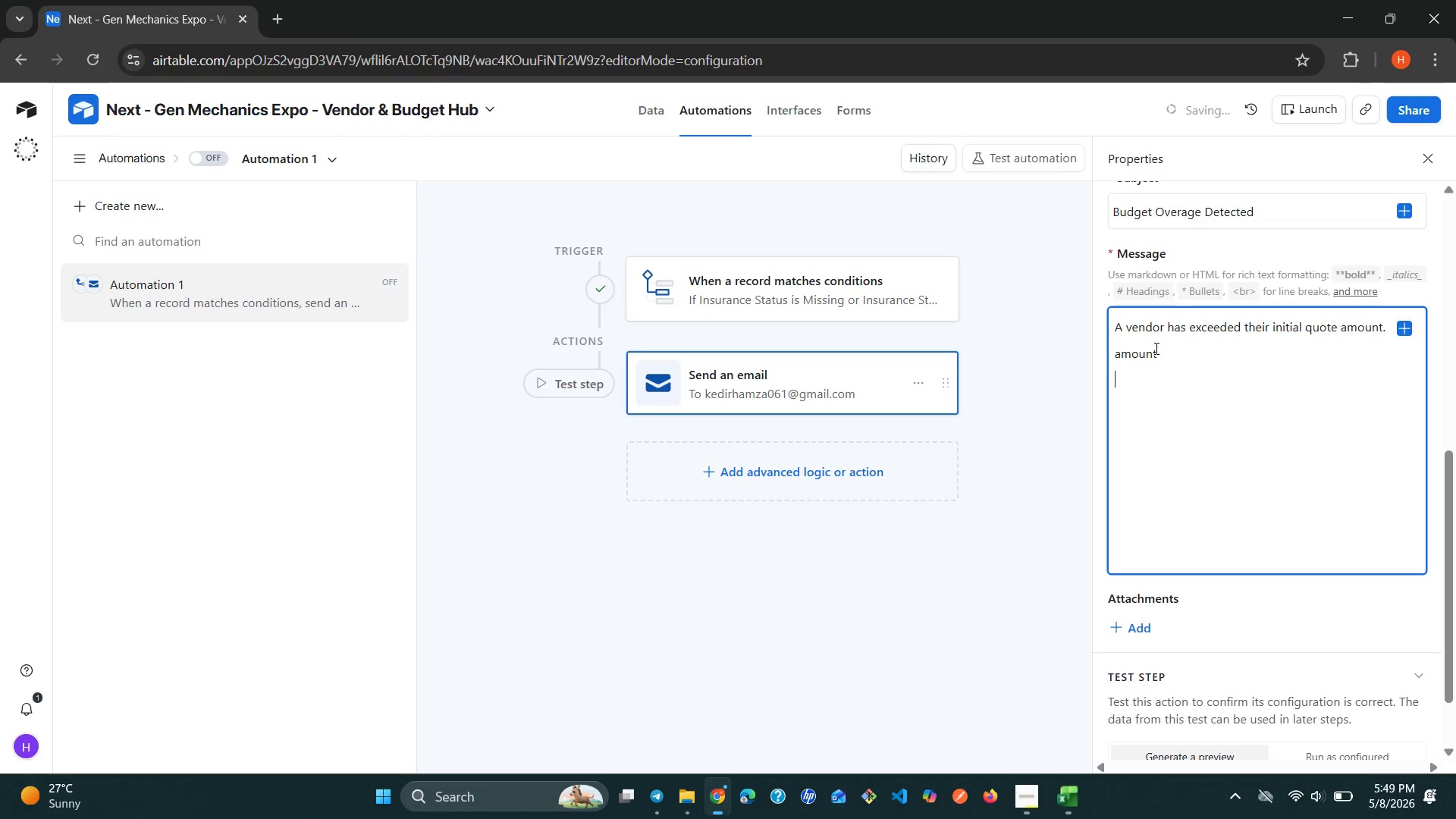 
type(Vender Name )
key(Backspace)
type(: )
 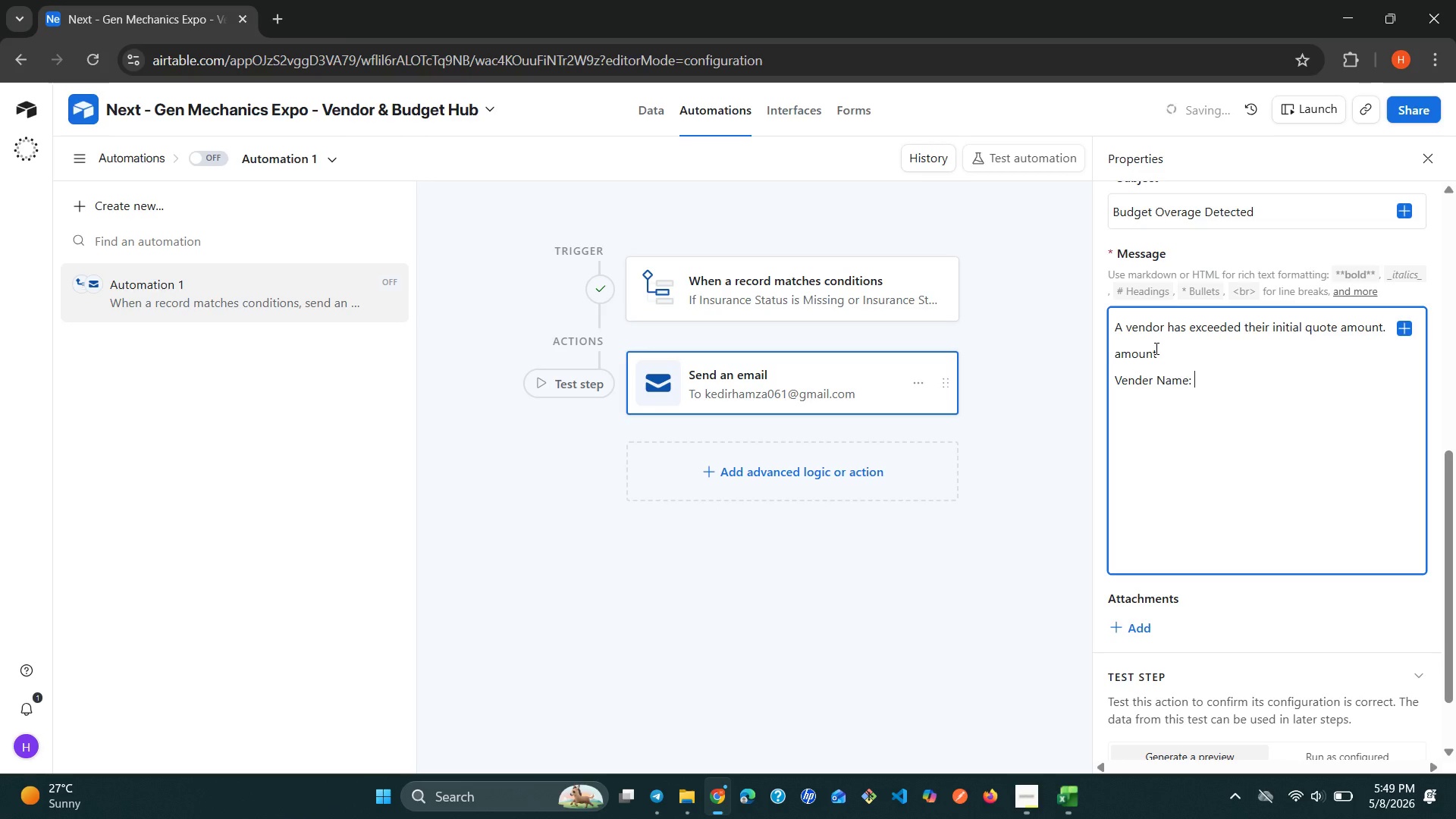 
type({ve)
 